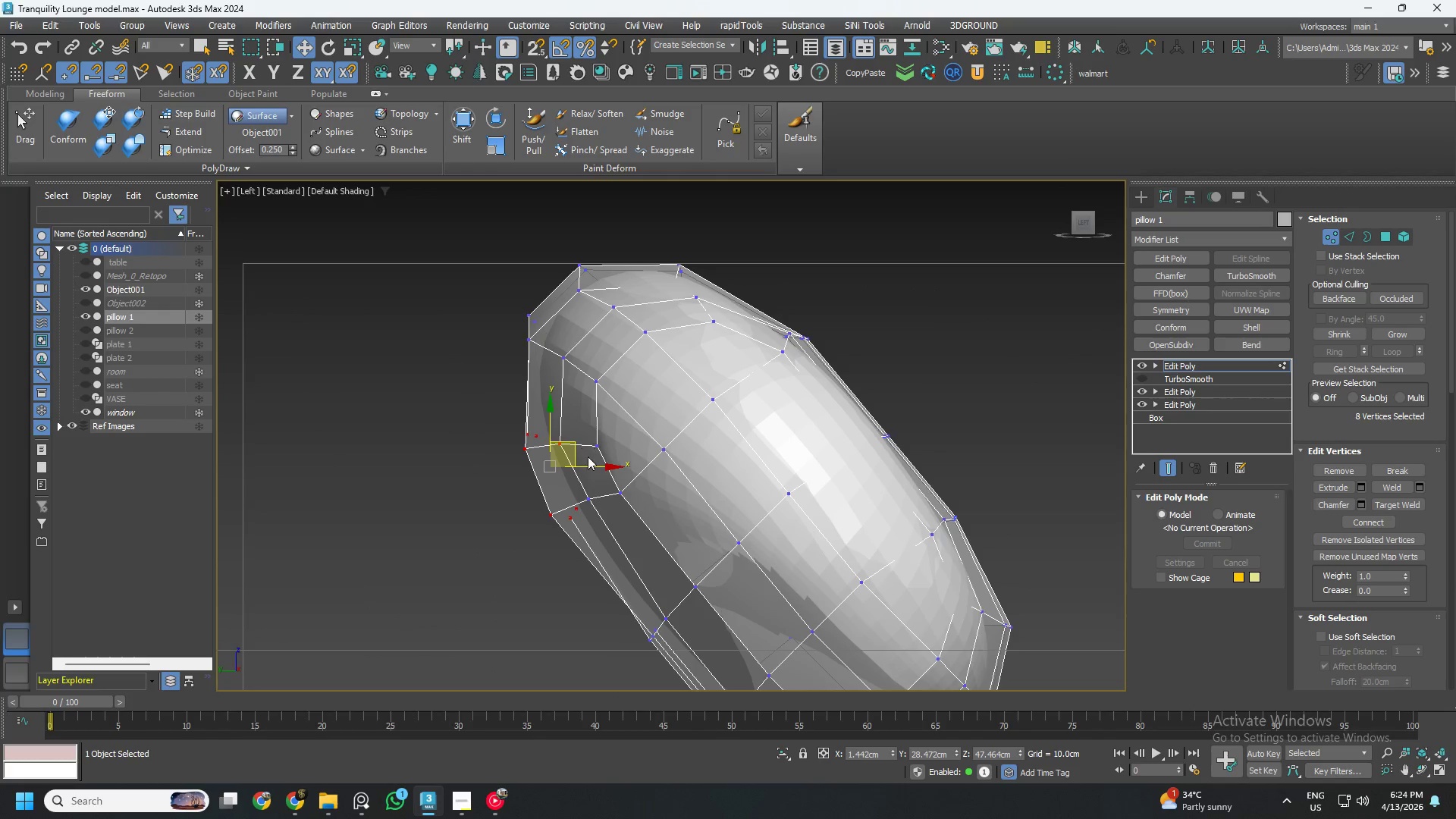 
hold_key(key=AltLeft, duration=1.5)
left_click_drag(start_coordinate=[639, 513], to_coordinate=[632, 430])
 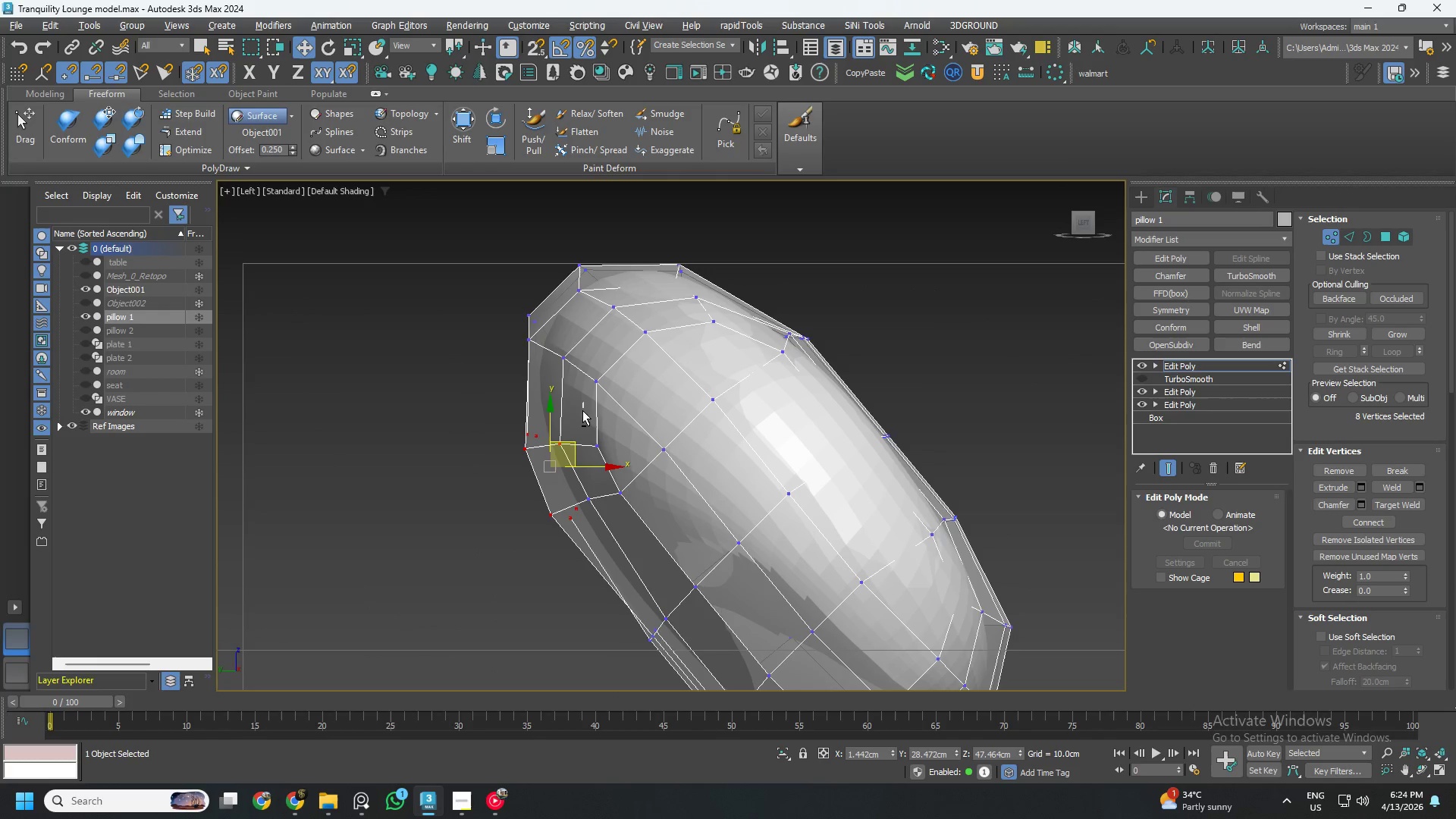 
hold_key(key=AltLeft, duration=1.17)
left_click_drag(start_coordinate=[566, 398], to_coordinate=[573, 401])
 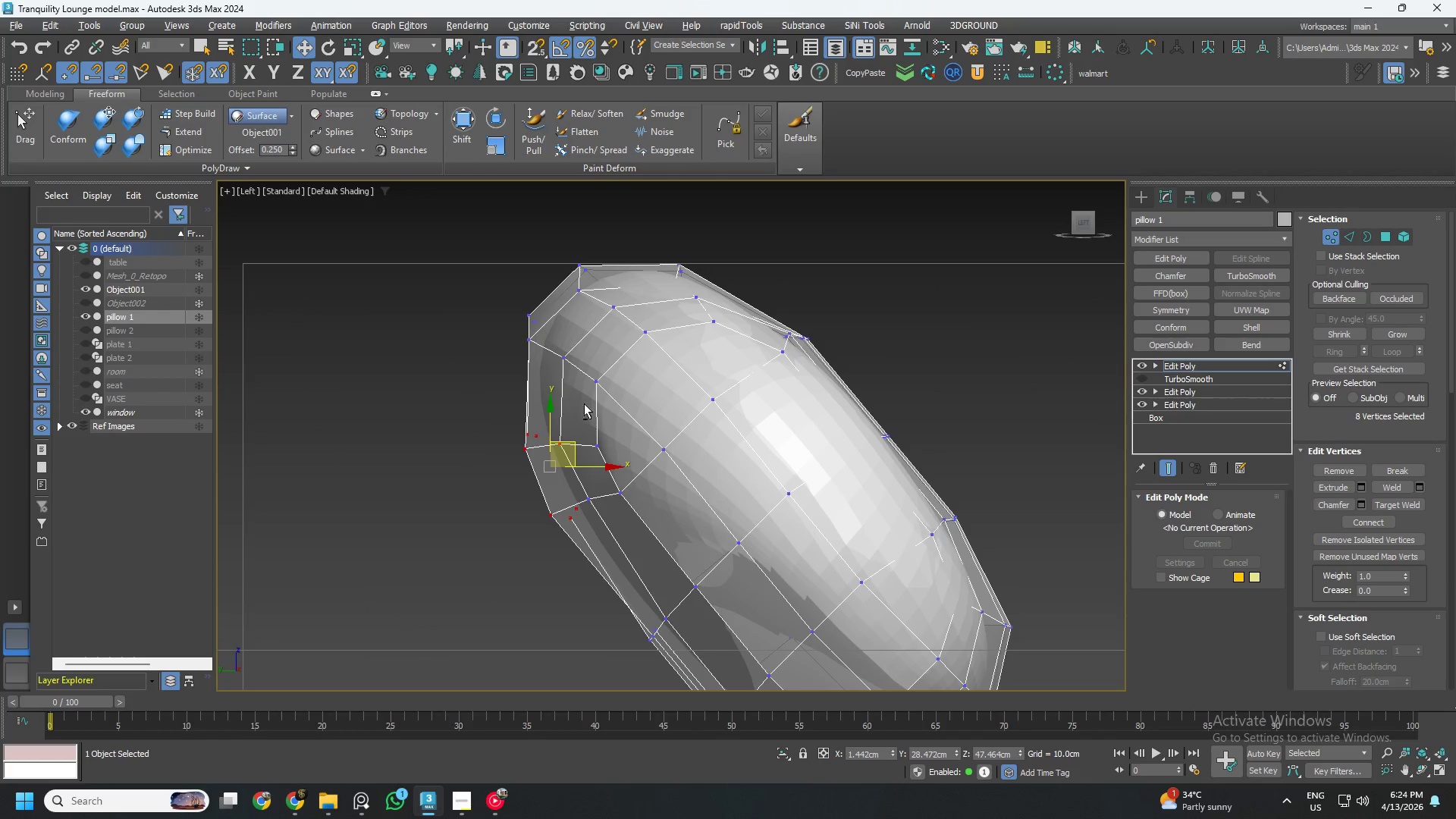 
left_click_drag(start_coordinate=[585, 403], to_coordinate=[552, 453])
 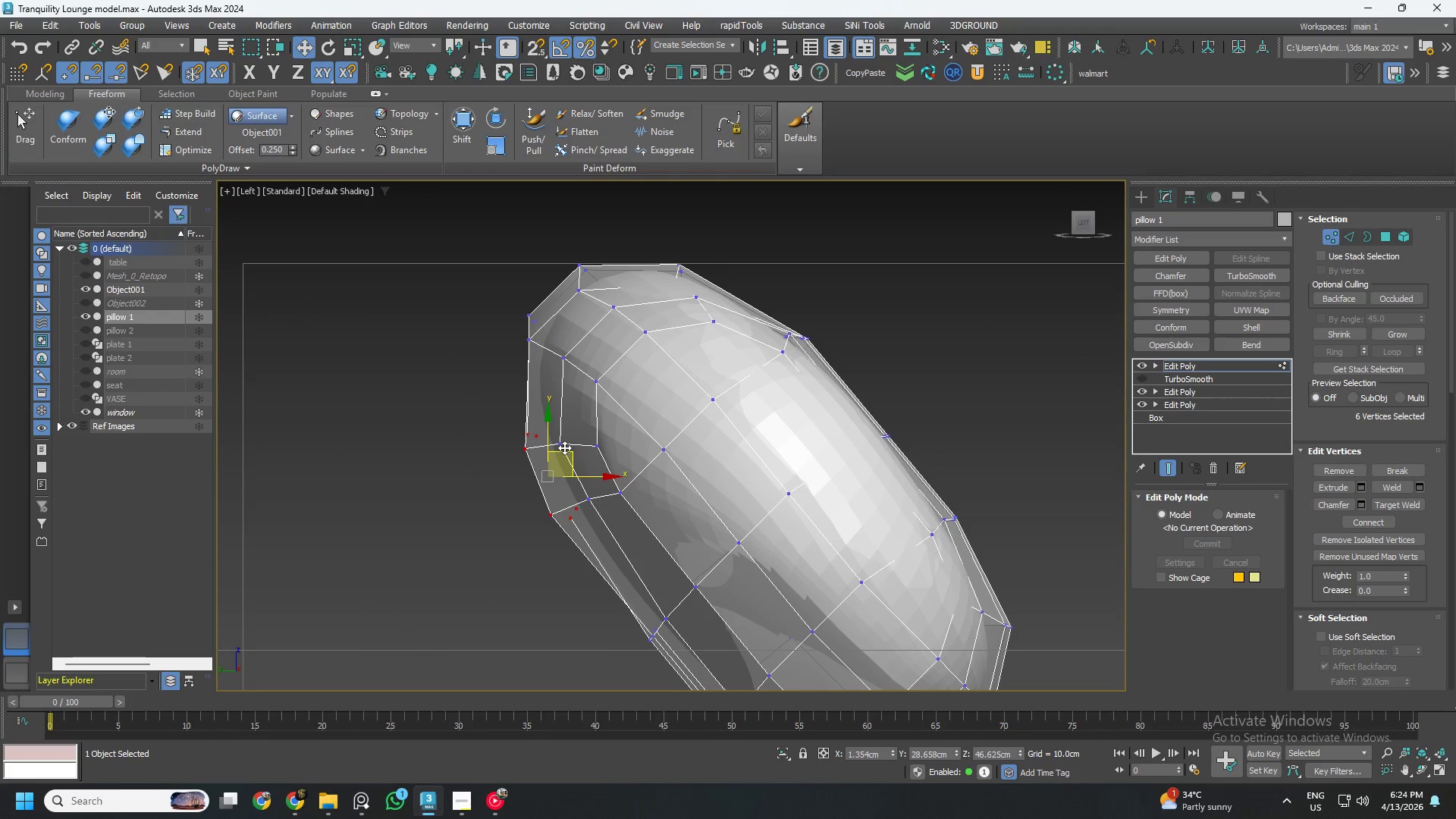 
left_click_drag(start_coordinate=[564, 447], to_coordinate=[584, 444])
 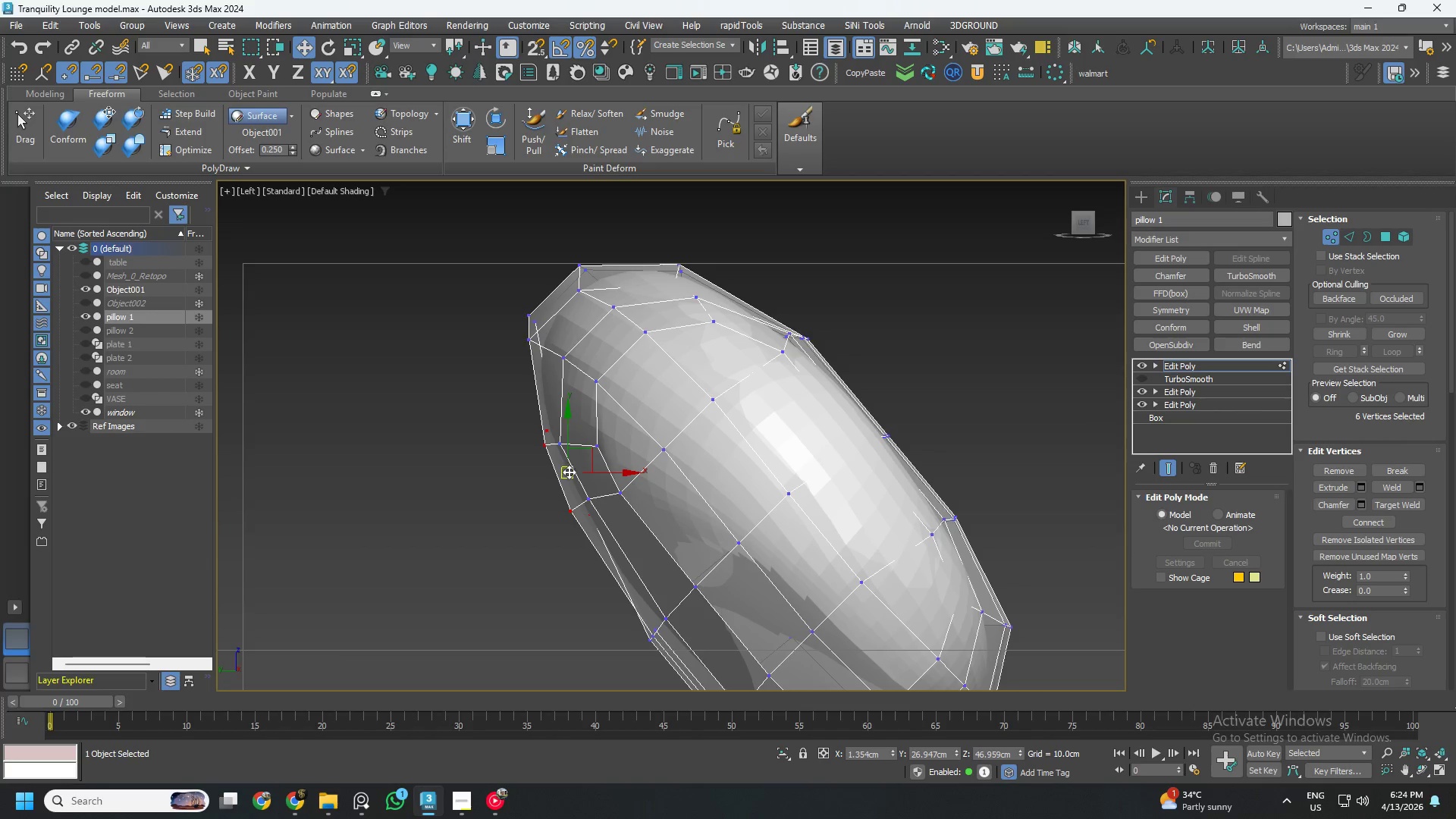 
hold_key(key=AltLeft, duration=0.86)
 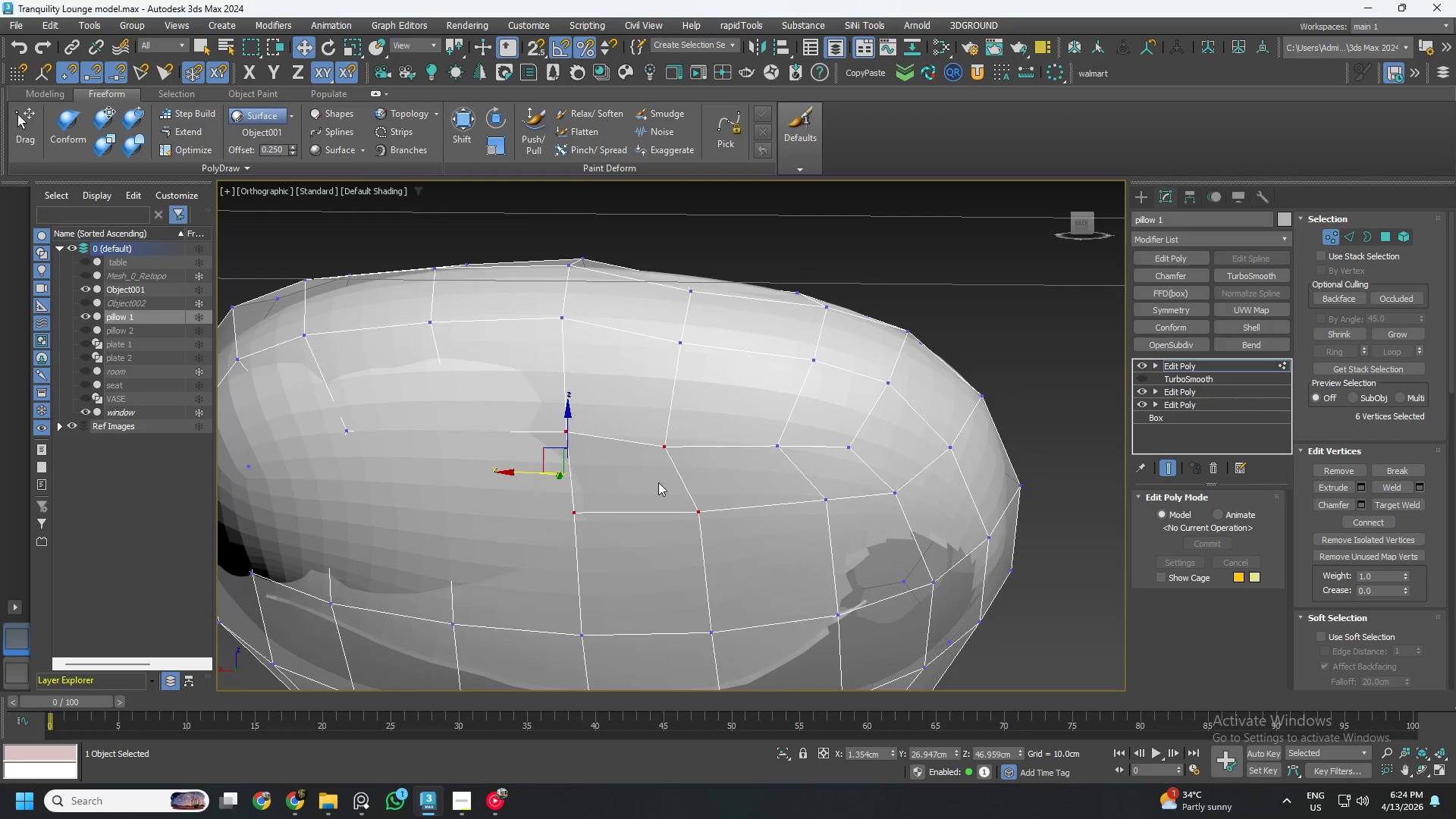 
key(Alt+AltLeft)
 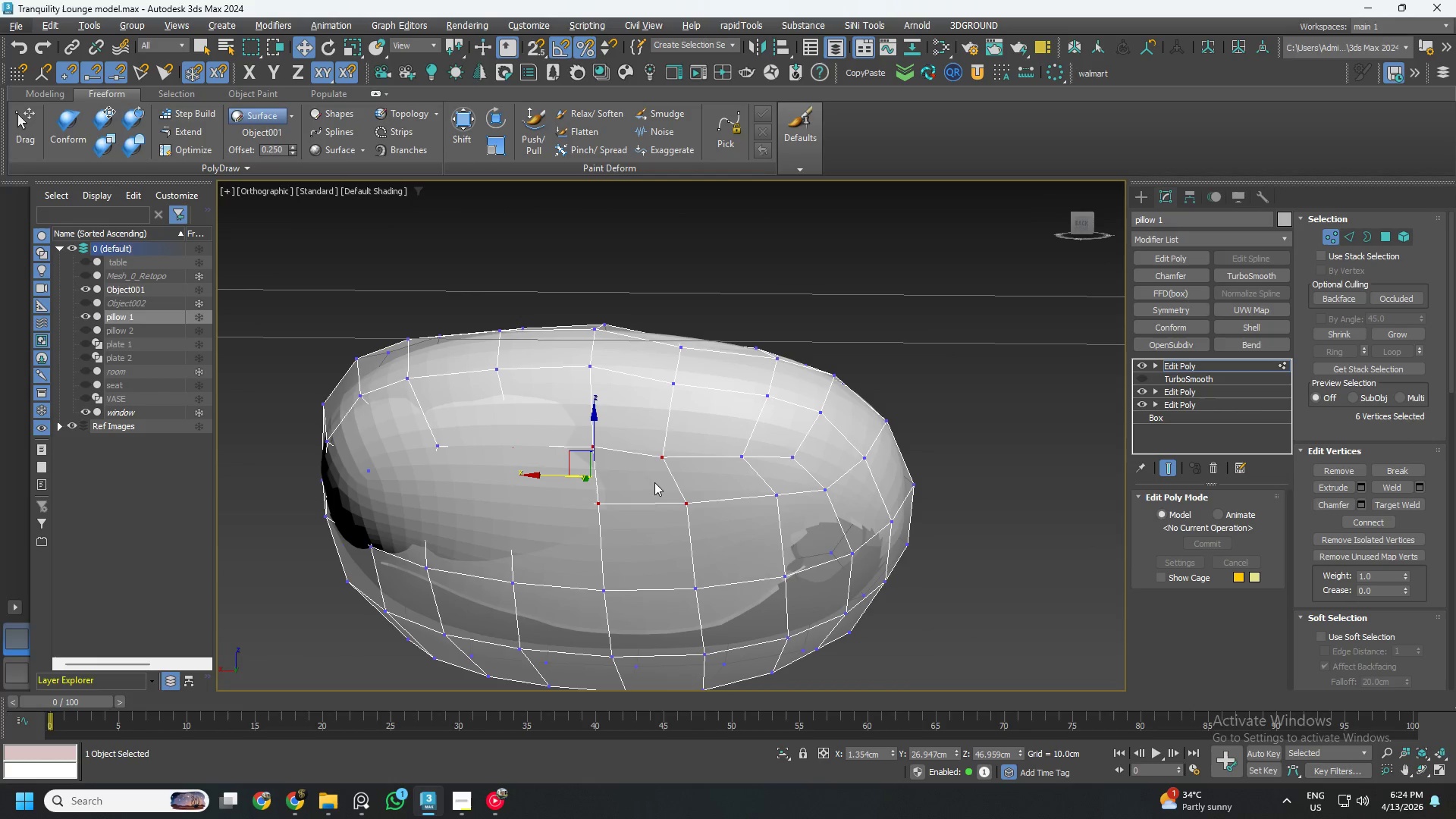 
scroll: coordinate [657, 482], scroll_direction: down, amount: 1.0
 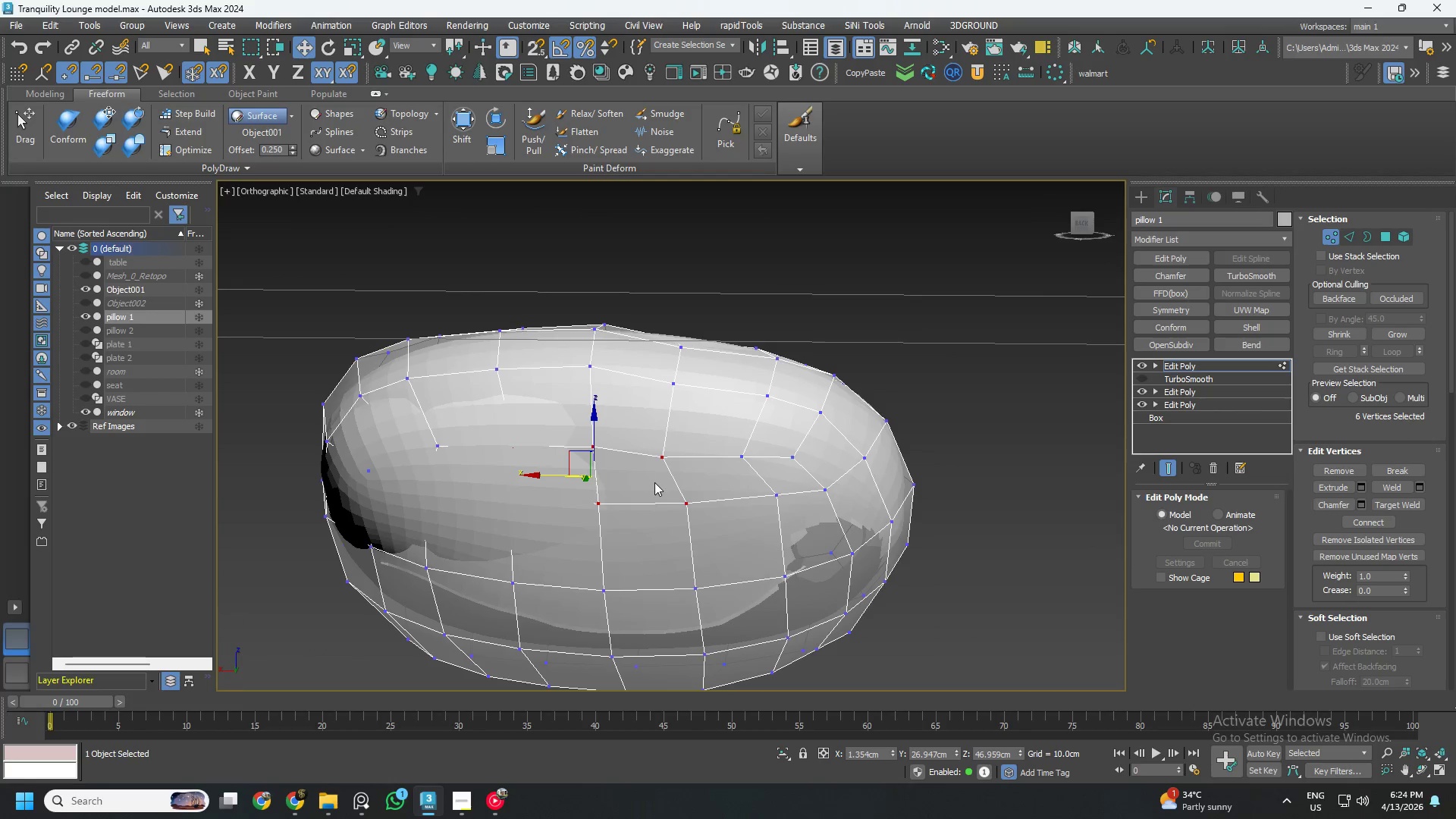 
key(Control+ControlLeft)
 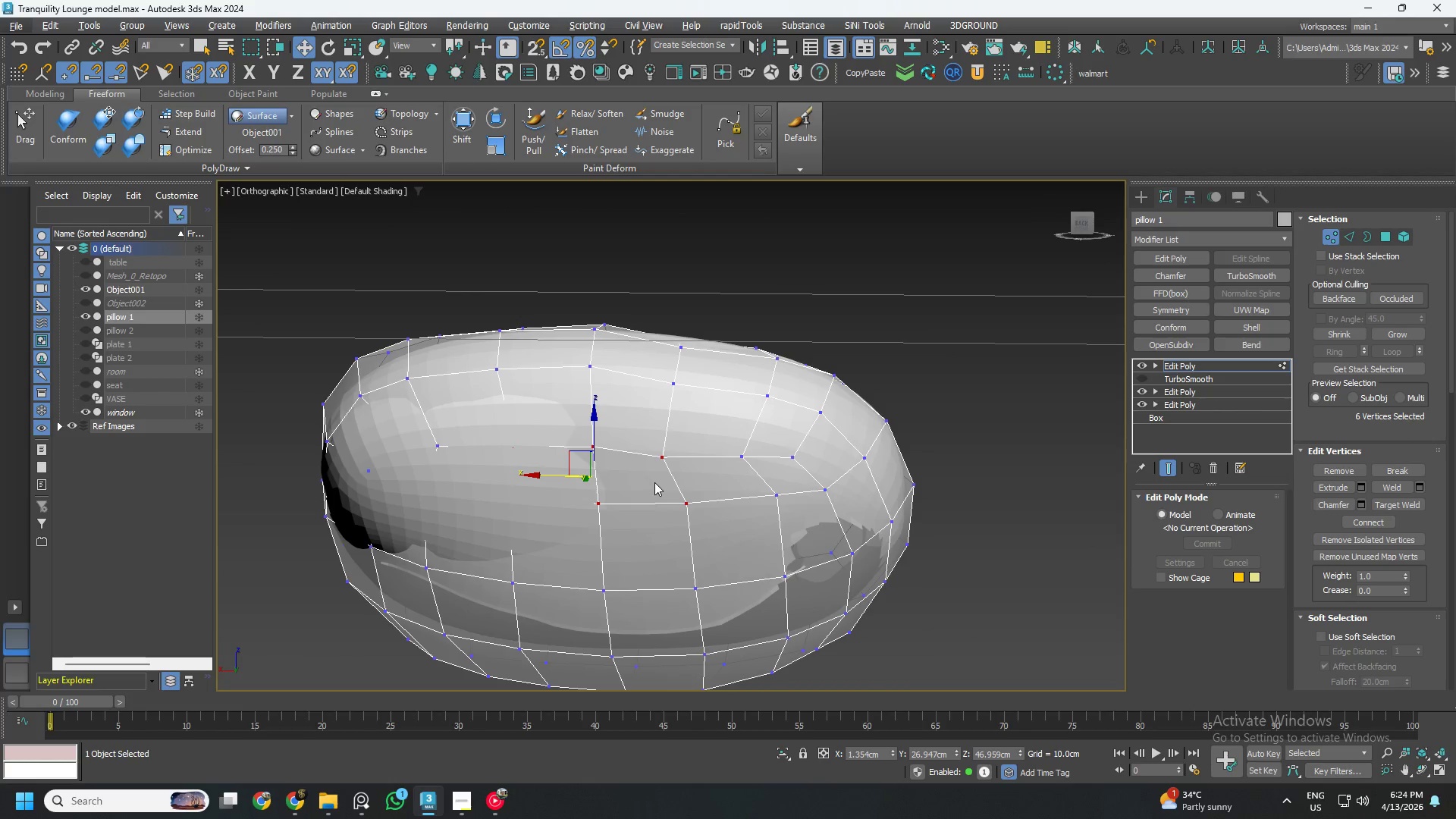 
key(Control+Z)
 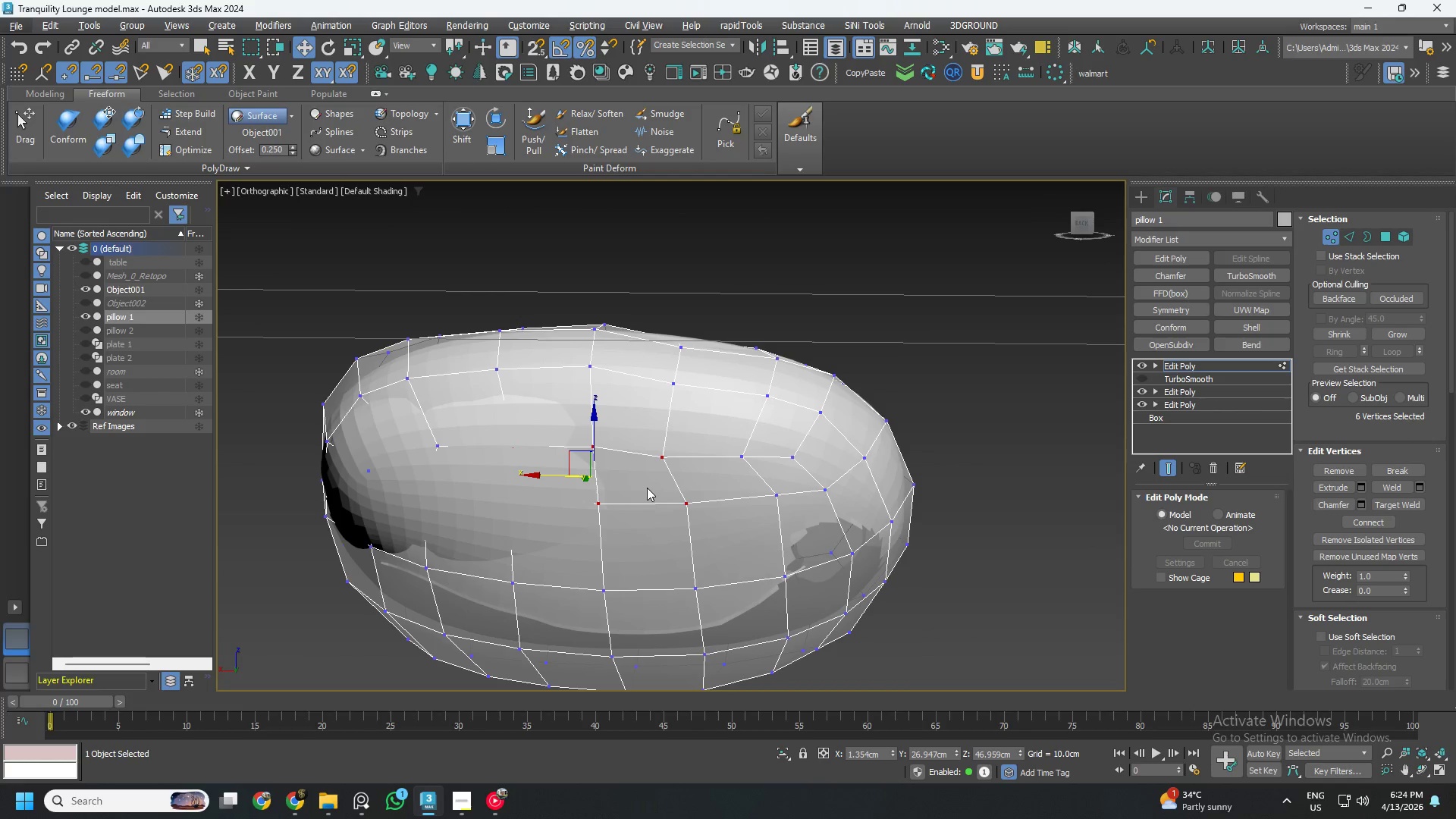 
key(Control+ControlLeft)
 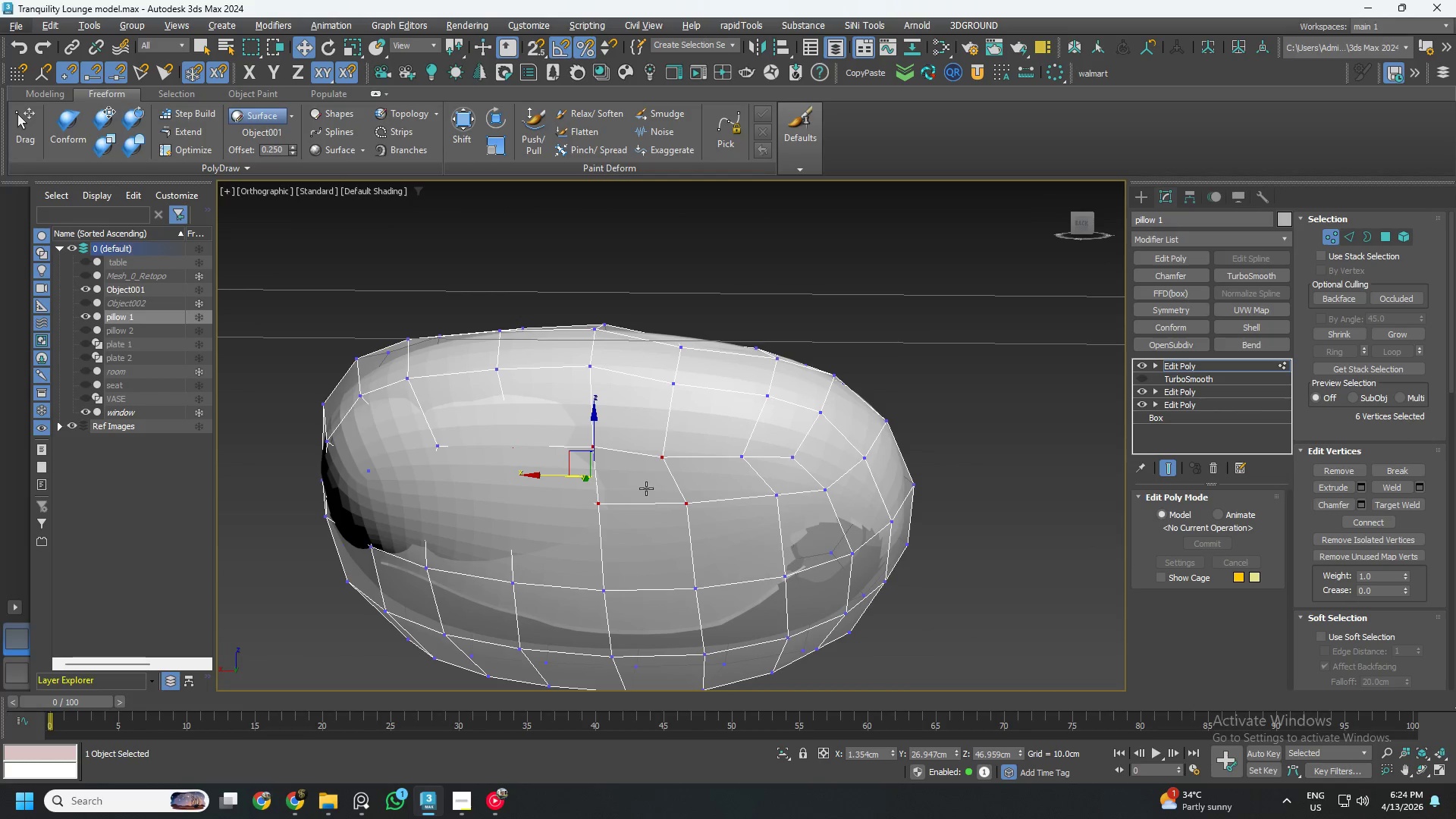 
key(Control+Z)
 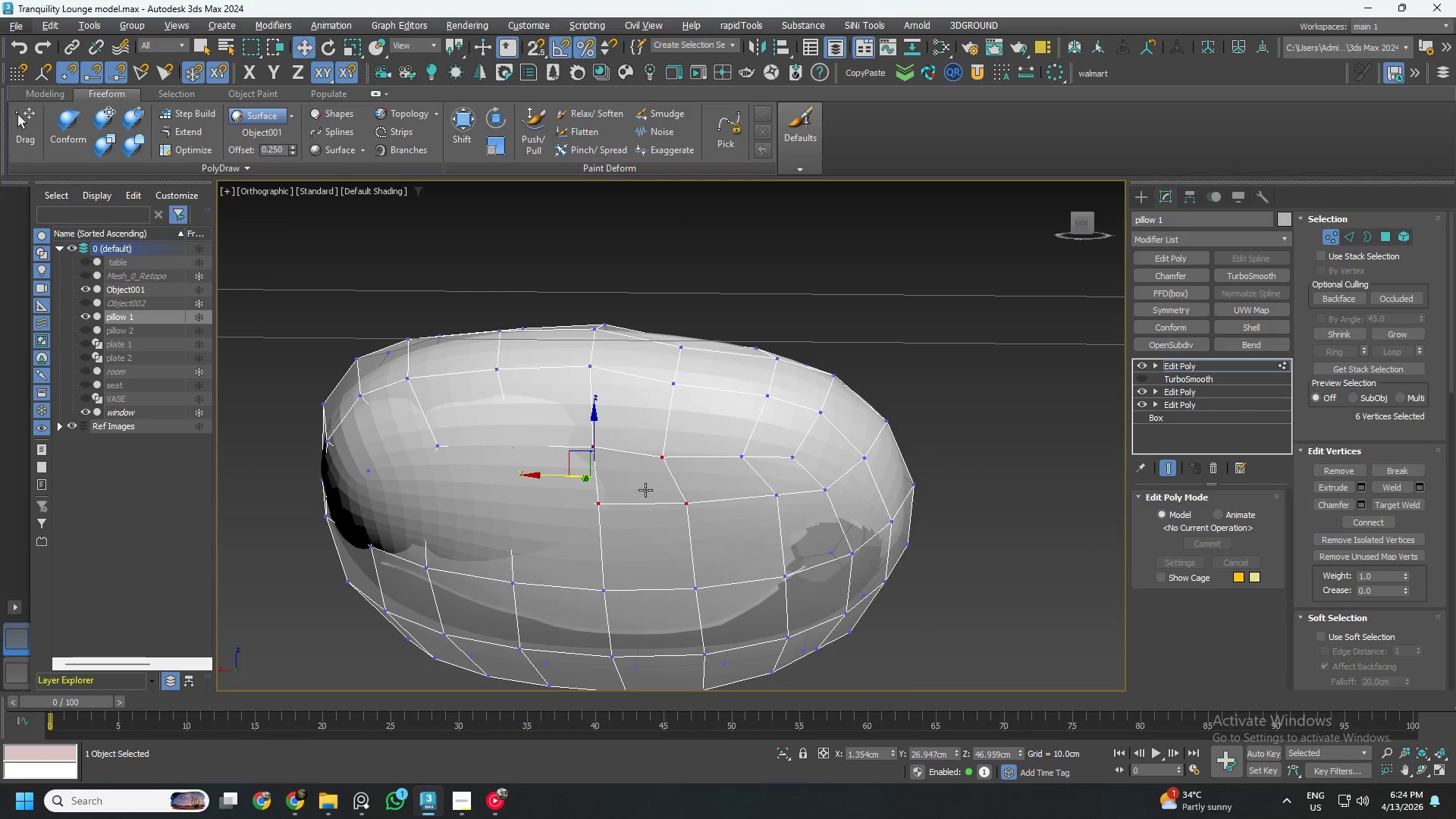 
key(Control+Z)
 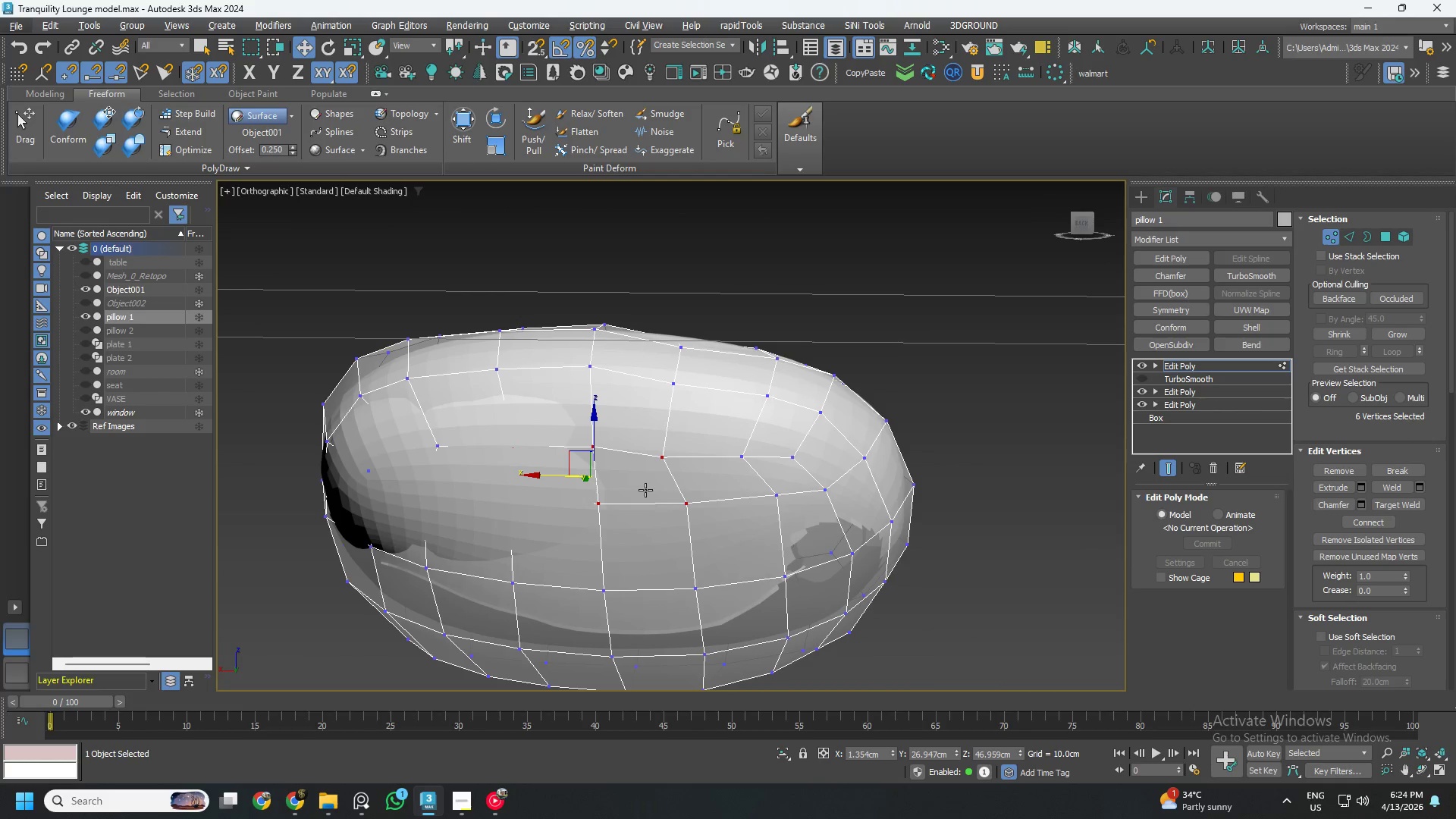 
key(Control+Z)
 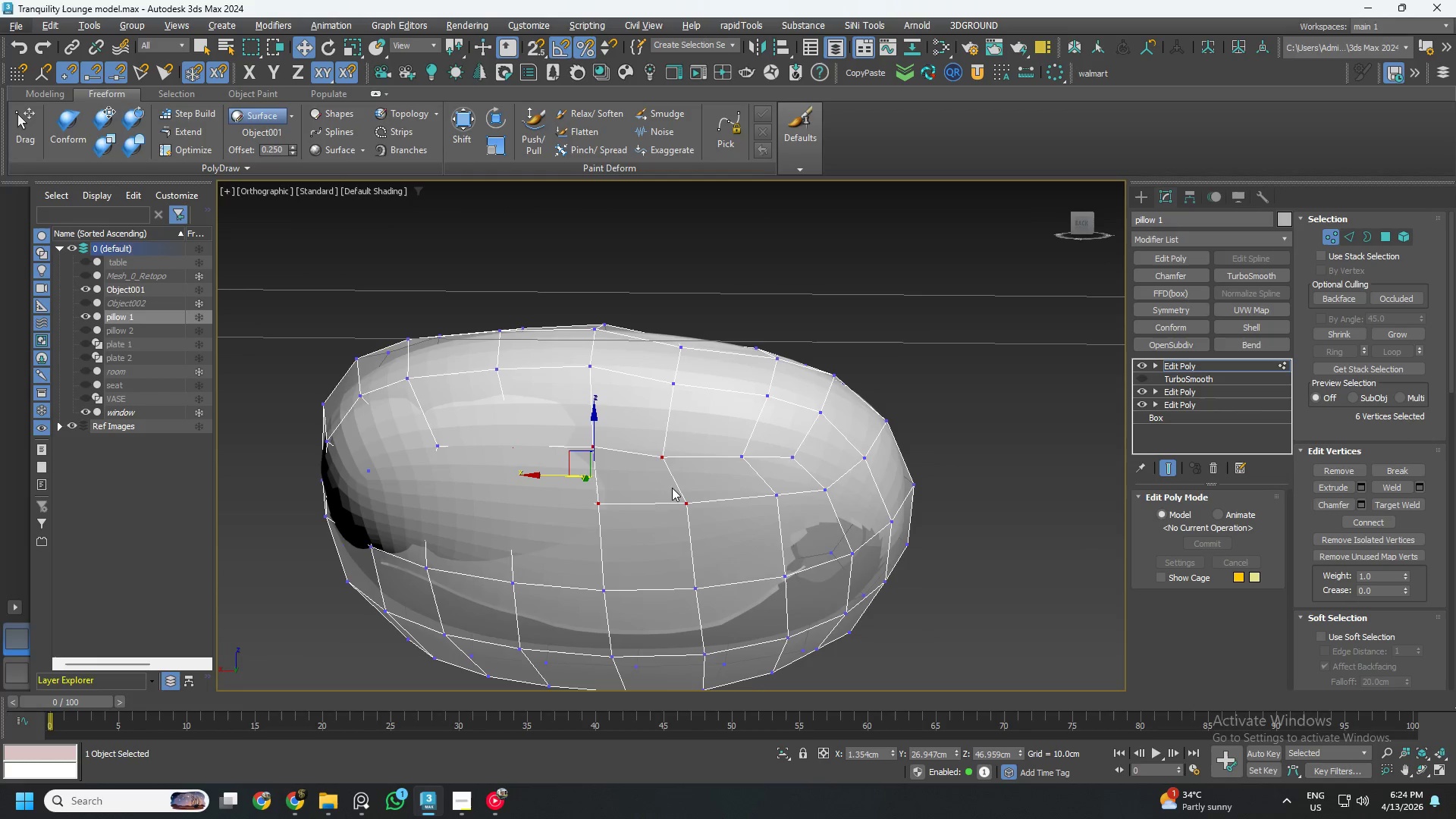 
key(Control+Z)
 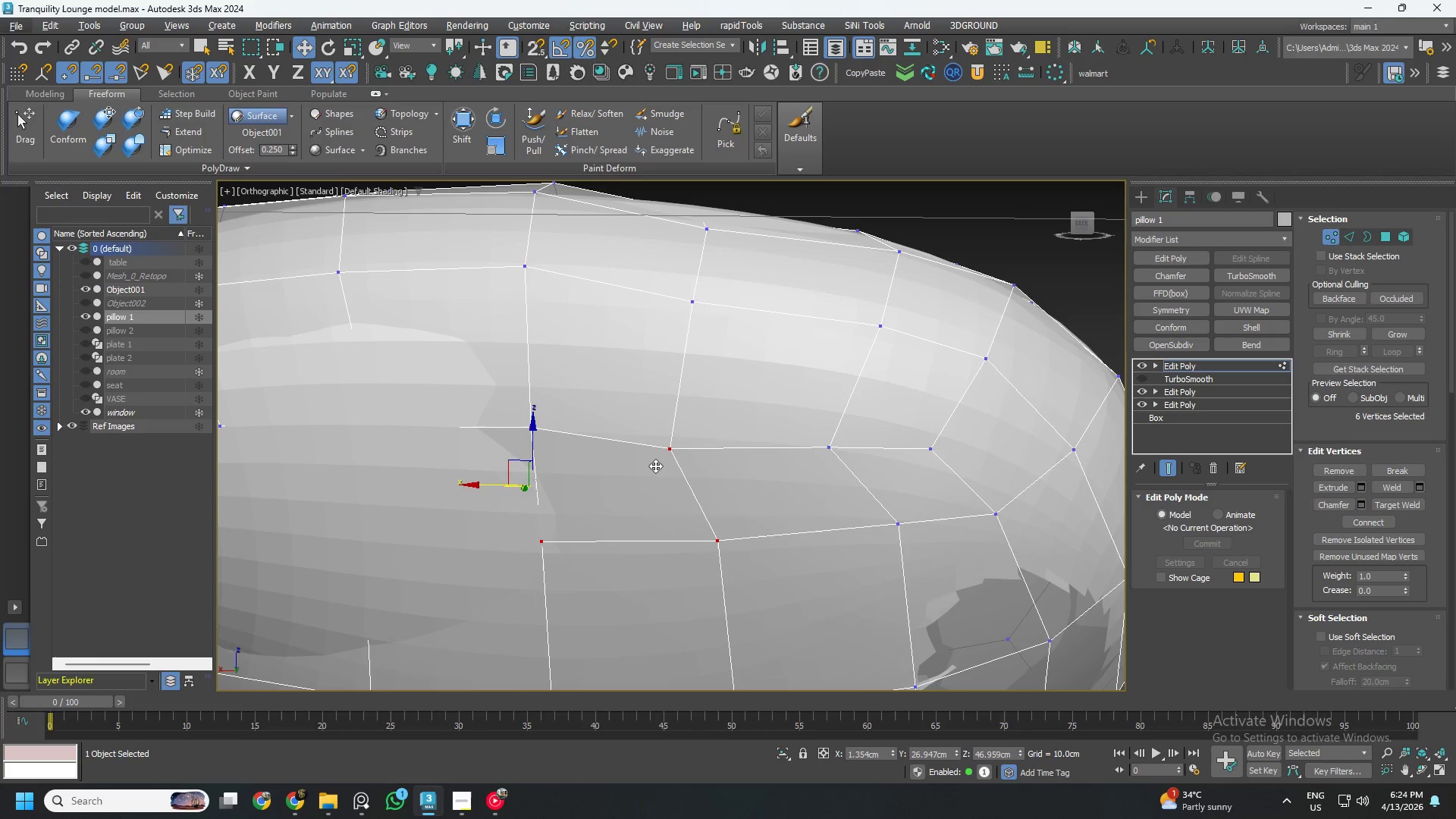 
scroll: coordinate [655, 466], scroll_direction: up, amount: 2.0
 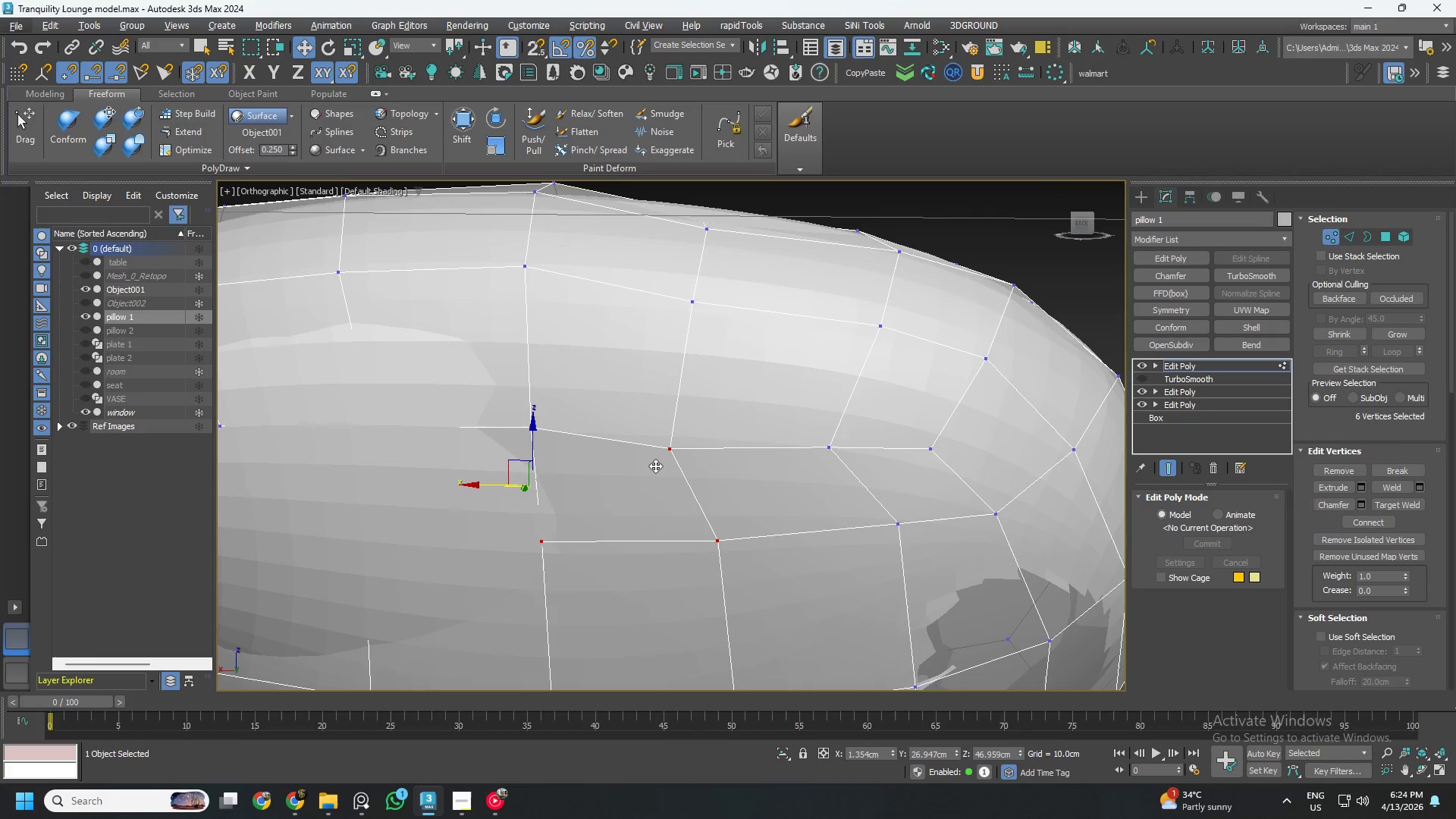 
key(Z)
 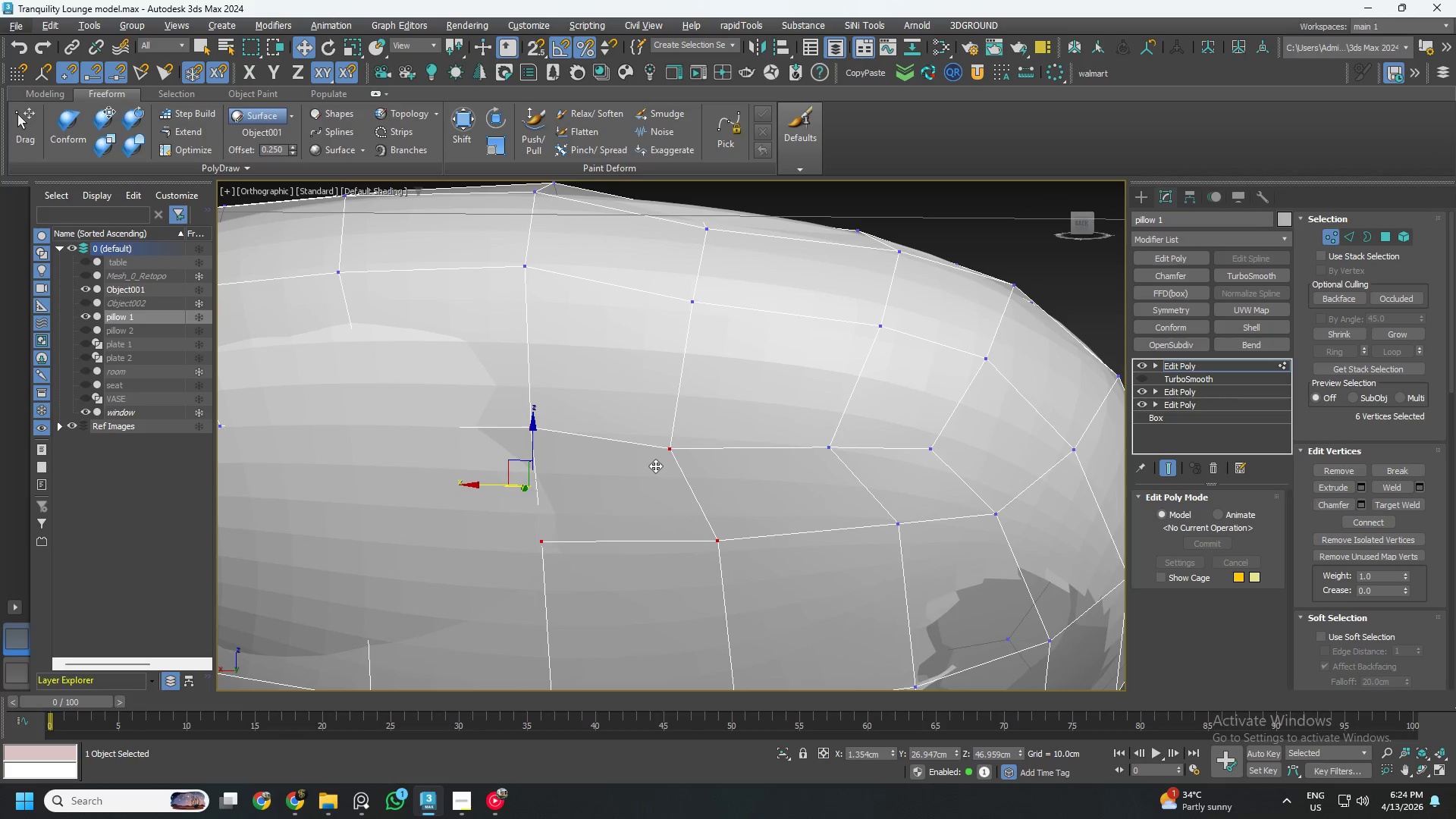 
key(Control+ControlLeft)
 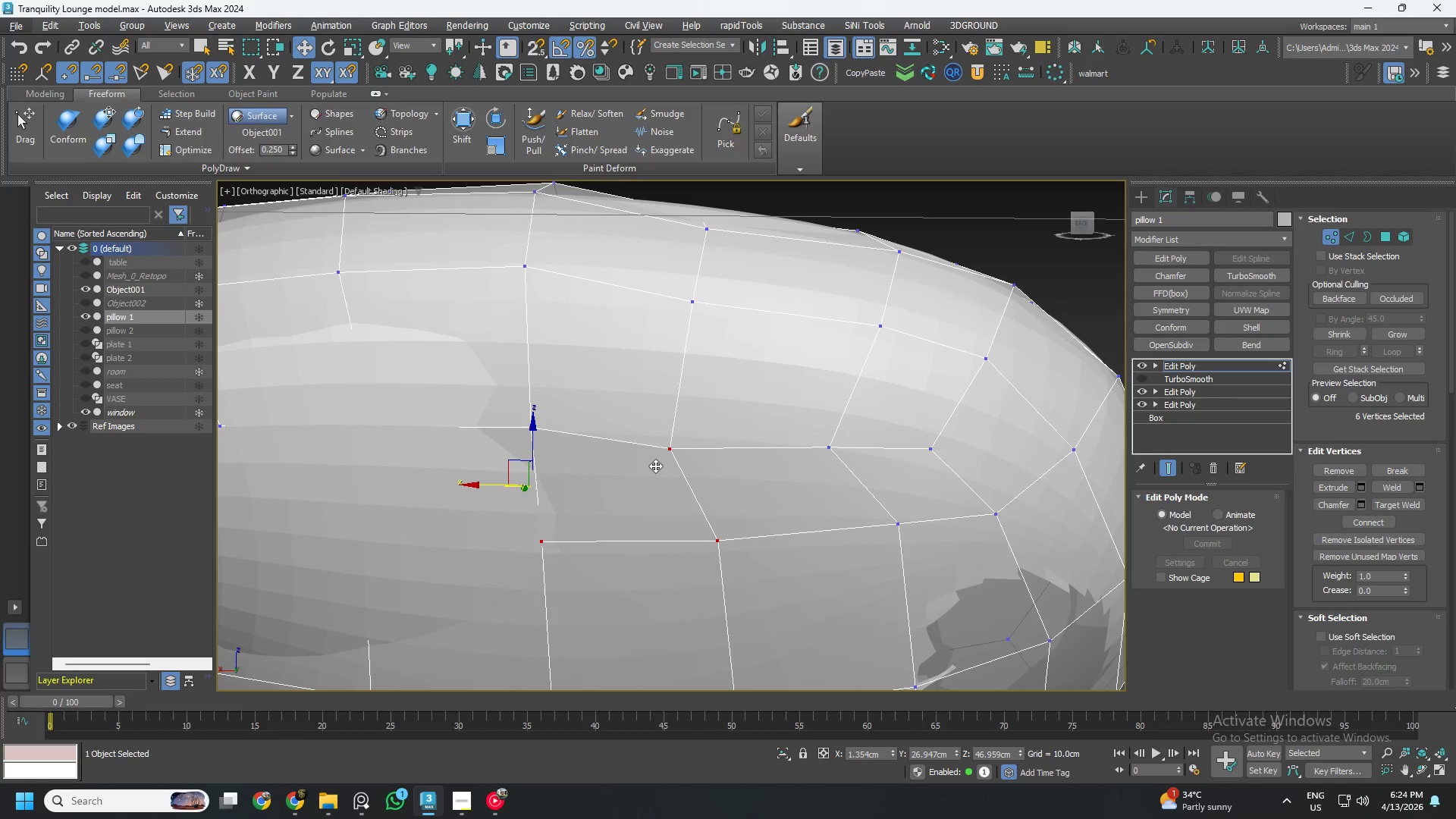 
hold_key(key=AltLeft, duration=0.36)
 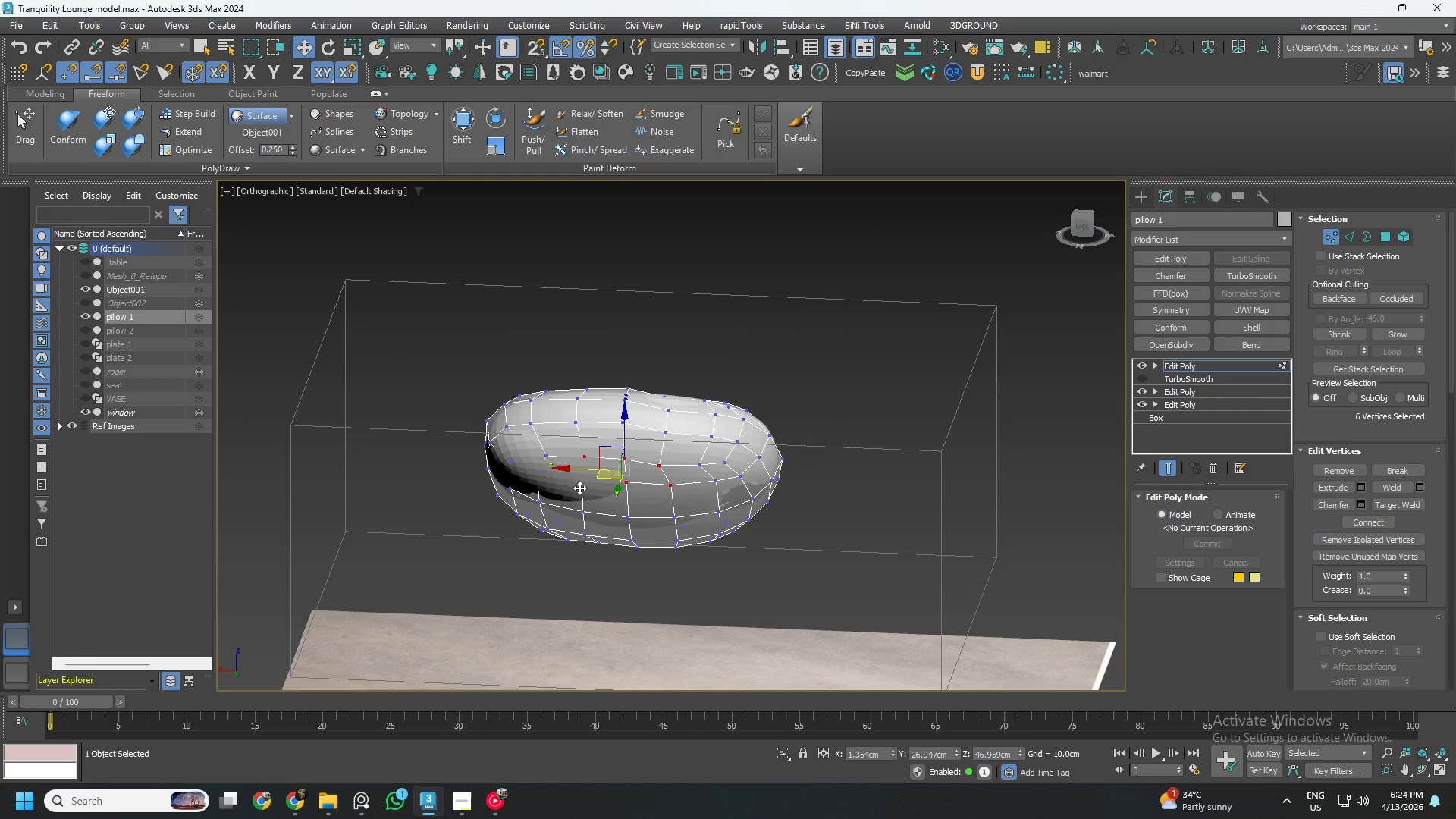 
scroll: coordinate [655, 466], scroll_direction: down, amount: 4.0
 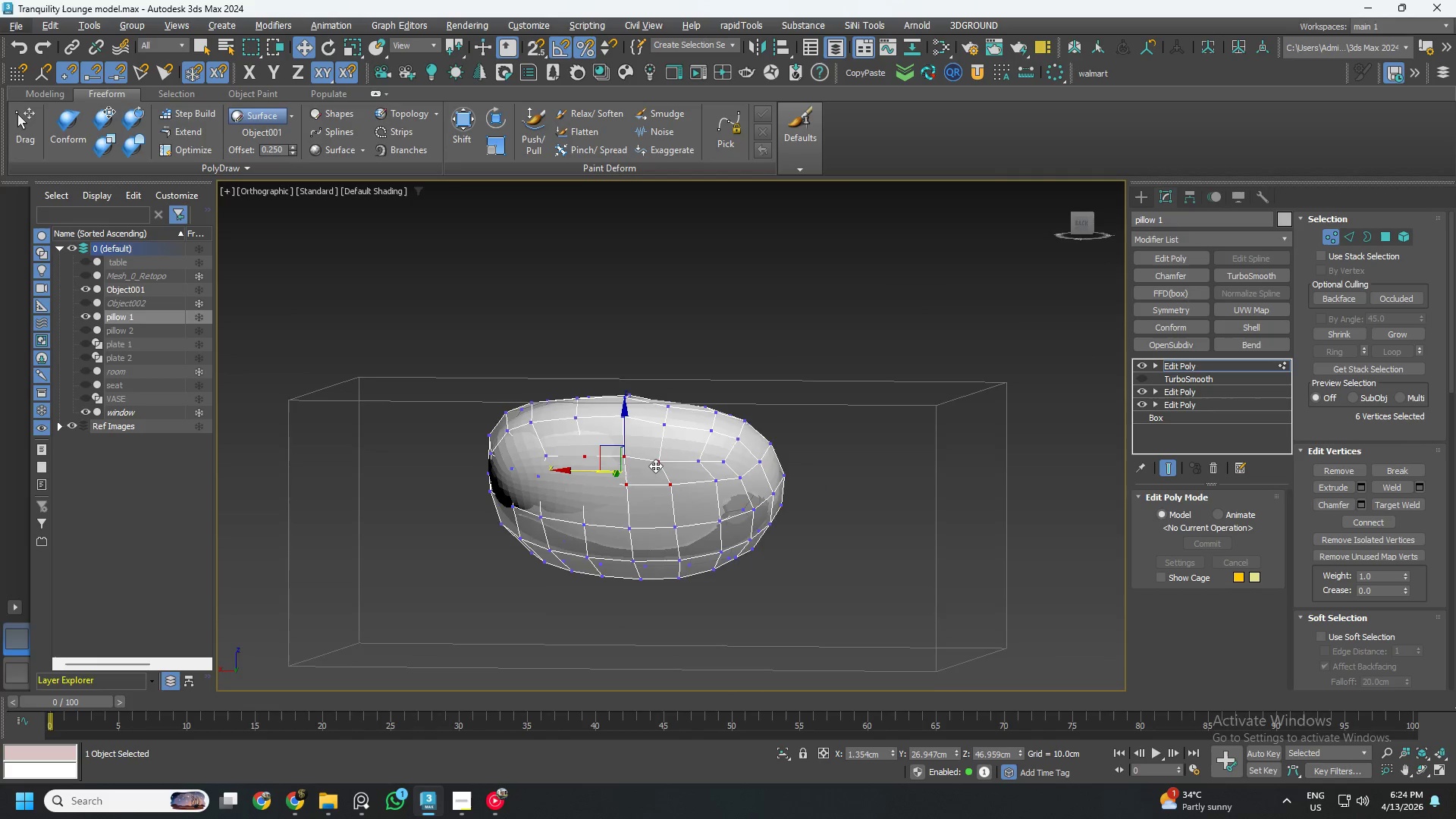 
scroll: coordinate [561, 472], scroll_direction: up, amount: 1.0
 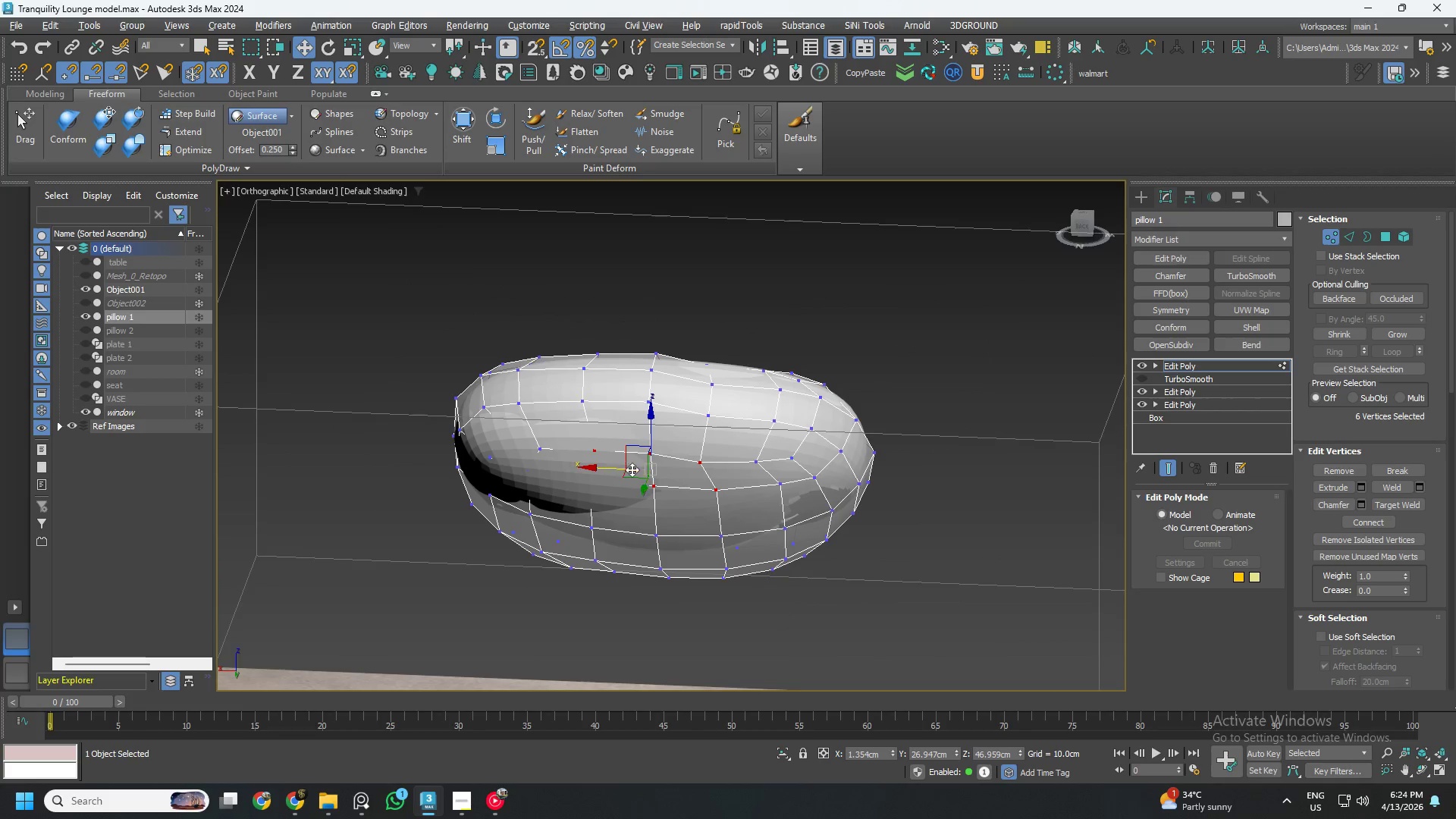 
hold_key(key=AltLeft, duration=1.28)
 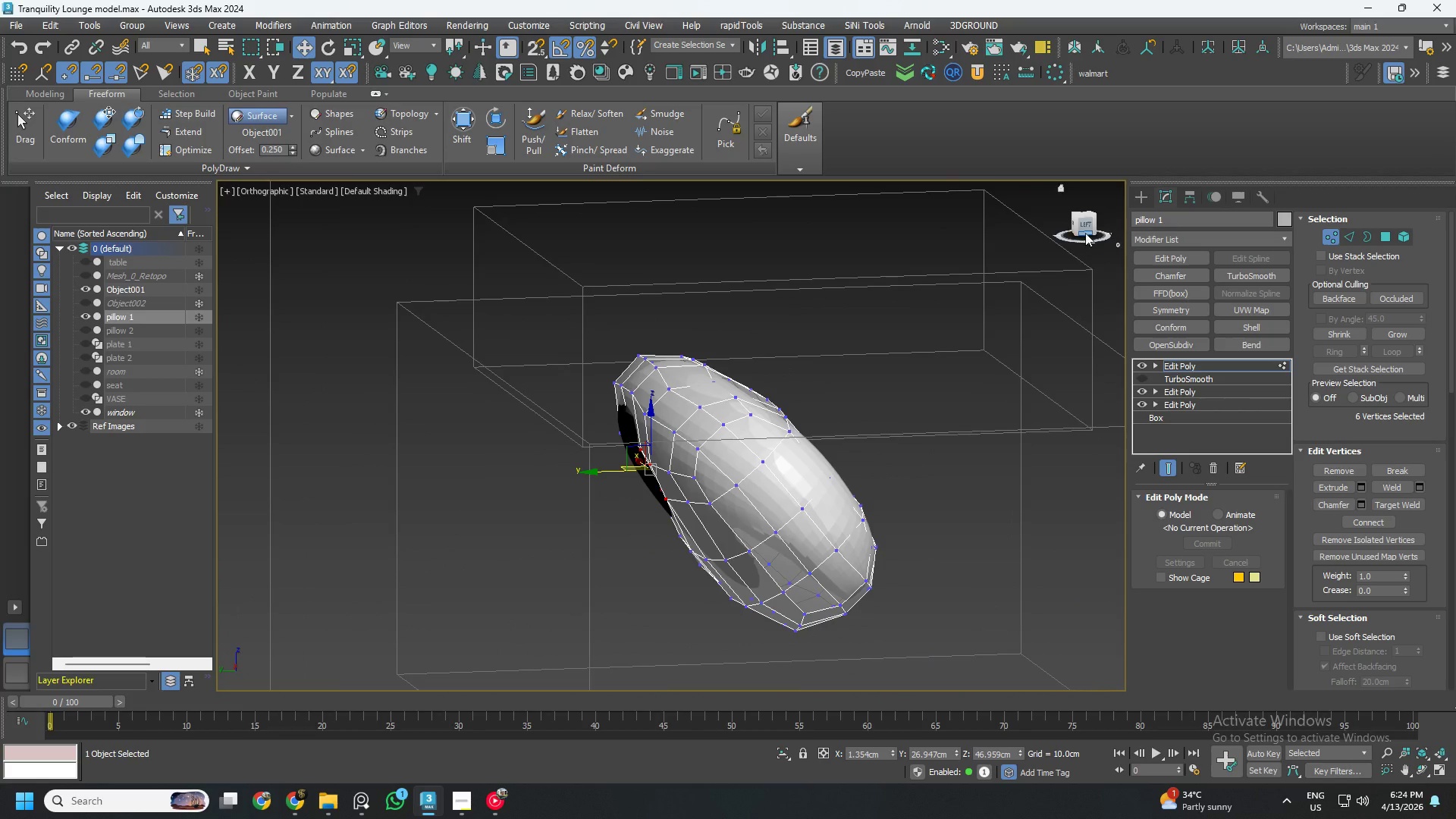 
left_click([1088, 231])
 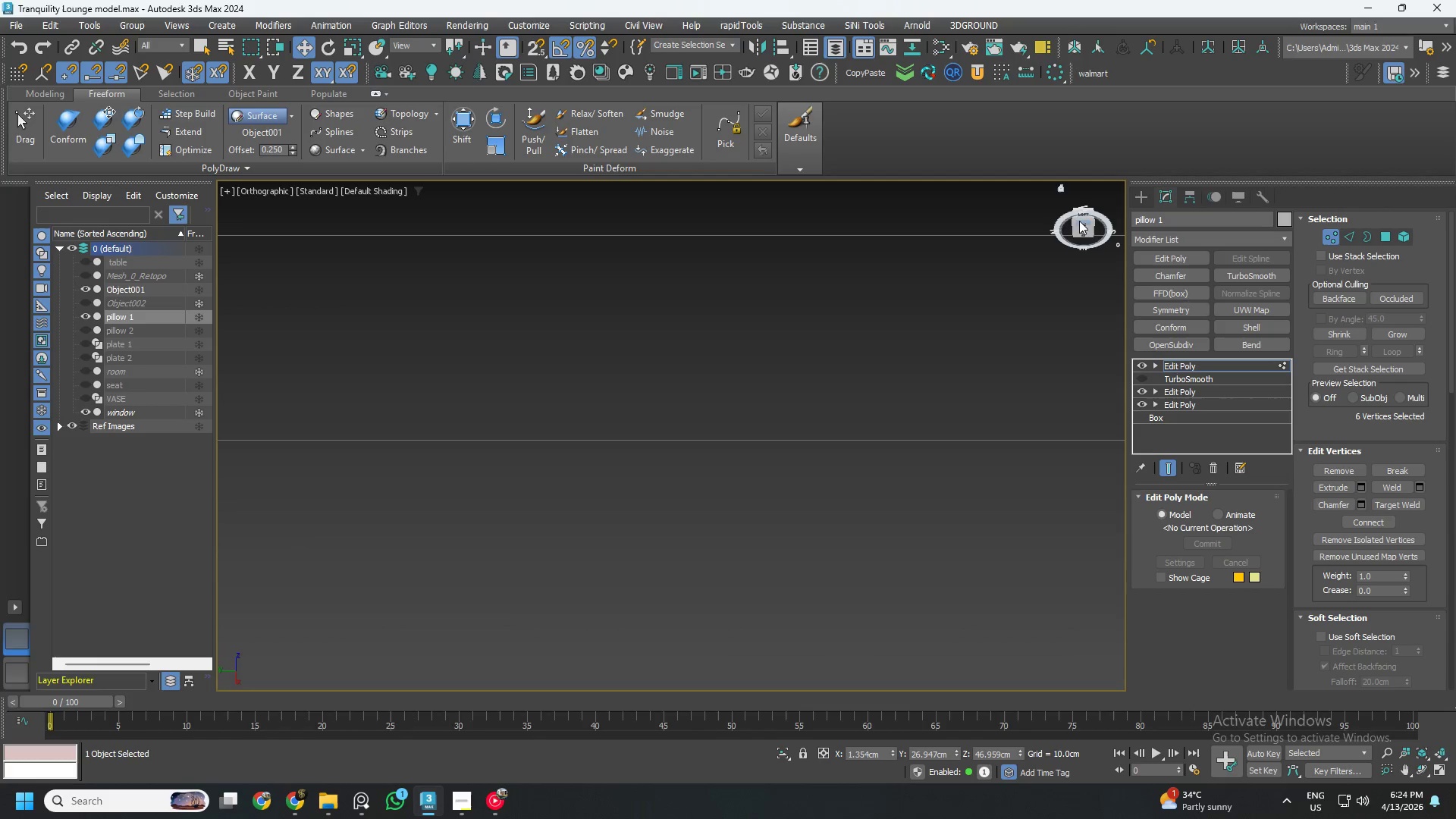 
left_click([1083, 218])
 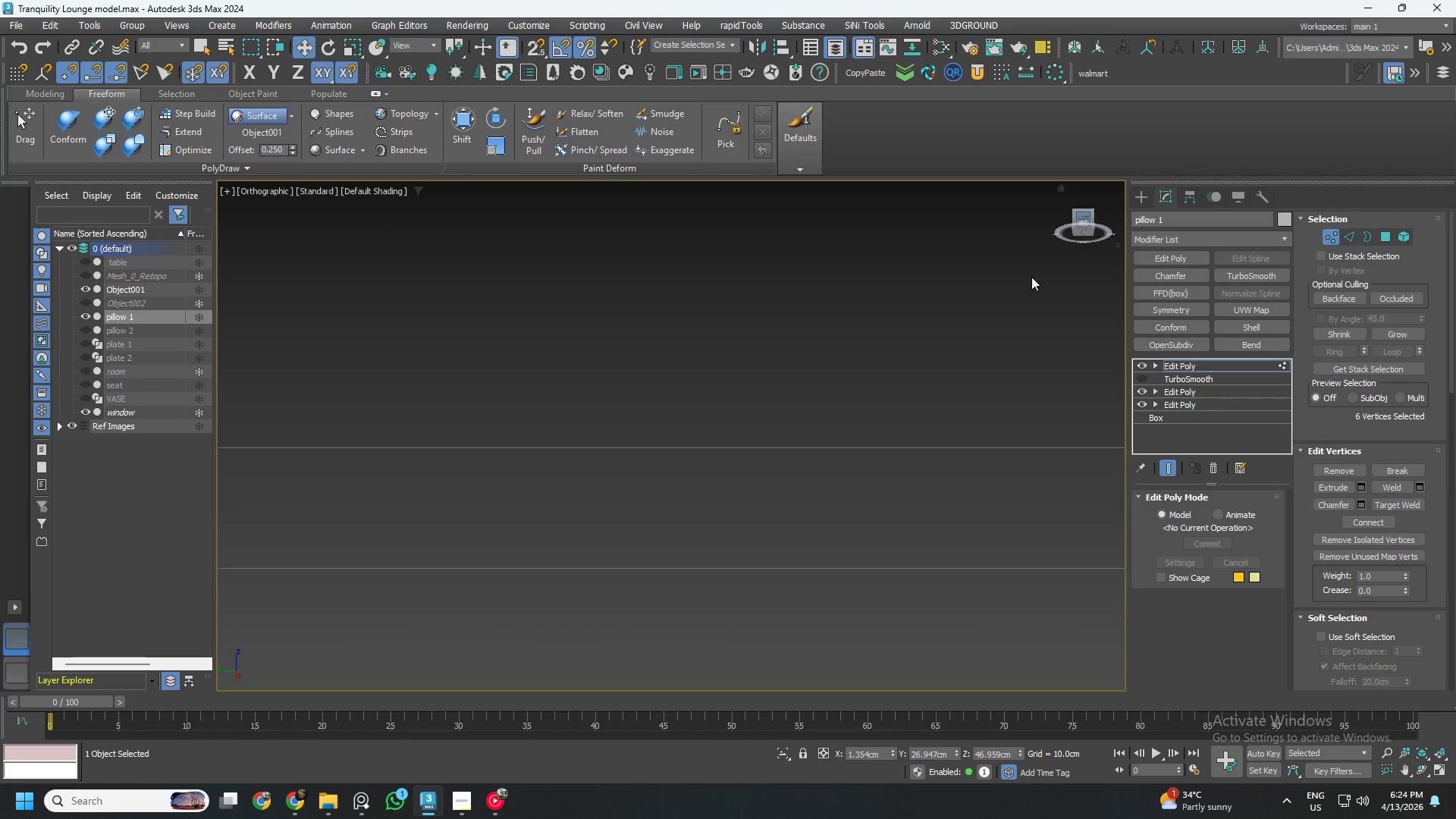 
scroll: coordinate [887, 379], scroll_direction: down, amount: 4.0
 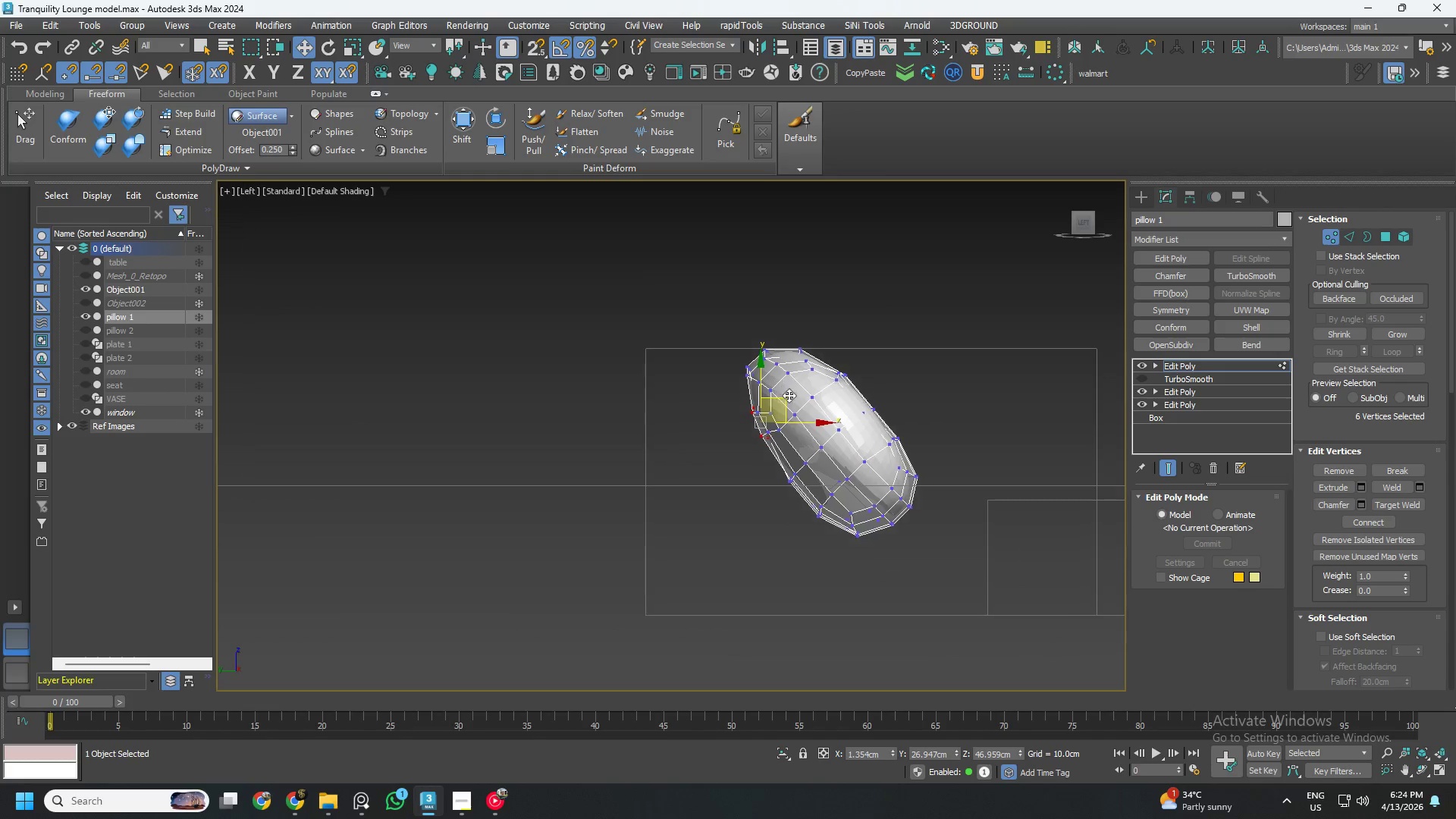 
scroll: coordinate [841, 497], scroll_direction: up, amount: 3.0
 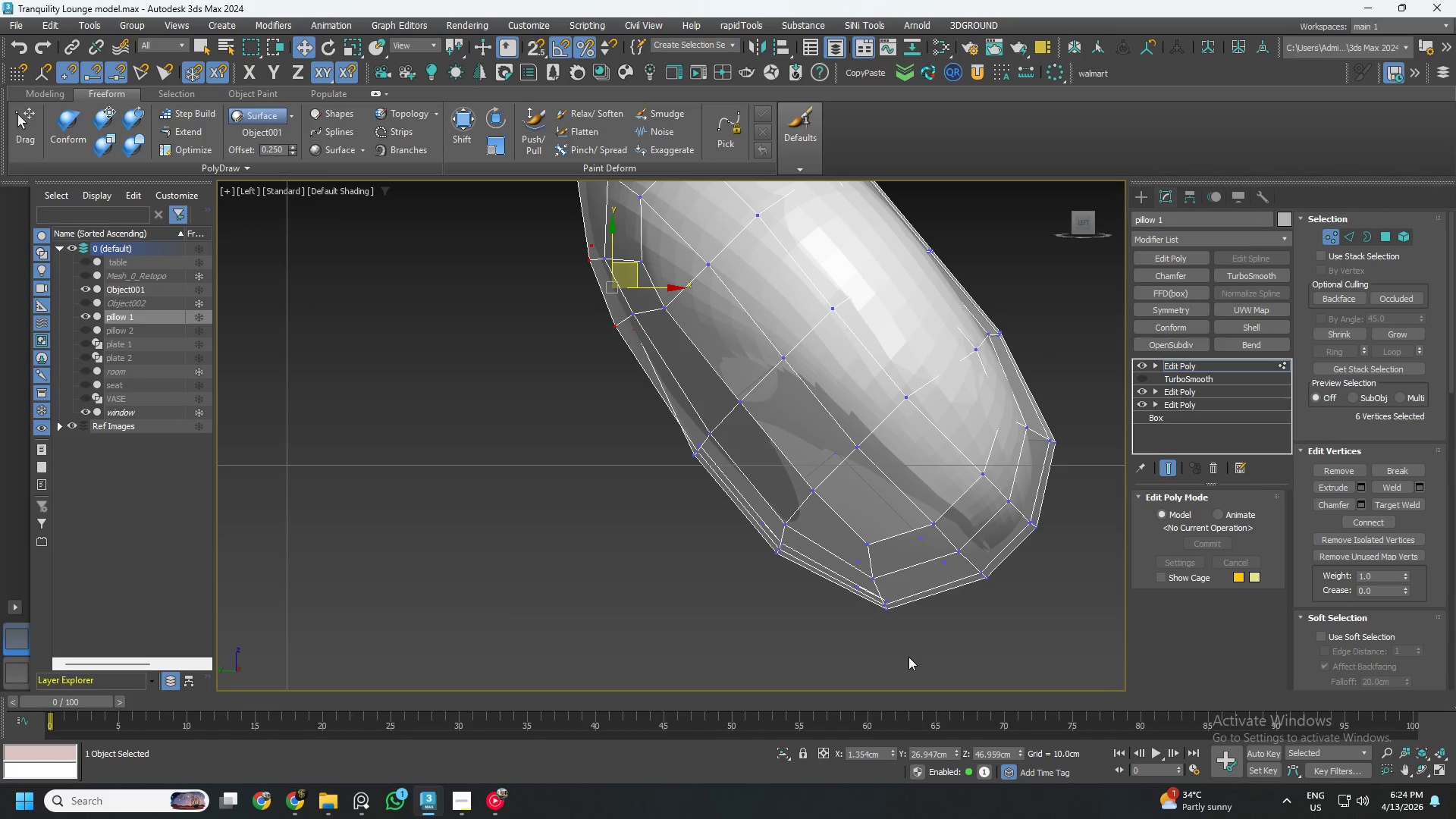 
left_click_drag(start_coordinate=[911, 661], to_coordinate=[736, 510])
 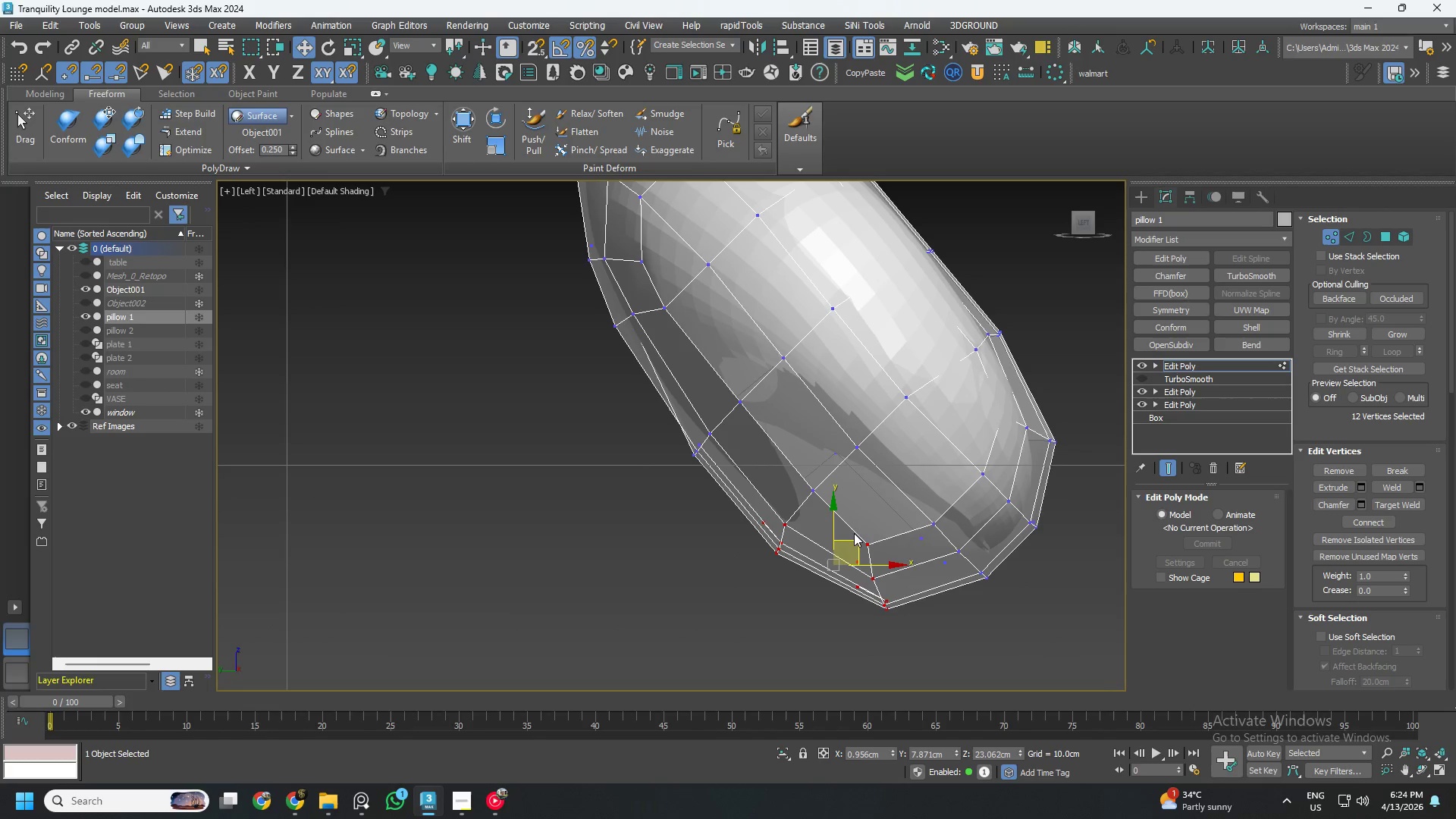 
left_click_drag(start_coordinate=[854, 538], to_coordinate=[855, 517])
 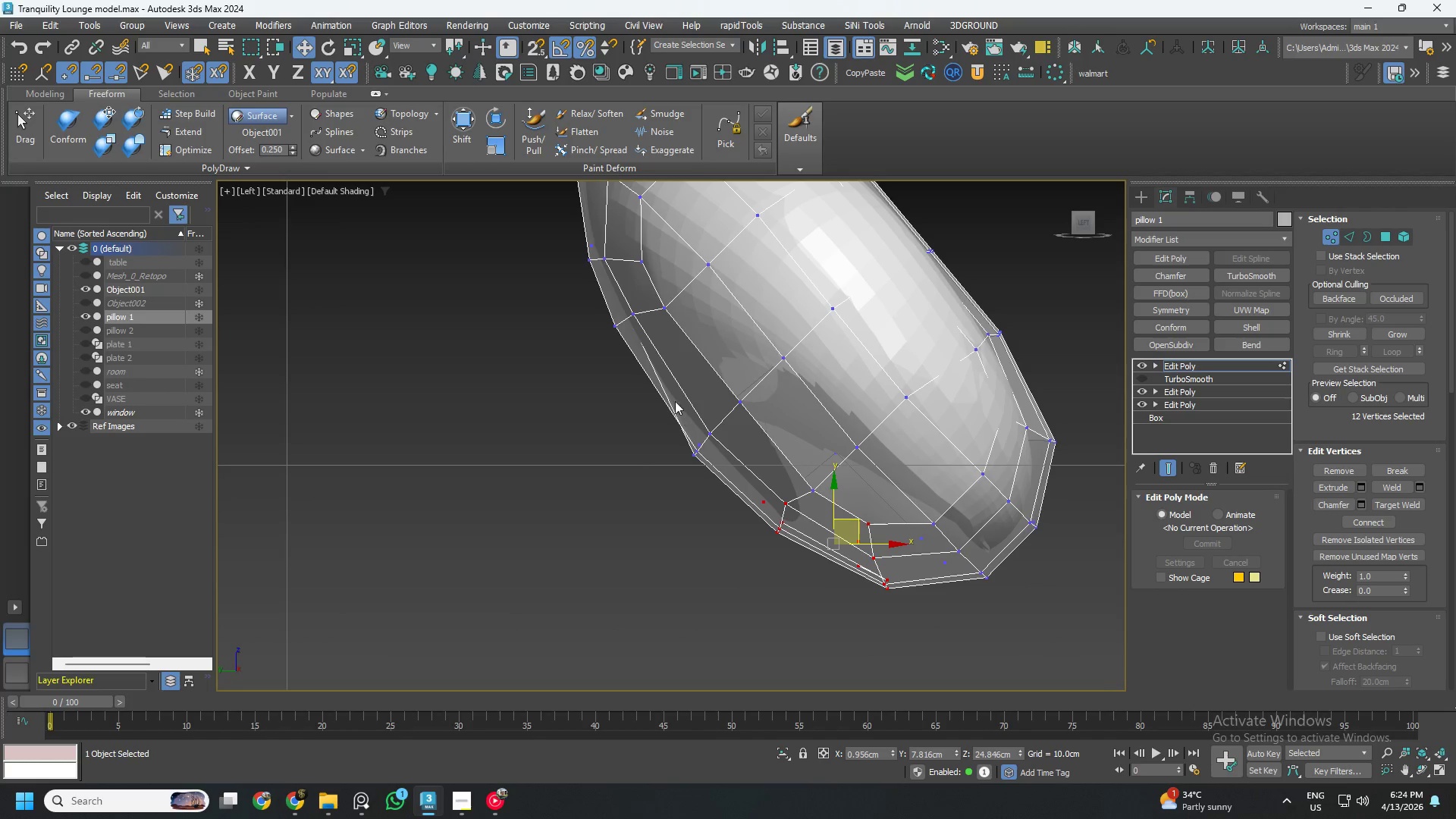 
left_click_drag(start_coordinate=[646, 403], to_coordinate=[730, 476])
 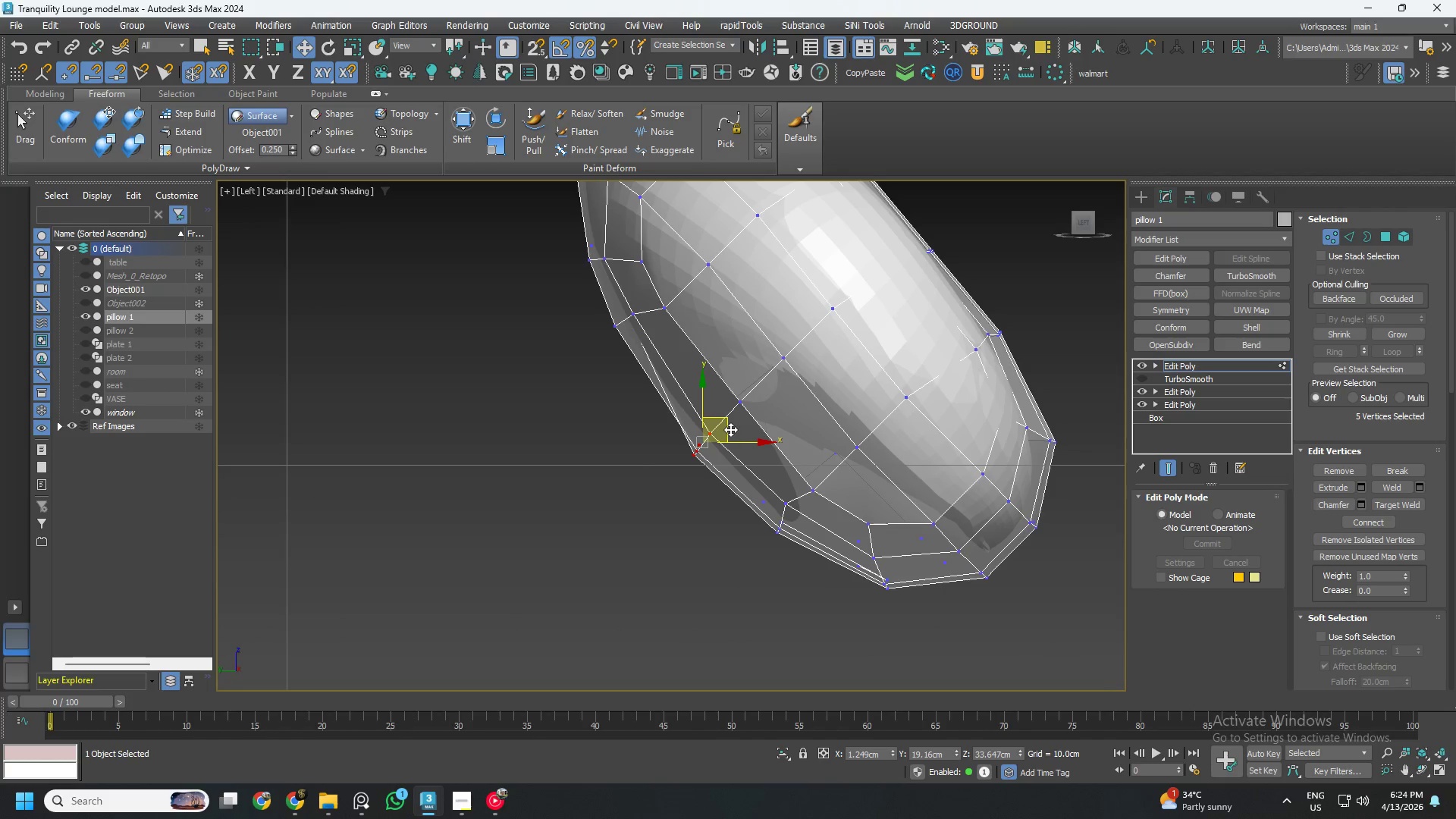 
left_click_drag(start_coordinate=[730, 429], to_coordinate=[735, 416])
 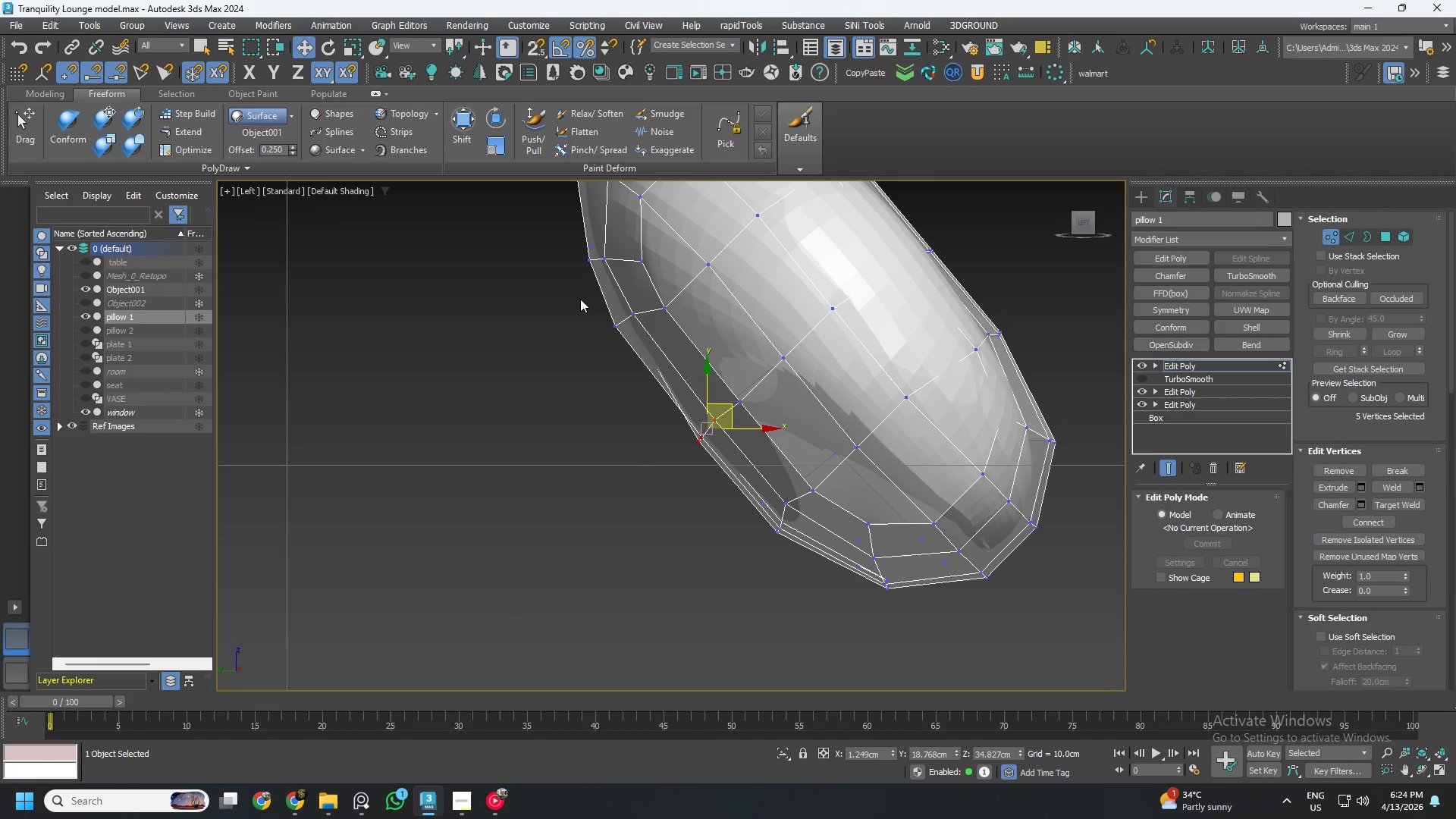 
left_click_drag(start_coordinate=[579, 298], to_coordinate=[689, 346])
 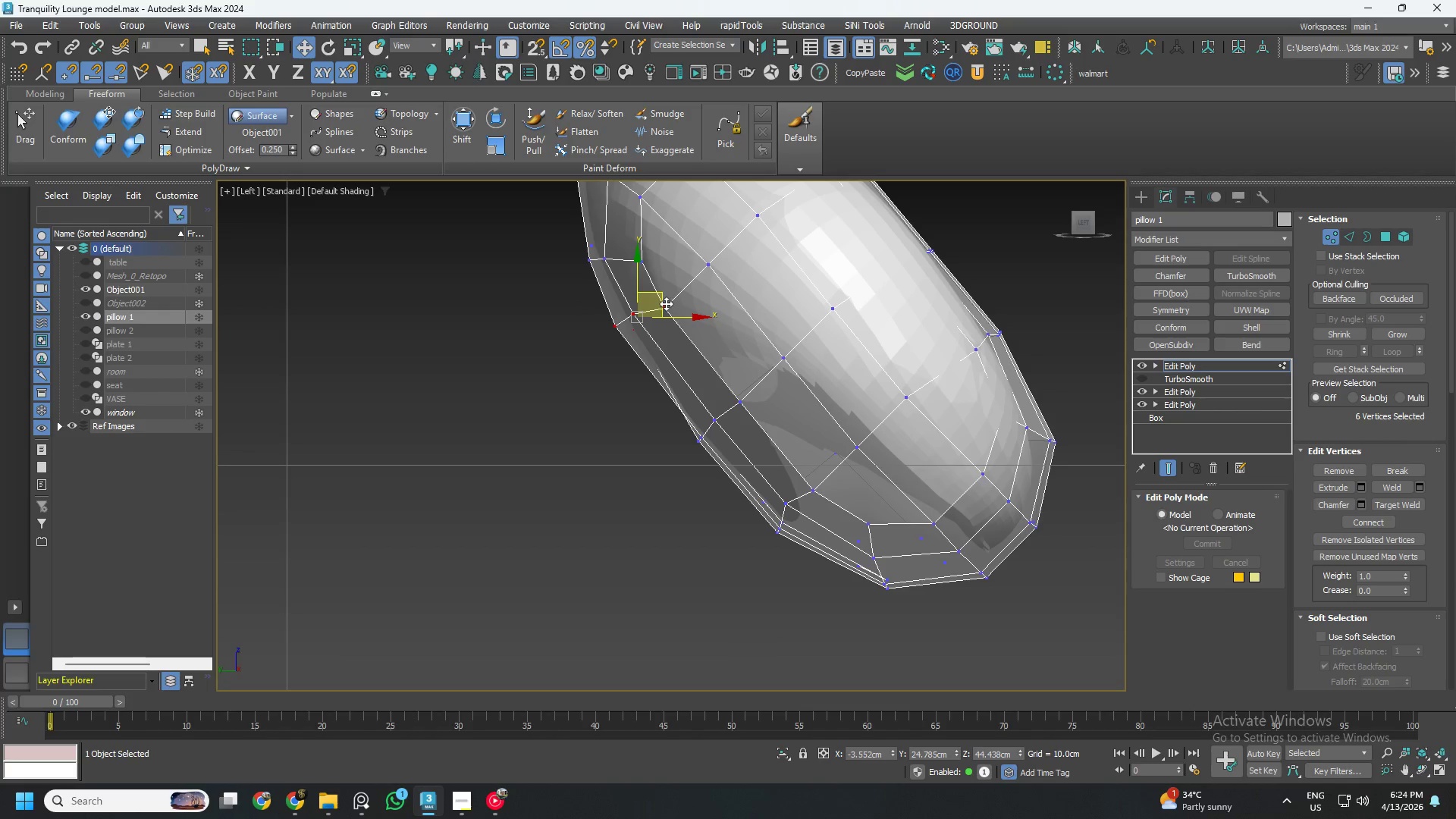 
left_click_drag(start_coordinate=[666, 302], to_coordinate=[661, 306])
 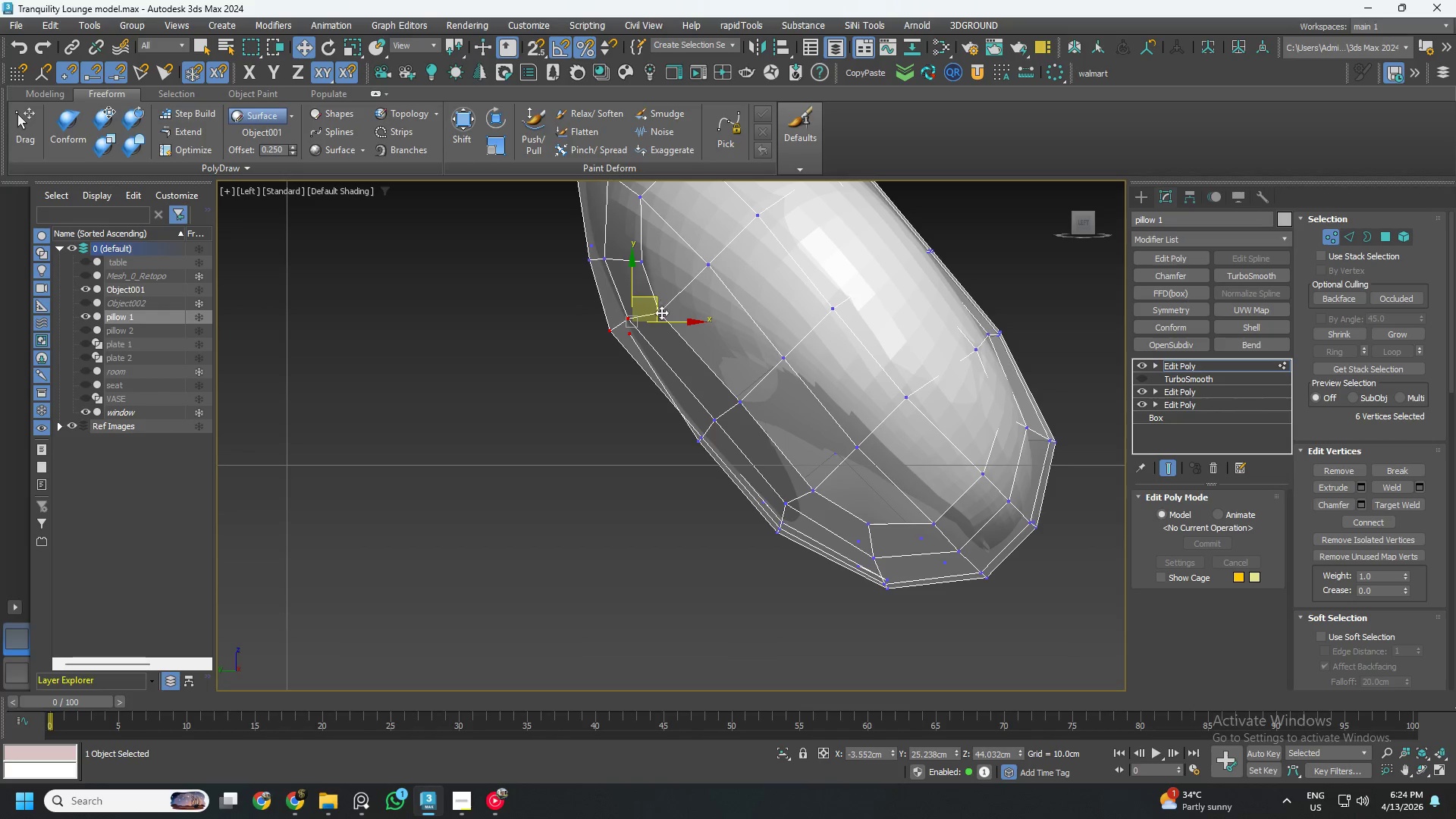 
scroll: coordinate [669, 318], scroll_direction: down, amount: 1.0
 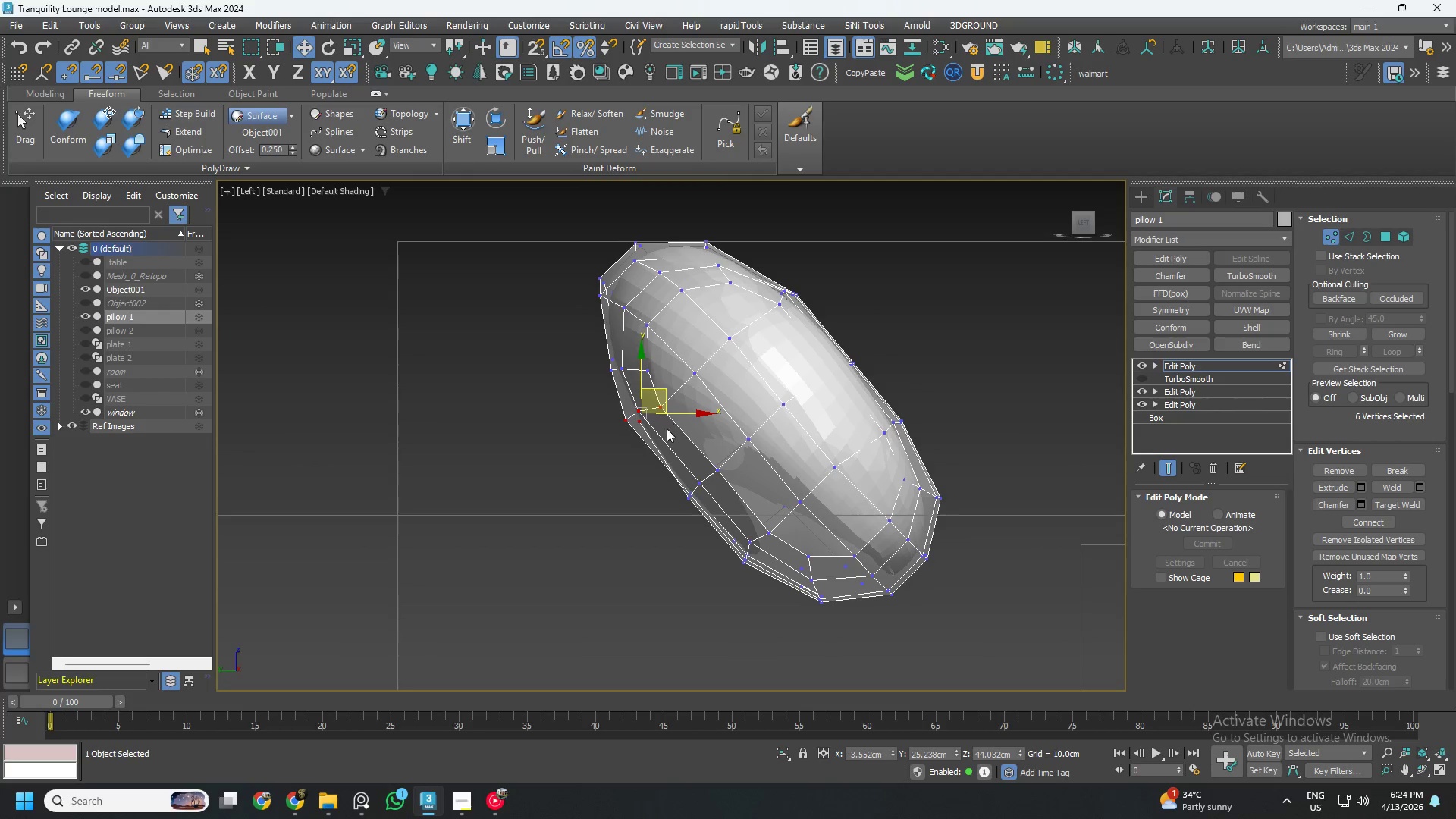 
left_click_drag(start_coordinate=[532, 306], to_coordinate=[639, 381])
 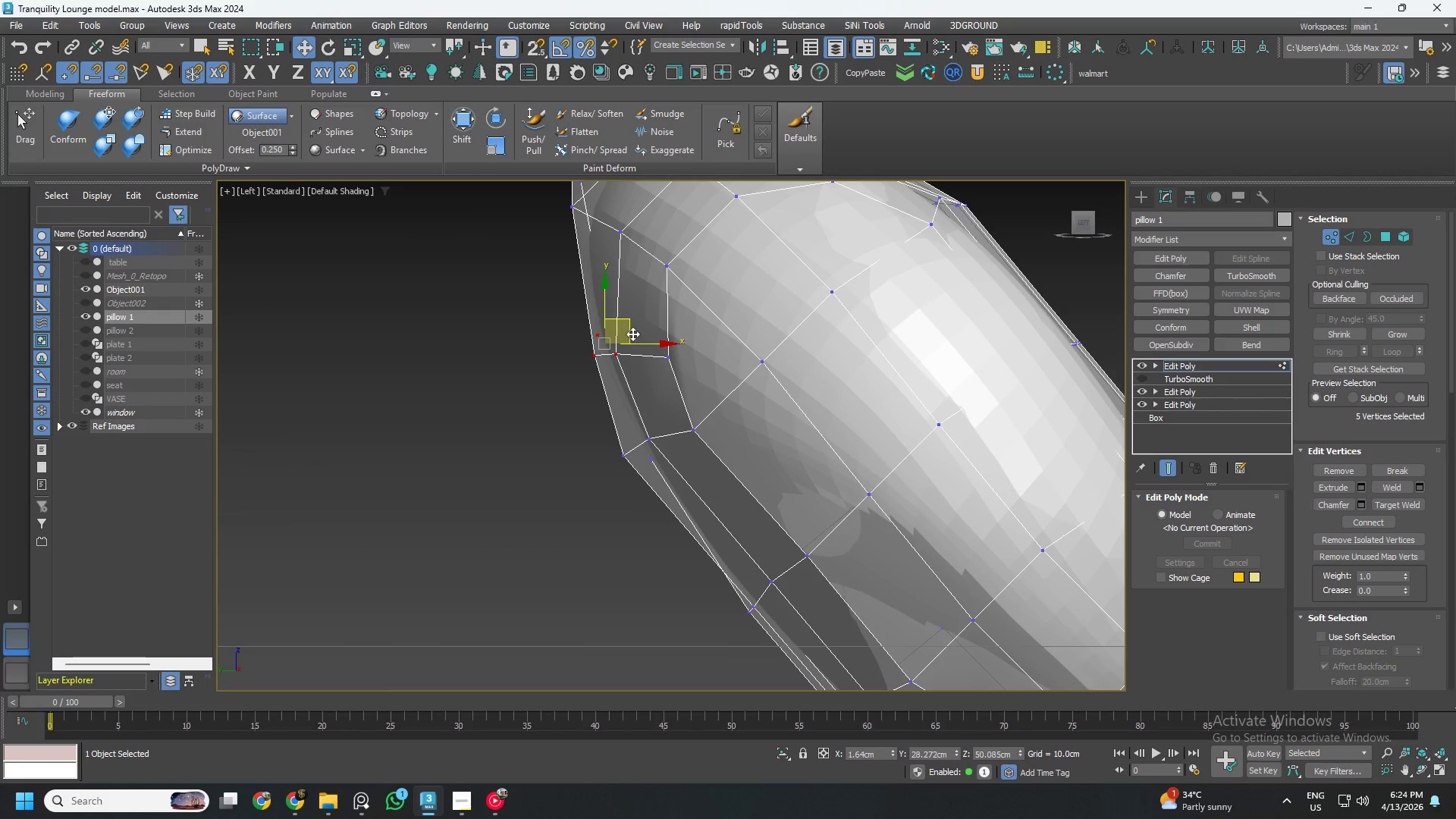 
scroll: coordinate [610, 361], scroll_direction: up, amount: 2.0
 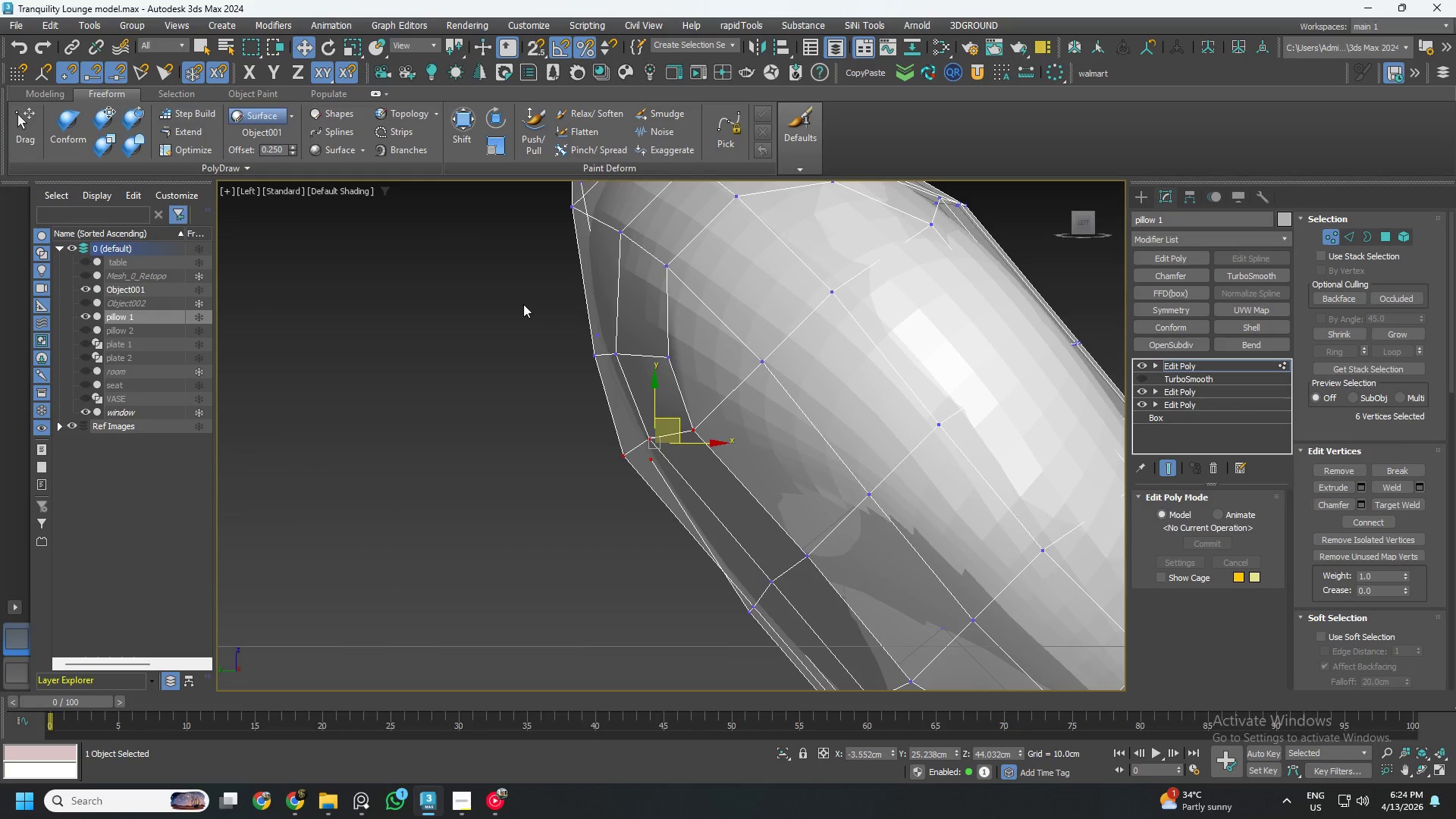 
left_click_drag(start_coordinate=[632, 331], to_coordinate=[622, 332])
 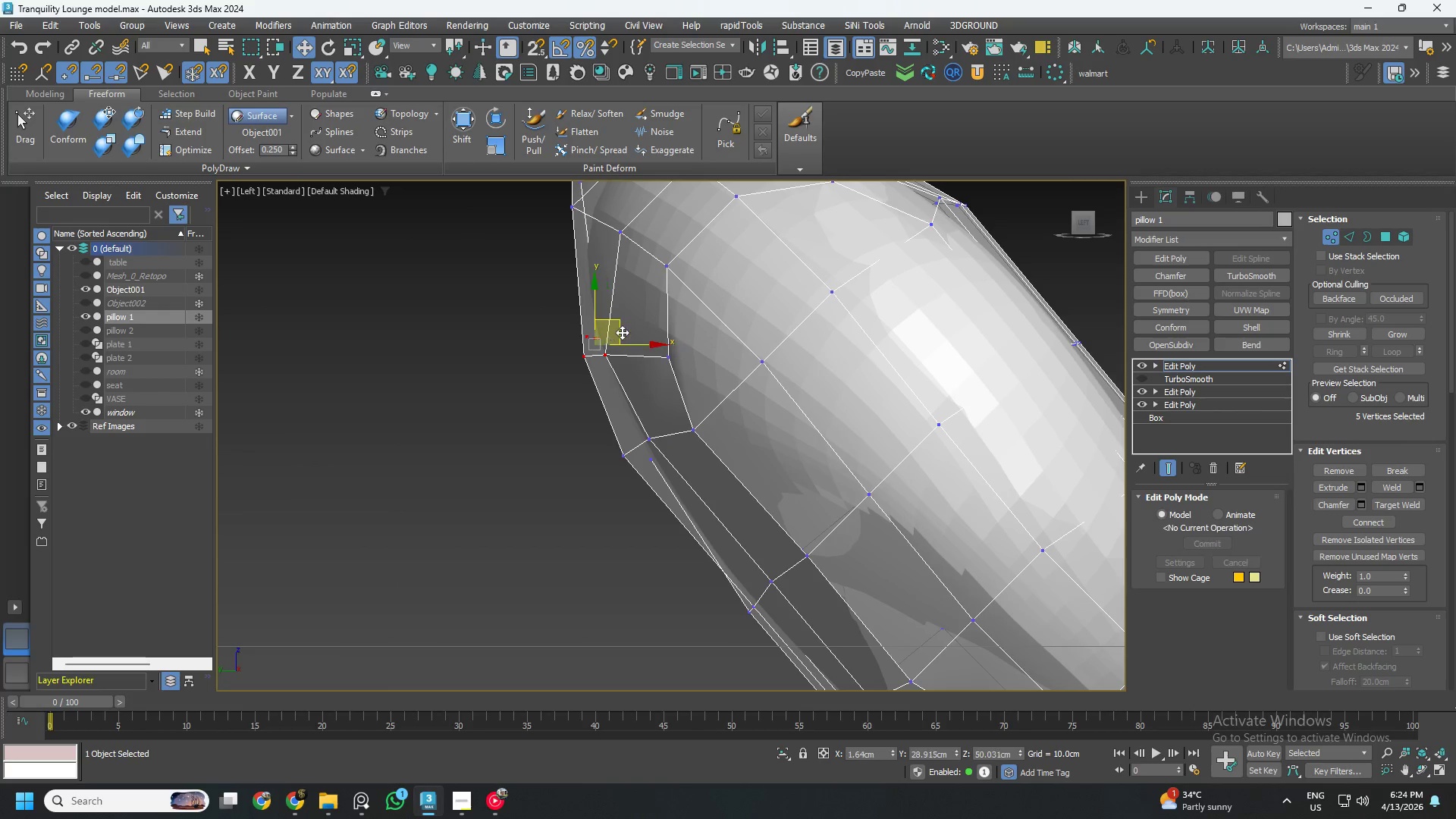 
scroll: coordinate [628, 341], scroll_direction: down, amount: 3.0
 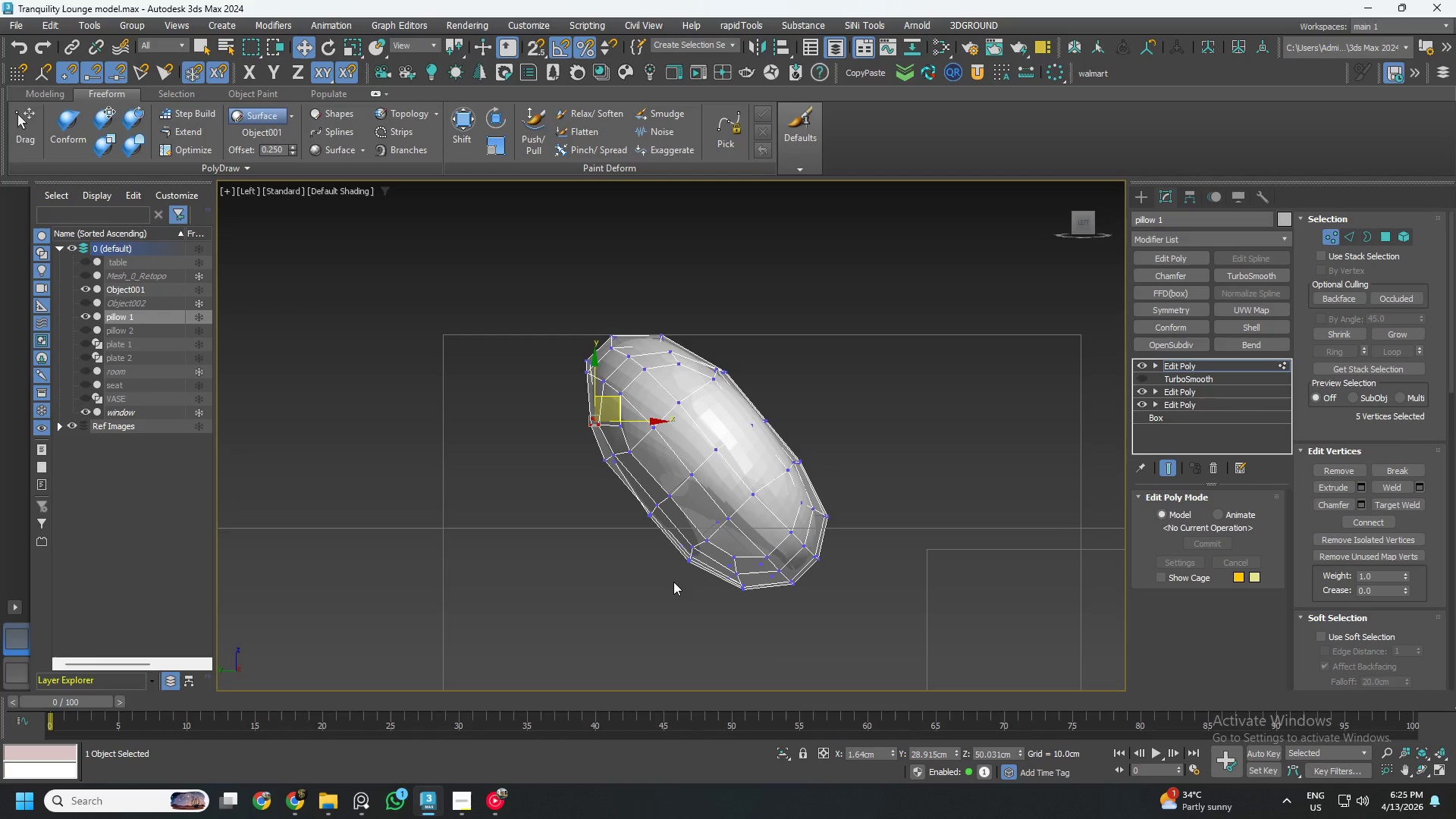 
wait(23.94)
 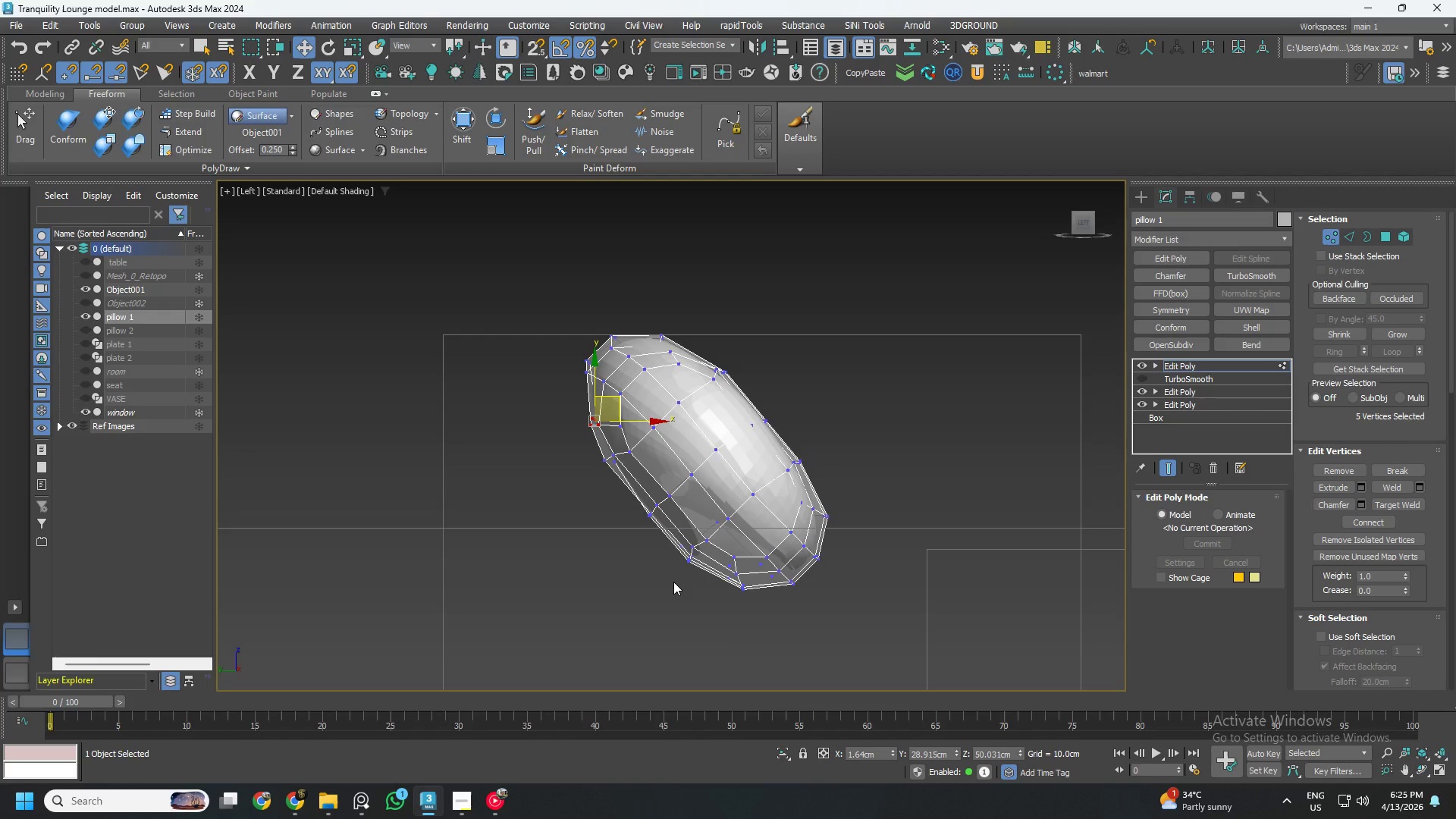 
mouse_move([1375, 792])
 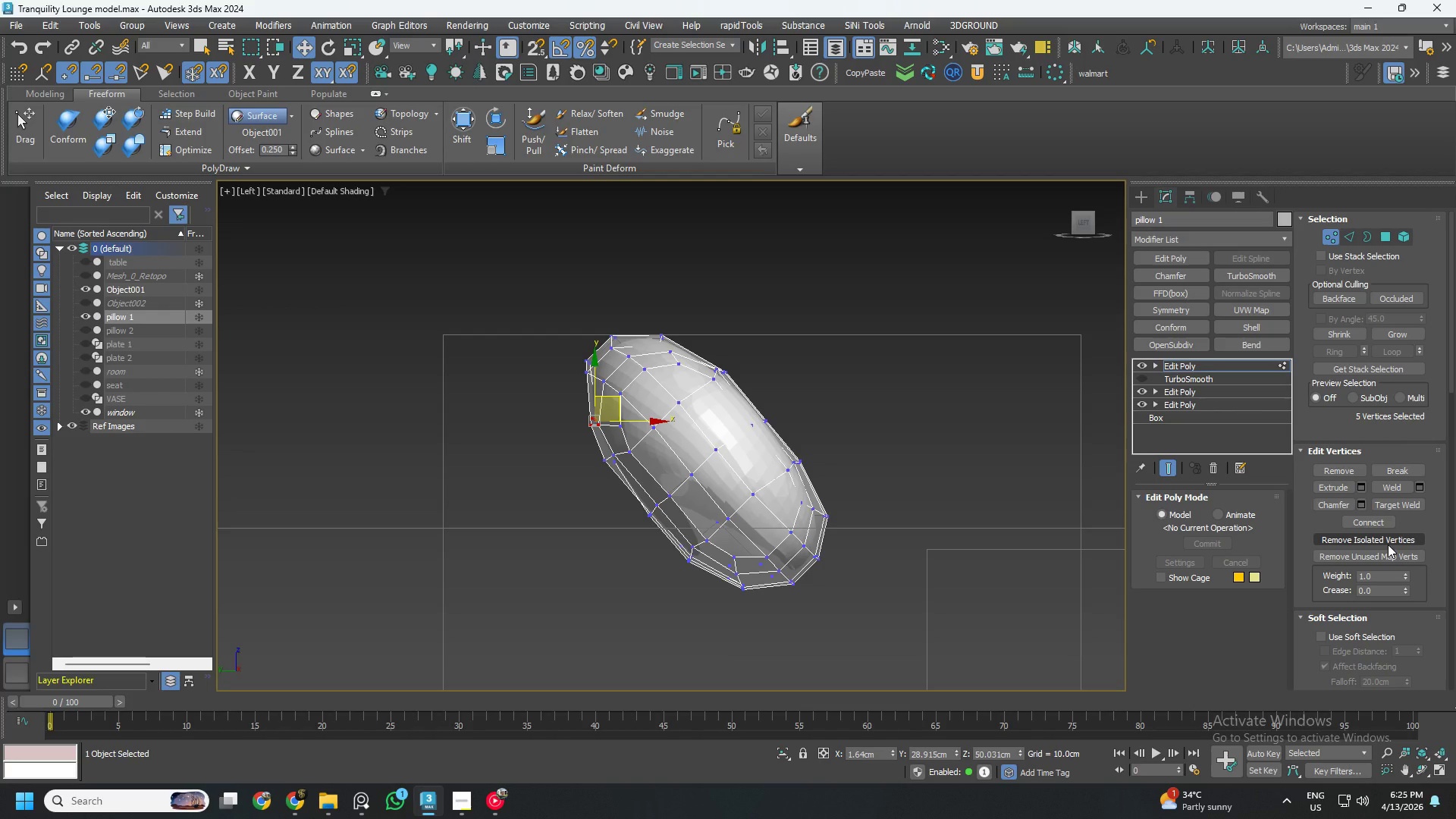 
wait(8.7)
 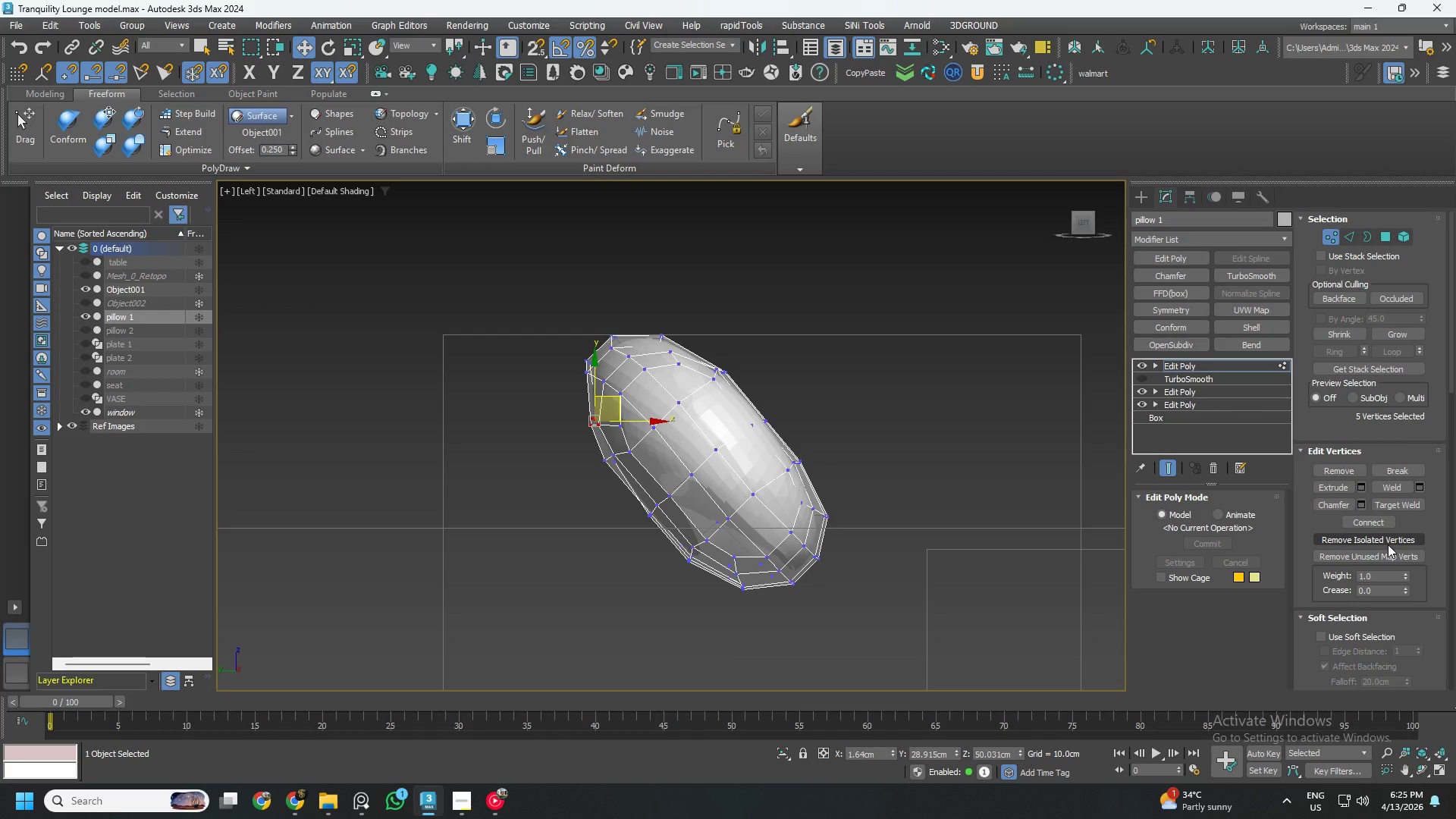 
left_click([1238, 363])
 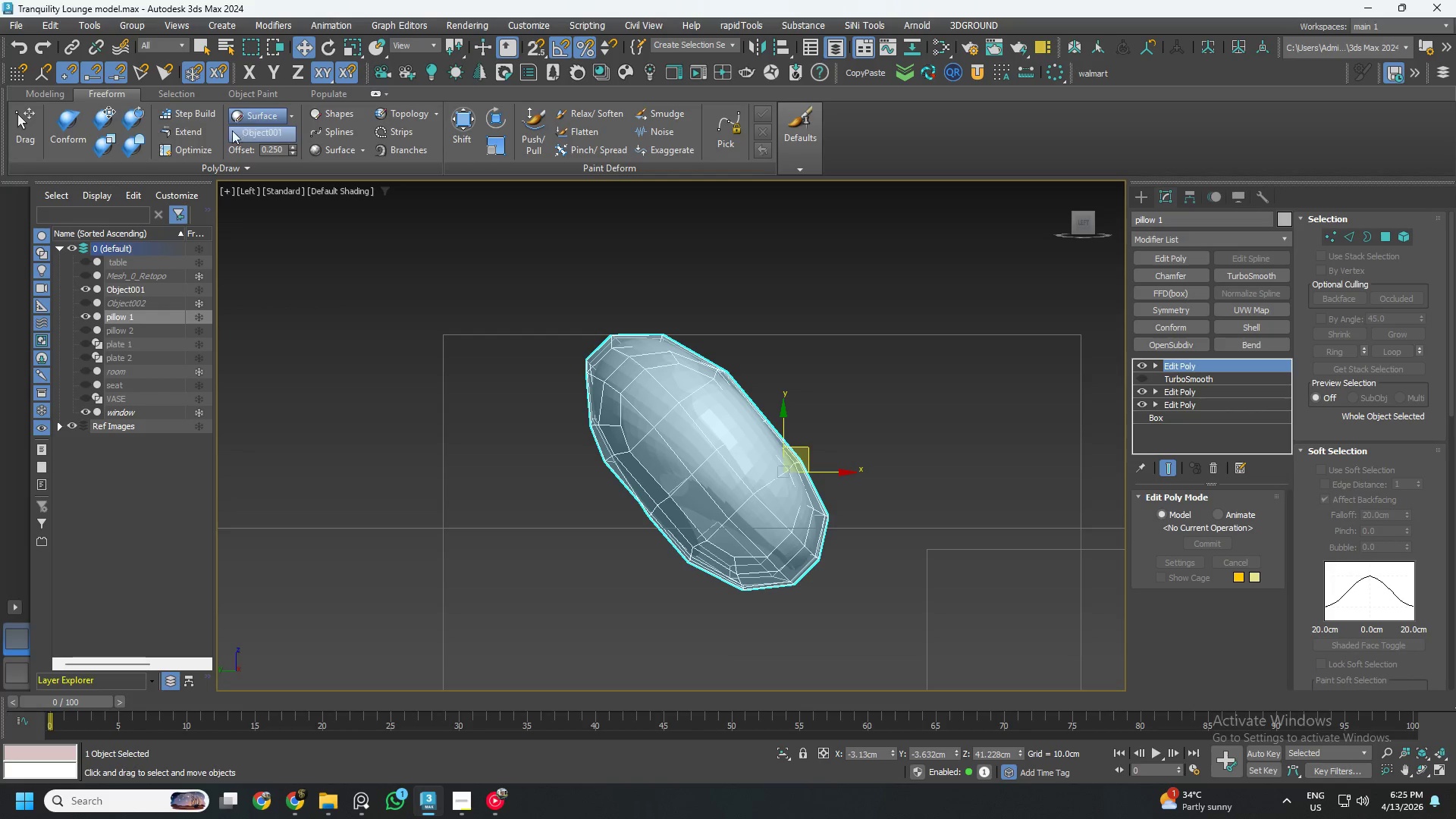 
left_click([64, 126])
 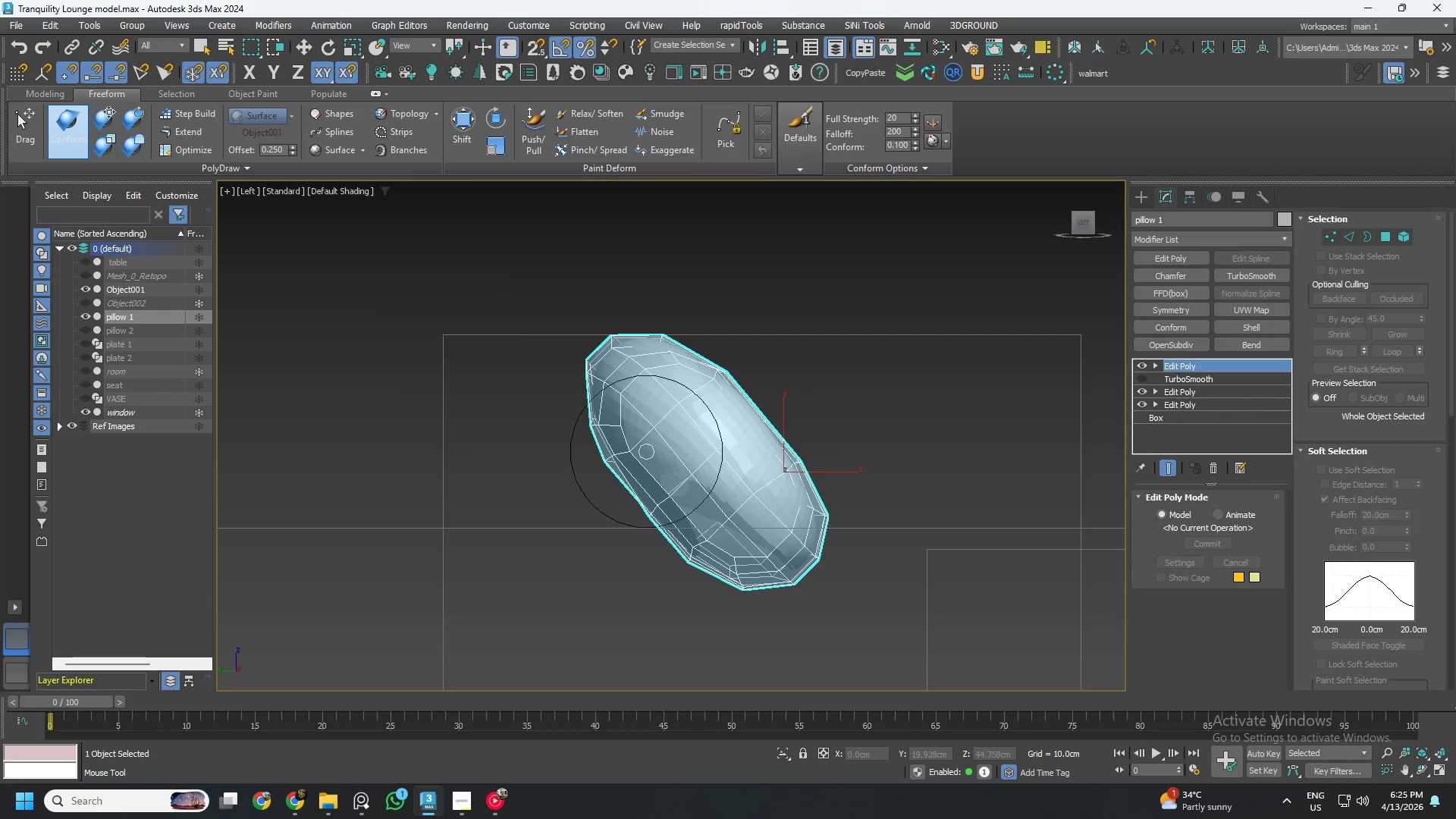 
hold_key(key=AltLeft, duration=0.55)
 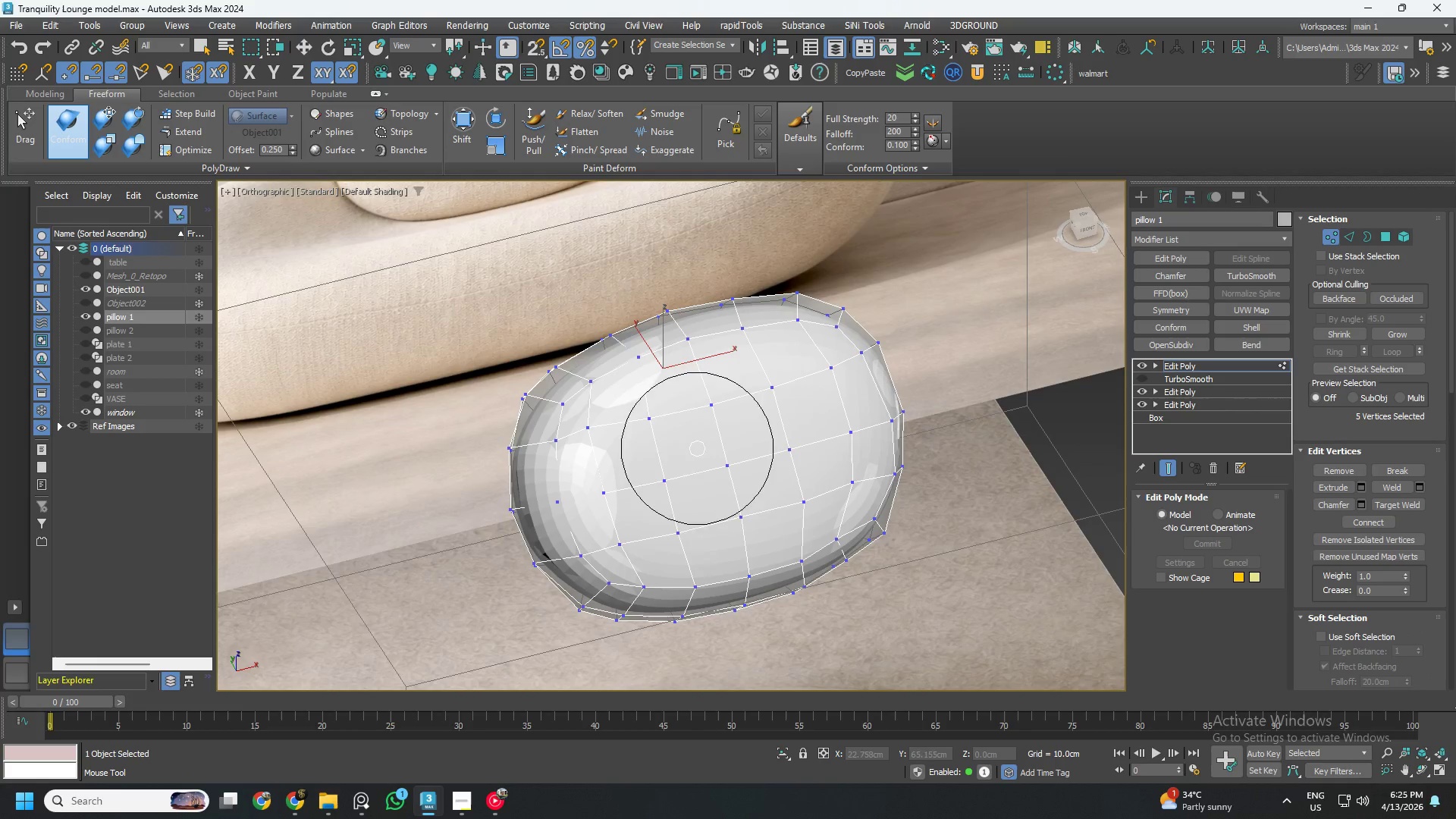 
hold_key(key=AltLeft, duration=10.02)
 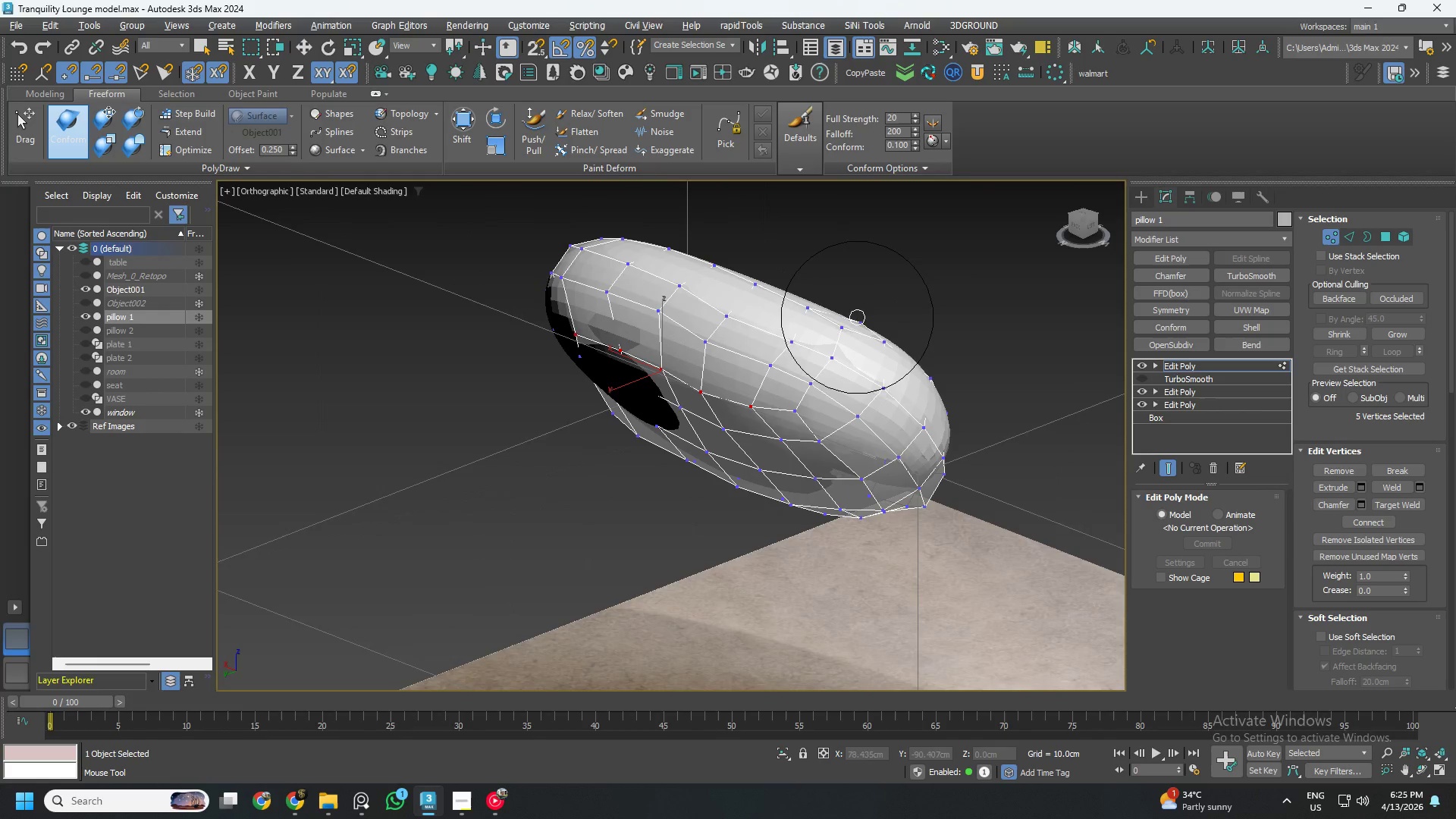 
key(1)
 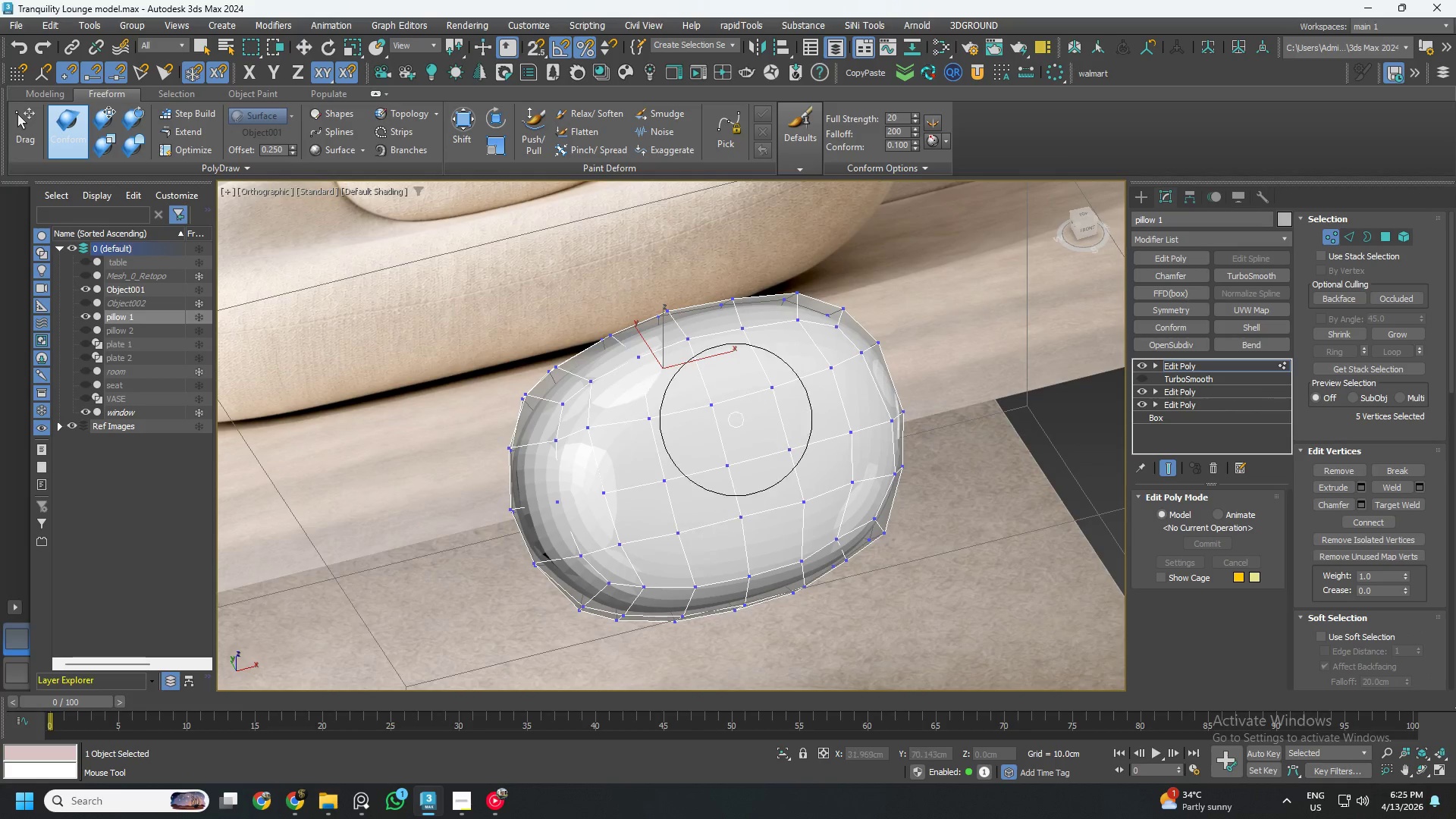 
left_click_drag(start_coordinate=[742, 410], to_coordinate=[663, 347])
 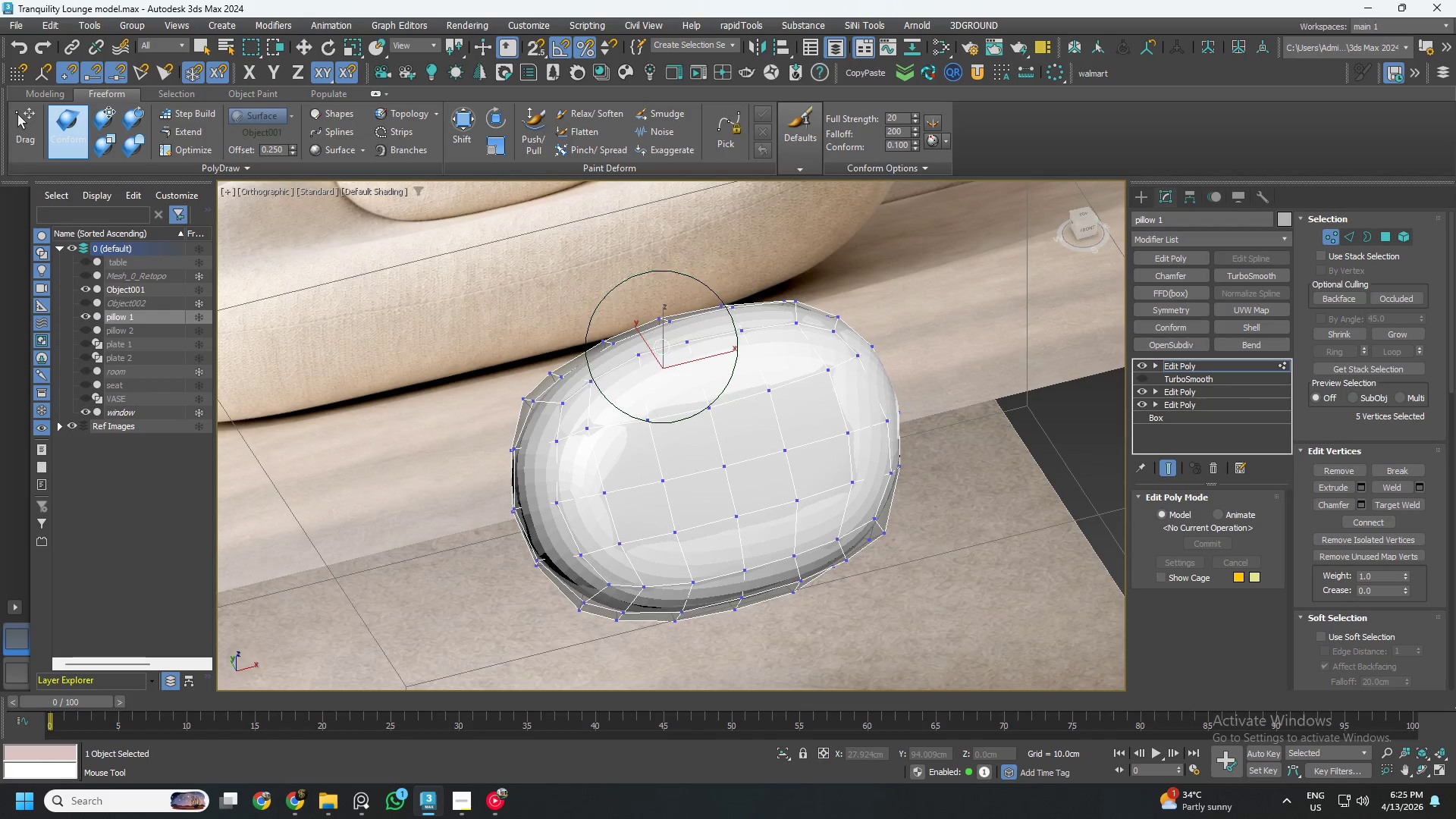 
hold_key(key=AltLeft, duration=0.55)
scroll: coordinate [670, 351], scroll_direction: up, amount: 1.0
 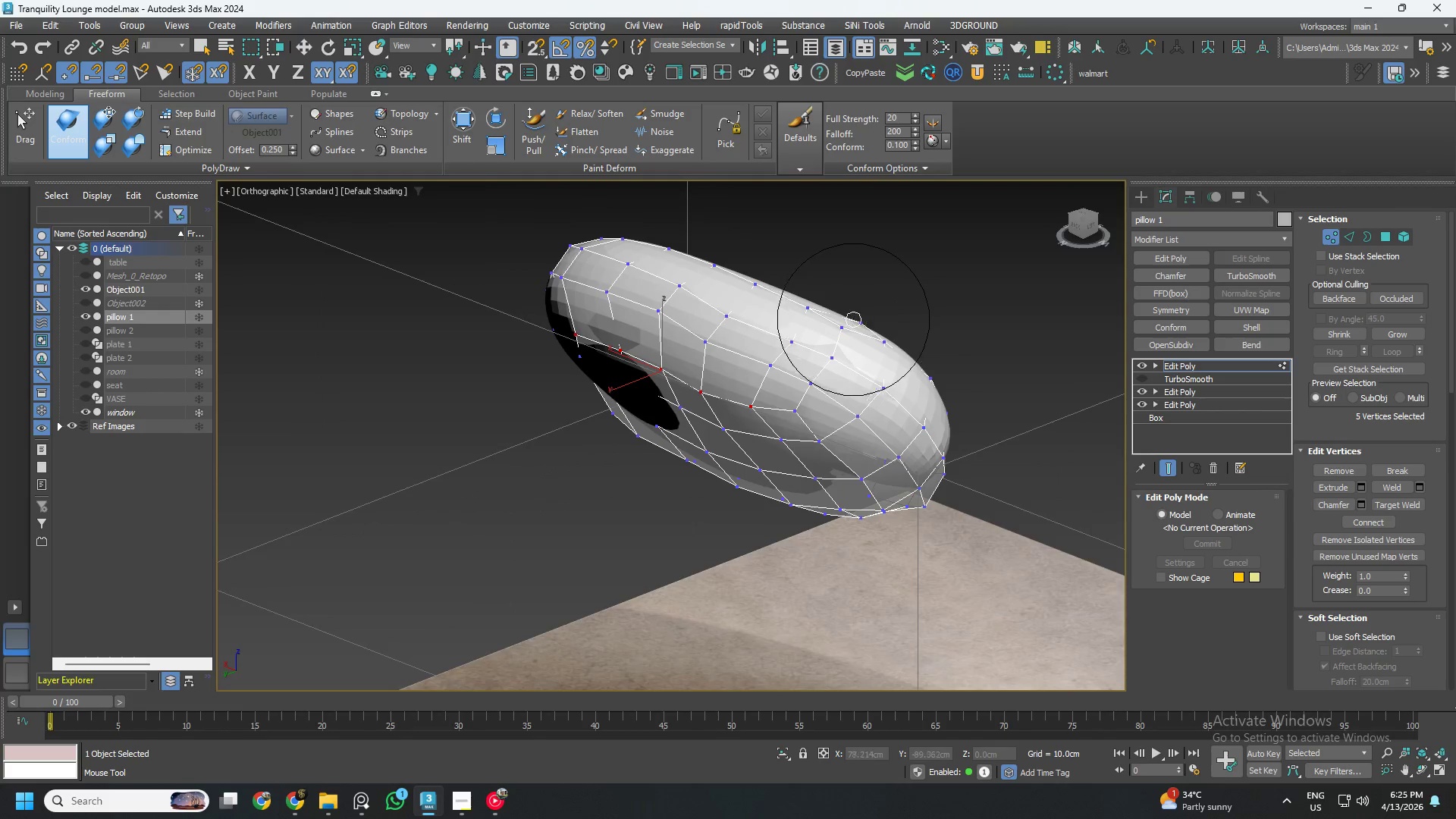 
left_click_drag(start_coordinate=[833, 372], to_coordinate=[735, 381])
 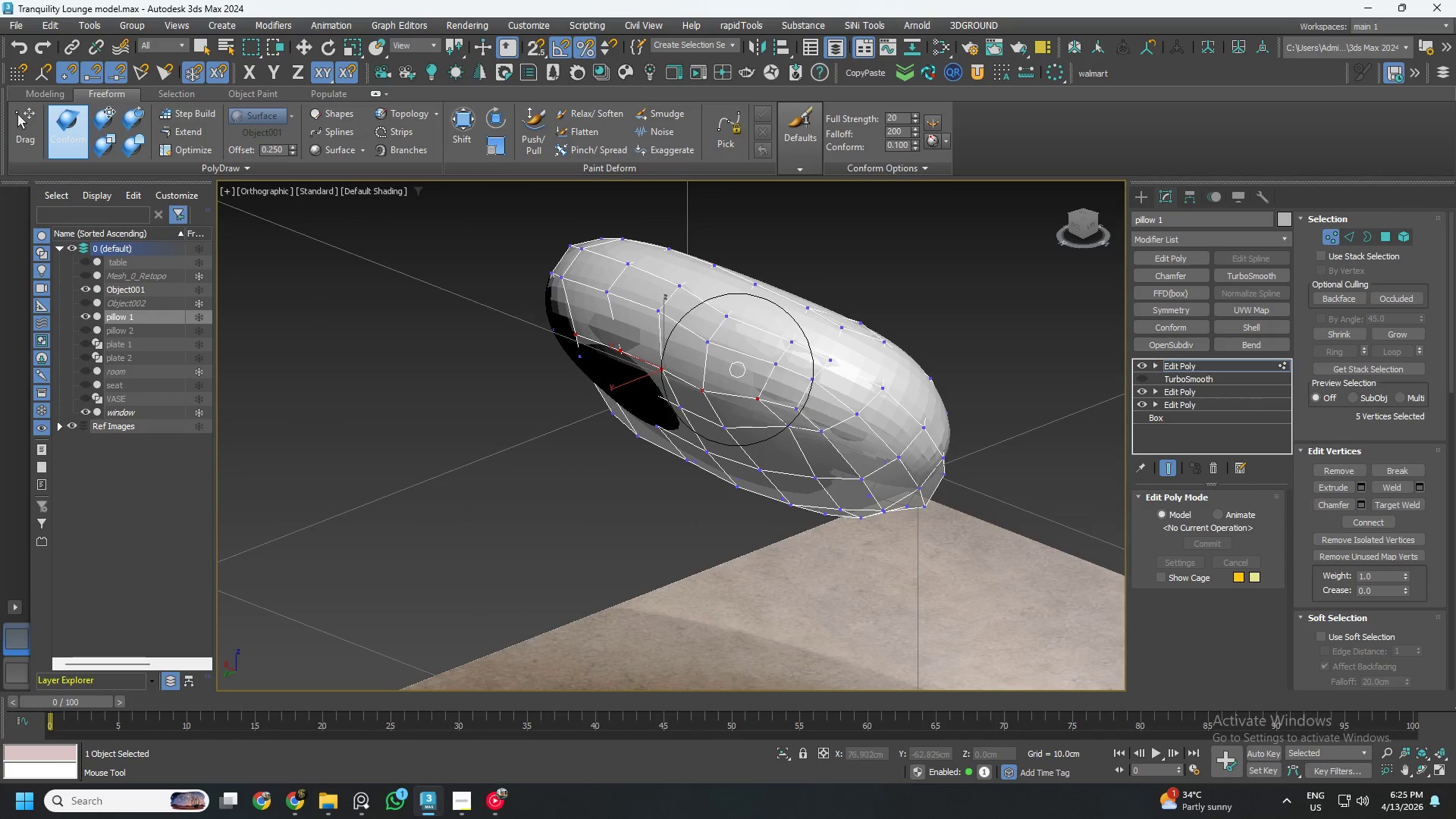 
hold_key(key=AltLeft, duration=0.48)
 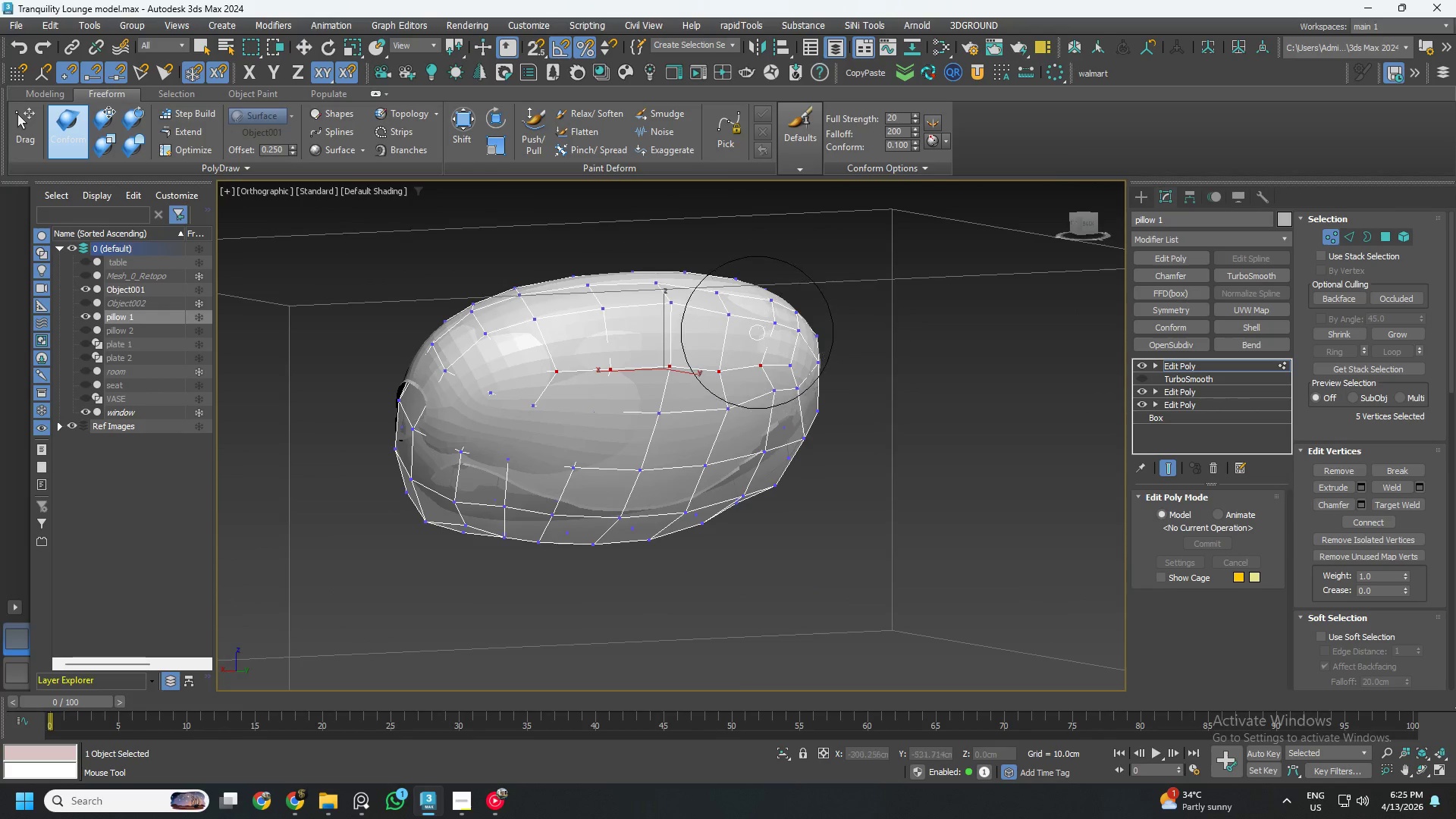 
left_click_drag(start_coordinate=[730, 338], to_coordinate=[415, 400])
 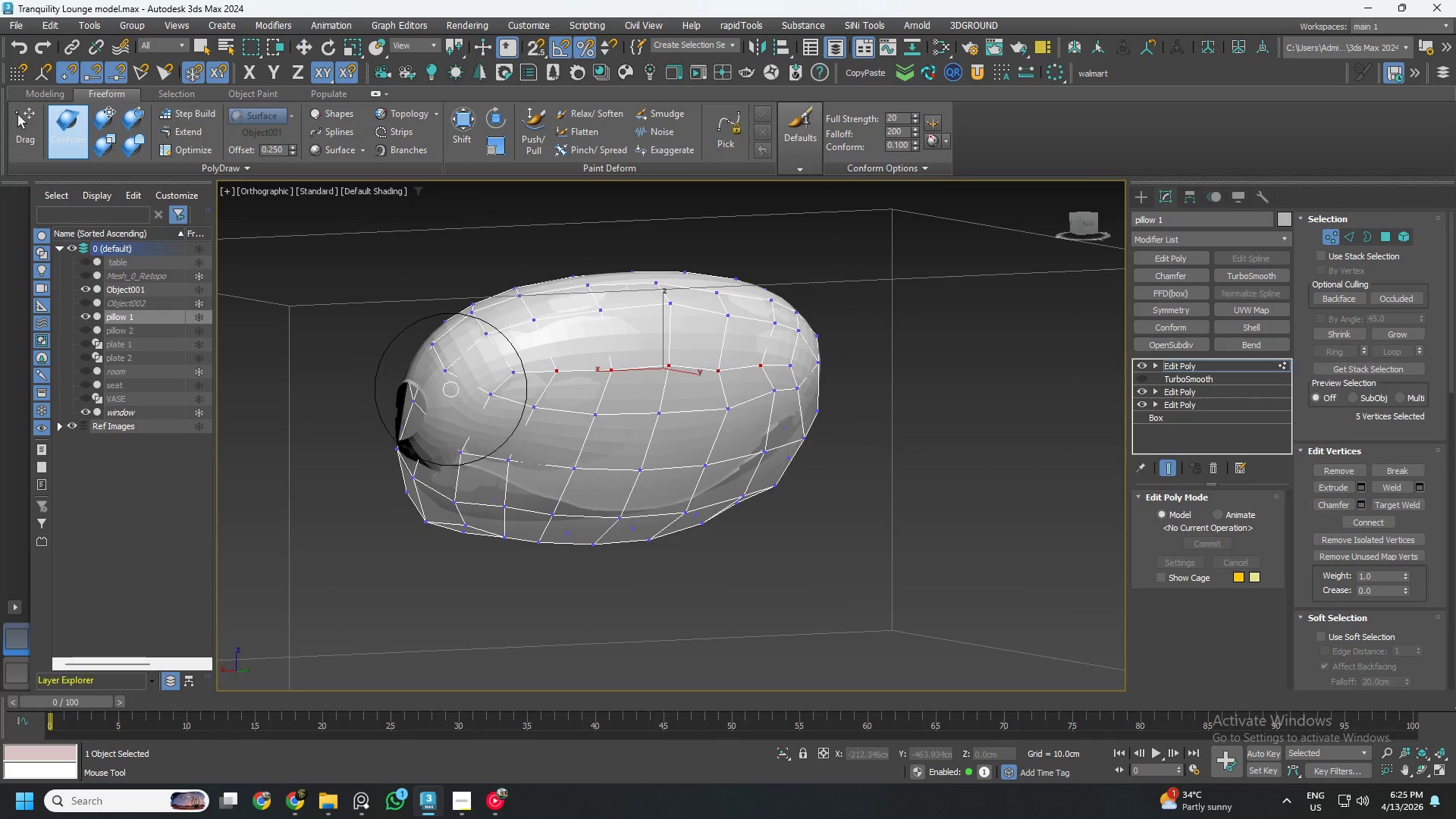 
key(Control+ControlLeft)
 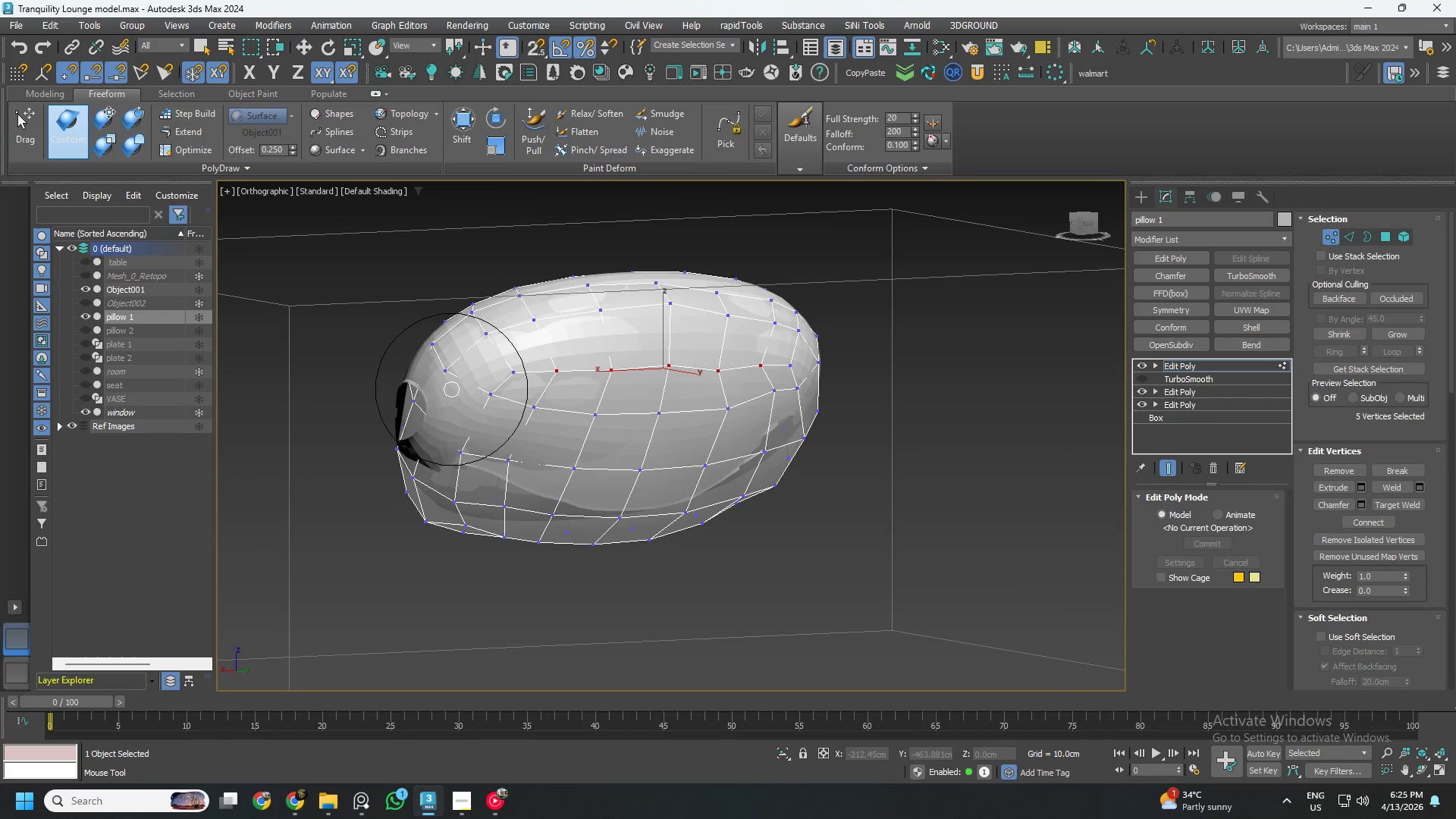 
key(Control+Z)
 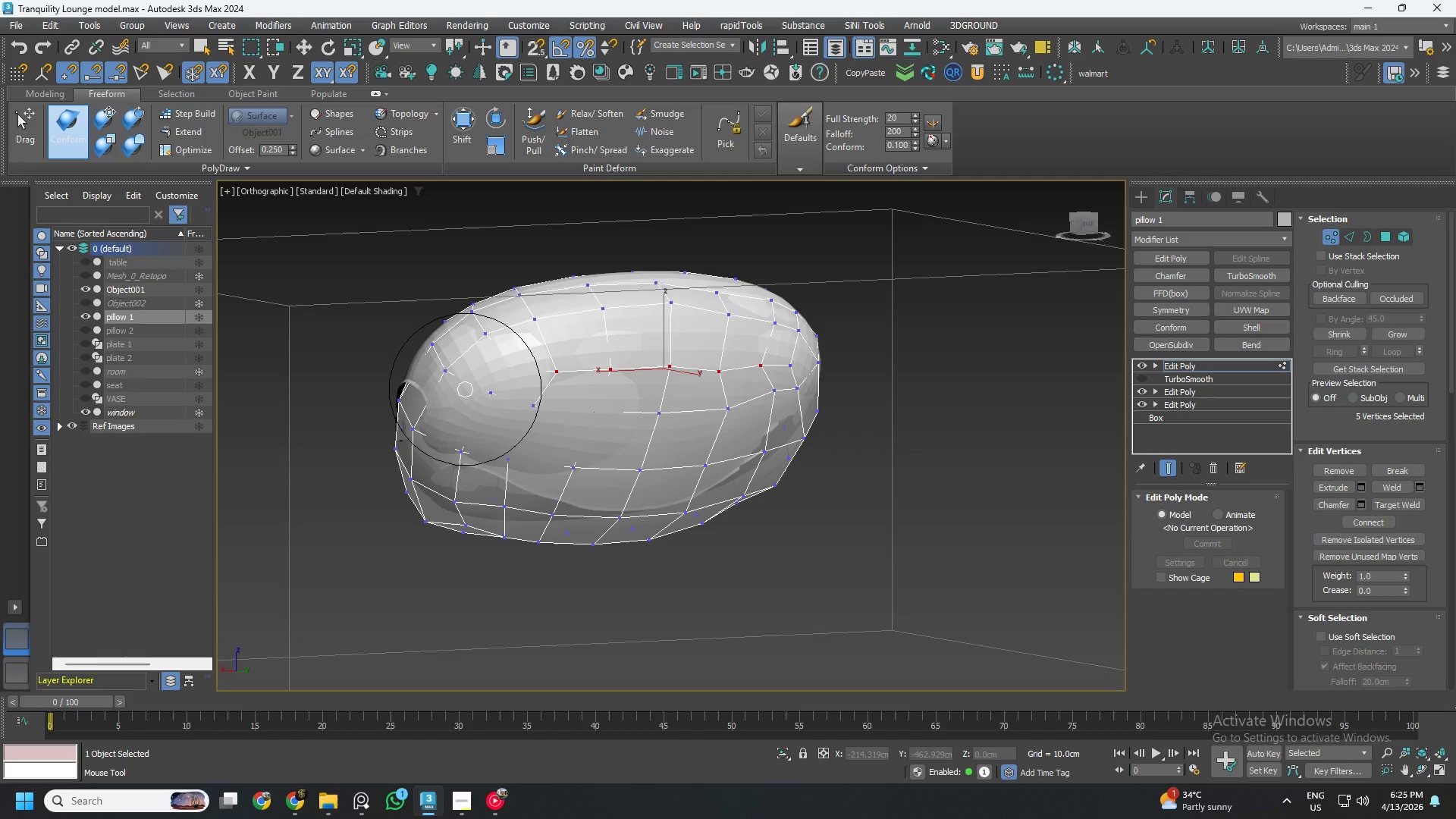 
hold_key(key=AltLeft, duration=0.69)
 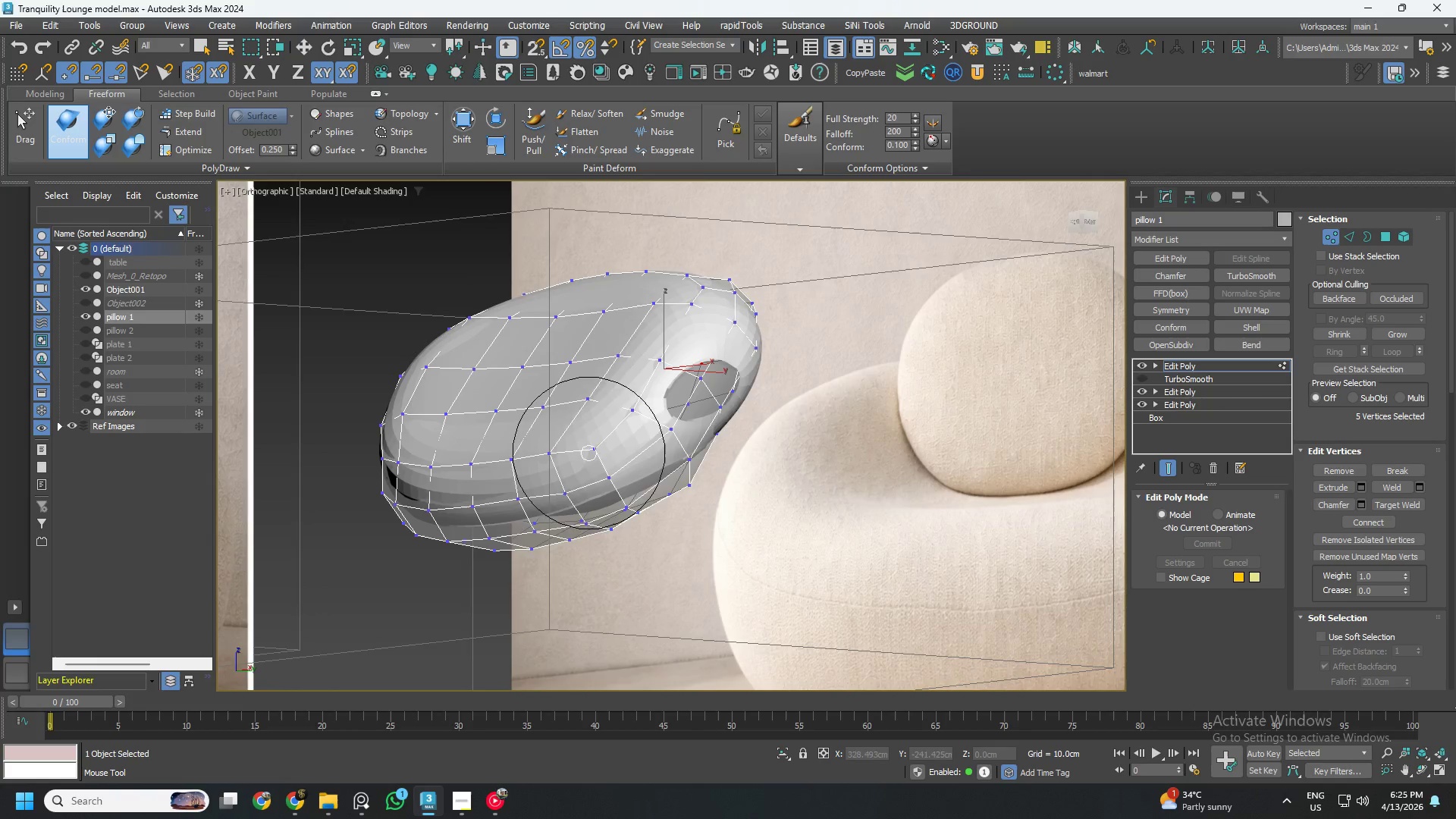 
hold_key(key=AltLeft, duration=0.52)
 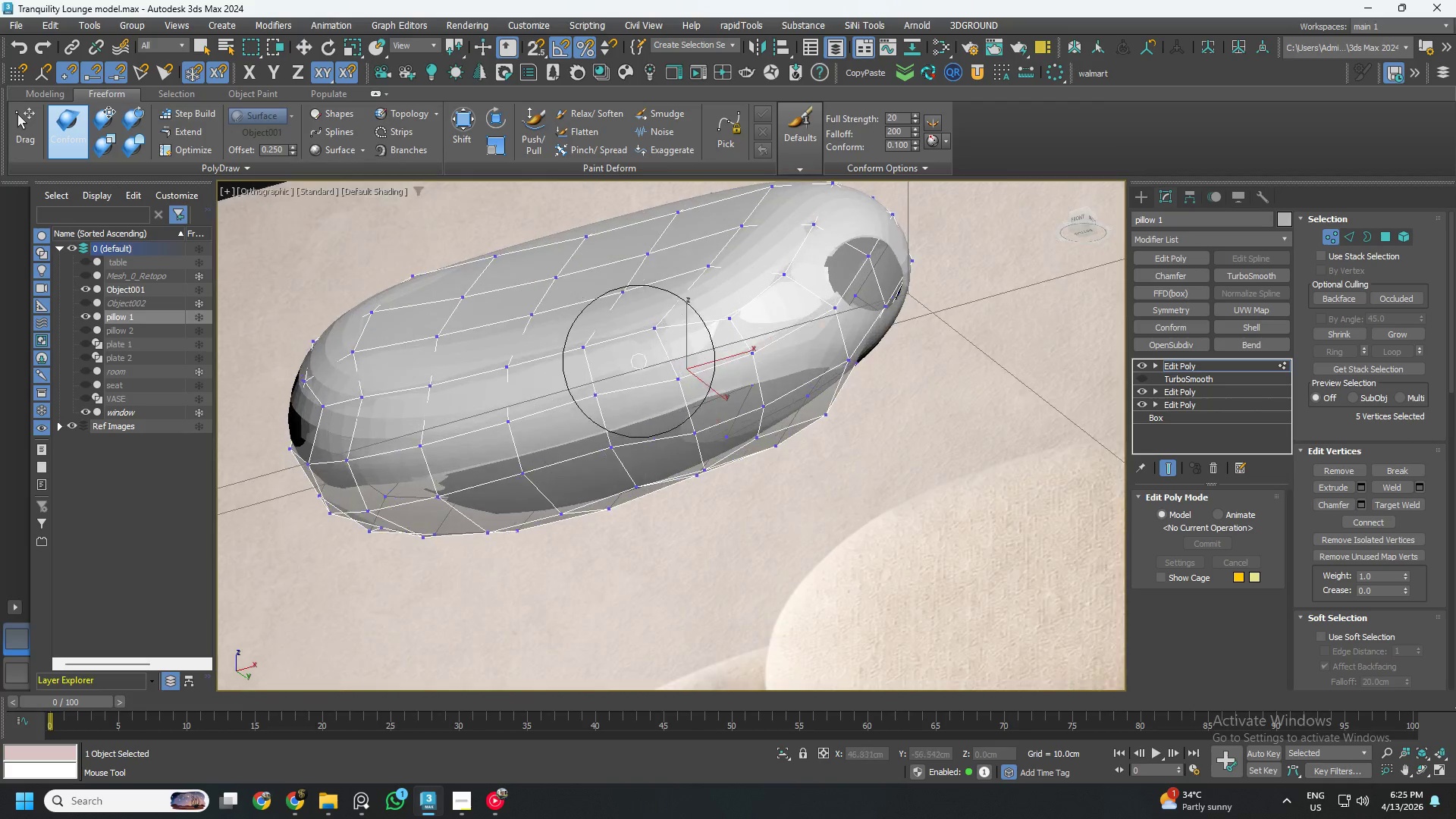 
hold_key(key=AltLeft, duration=2.89)
scroll: coordinate [609, 368], scroll_direction: up, amount: 1.0
 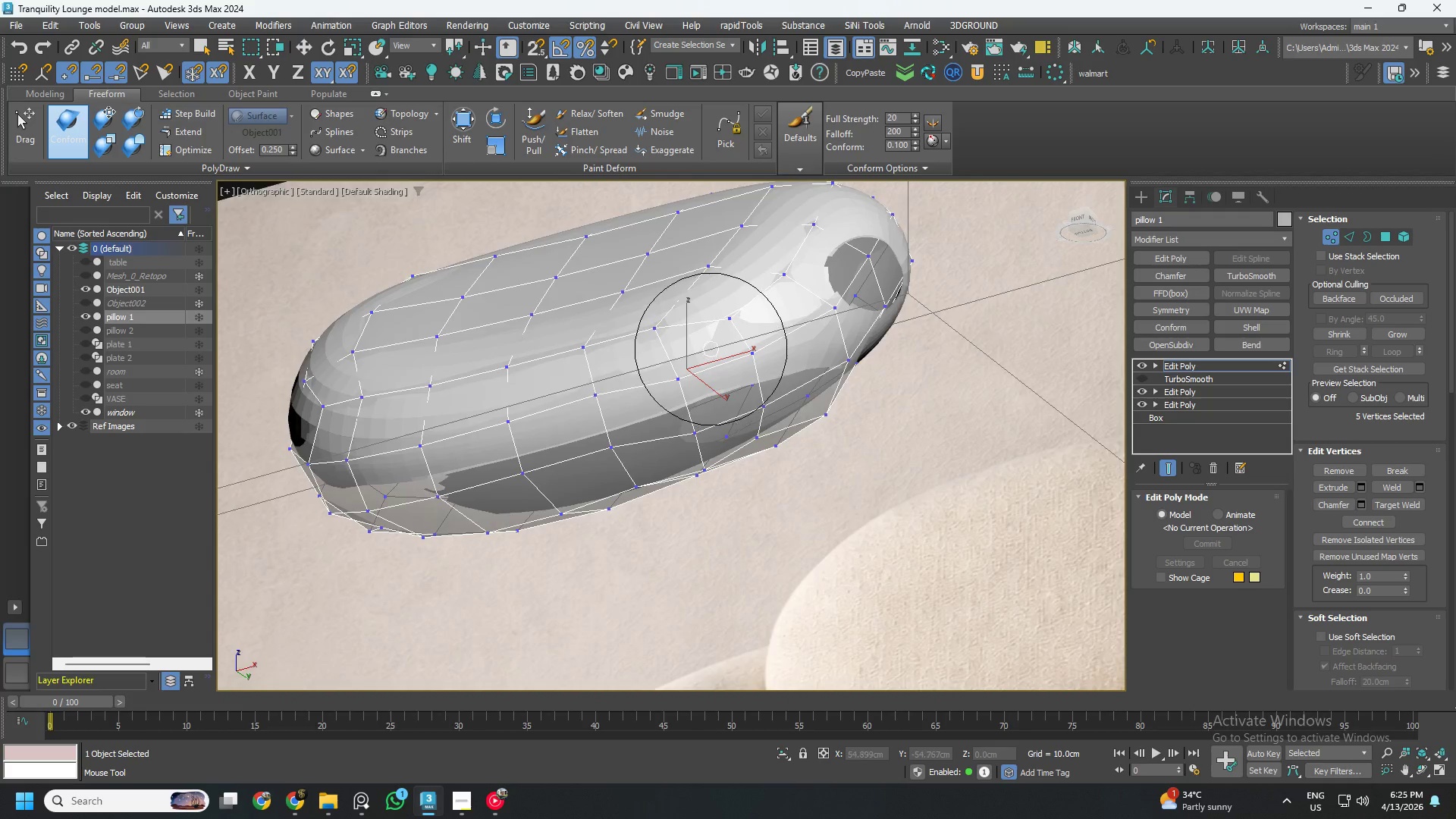 
left_click_drag(start_coordinate=[782, 352], to_coordinate=[846, 349])
 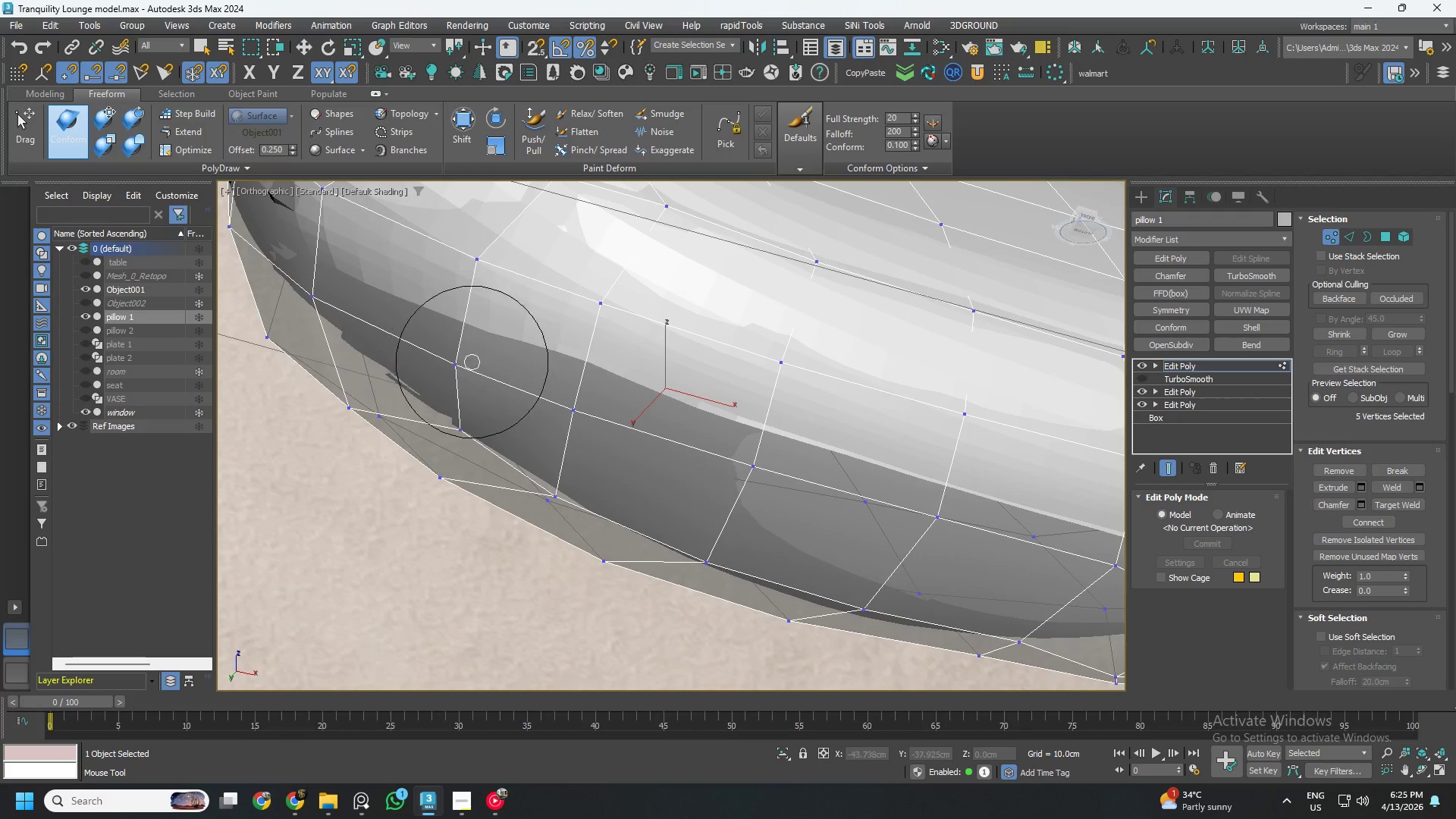 
scroll: coordinate [708, 350], scroll_direction: up, amount: 2.0
 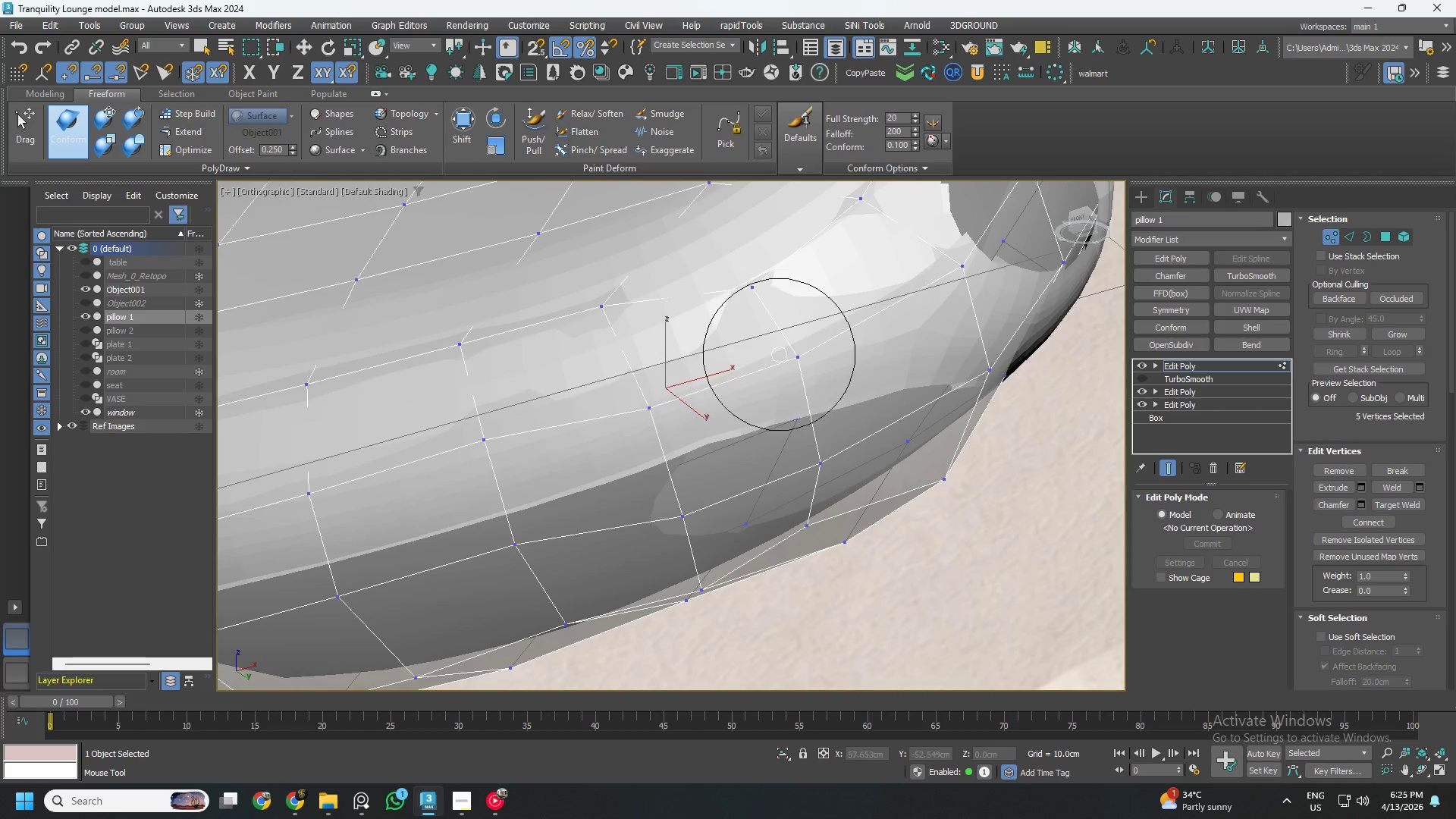 
left_click_drag(start_coordinate=[899, 441], to_coordinate=[436, 307])
 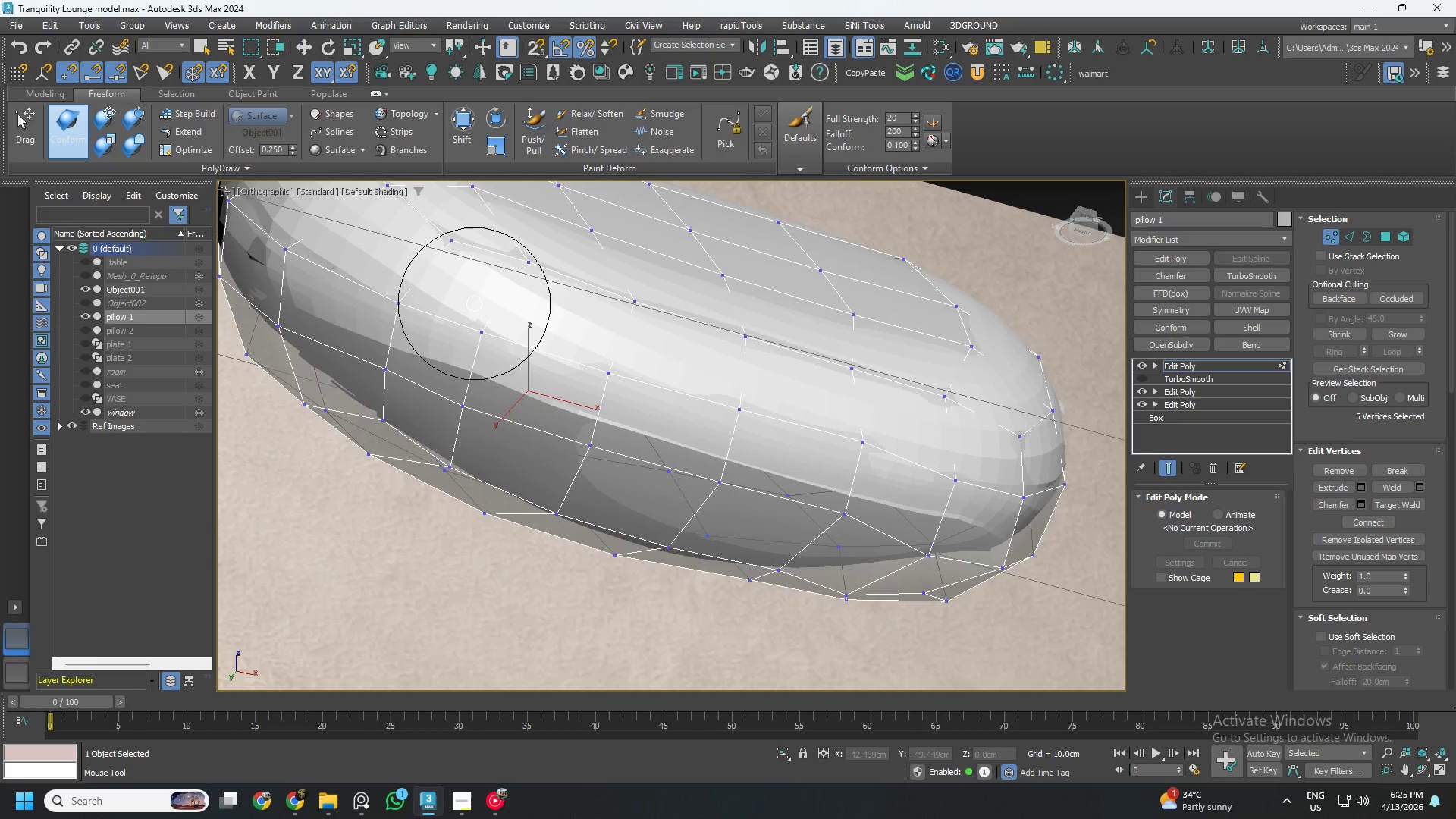 
scroll: coordinate [717, 373], scroll_direction: down, amount: 1.0
 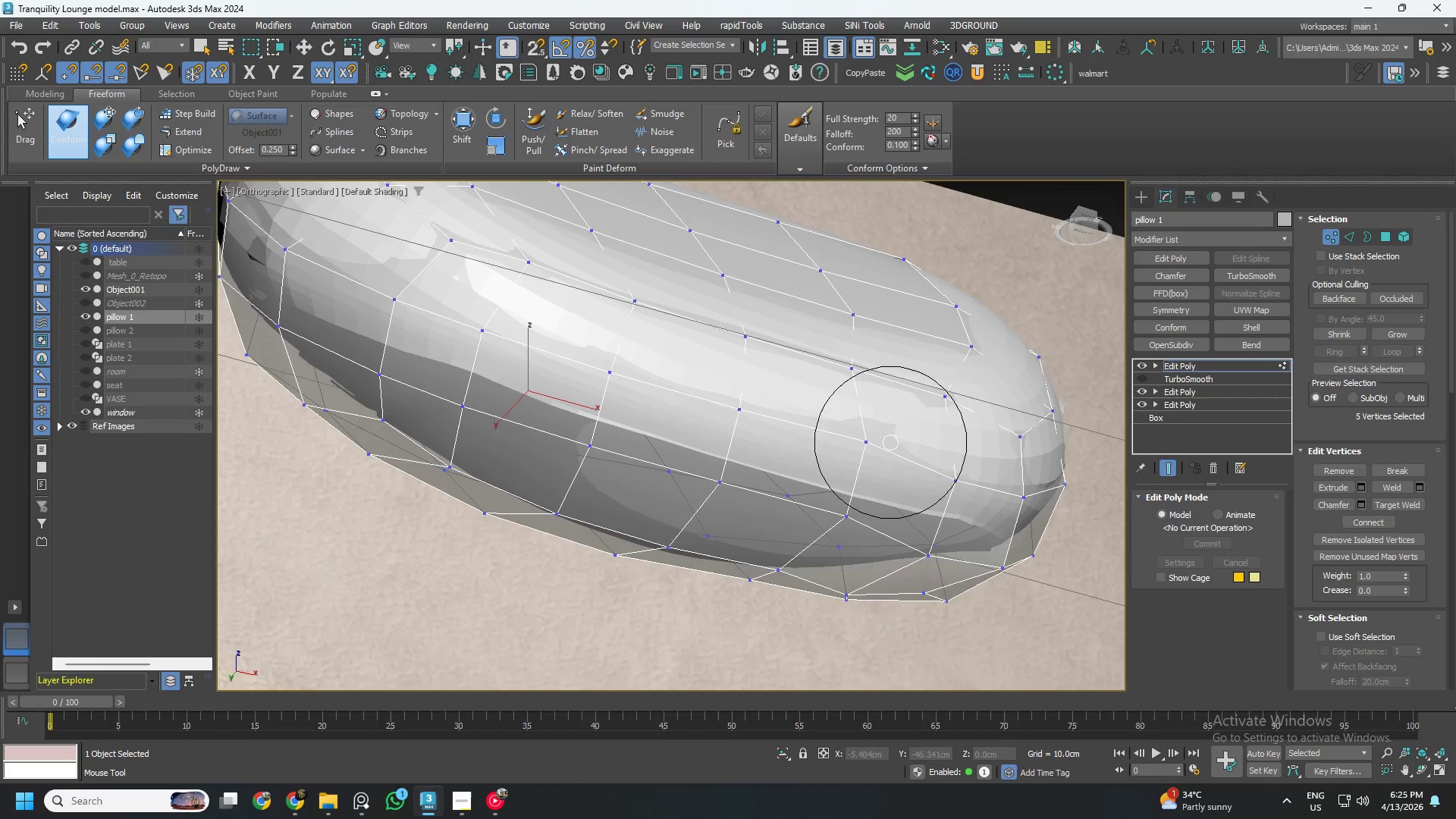 
hold_key(key=AltLeft, duration=0.41)
 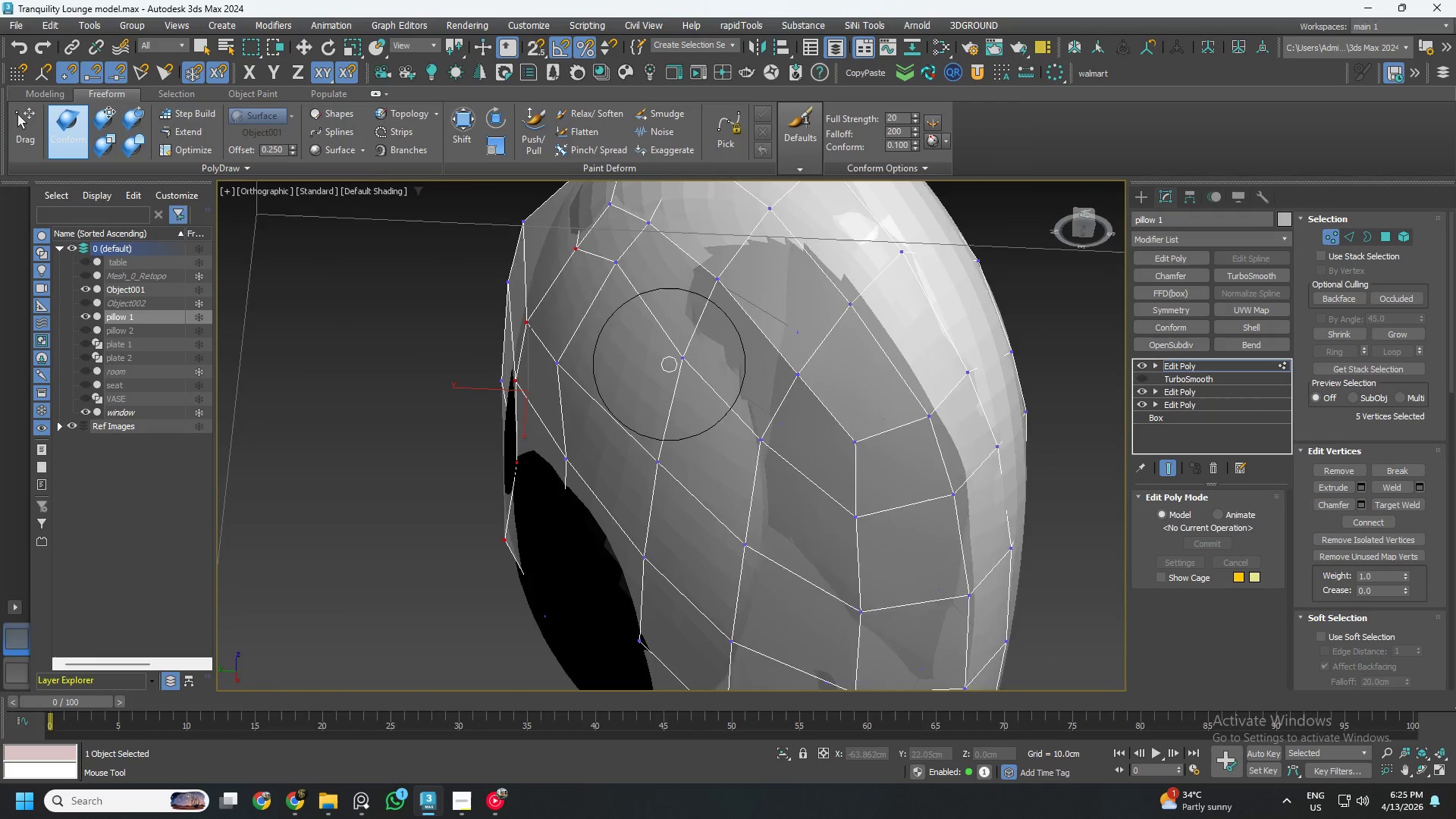 
hold_key(key=AltLeft, duration=1.51)
 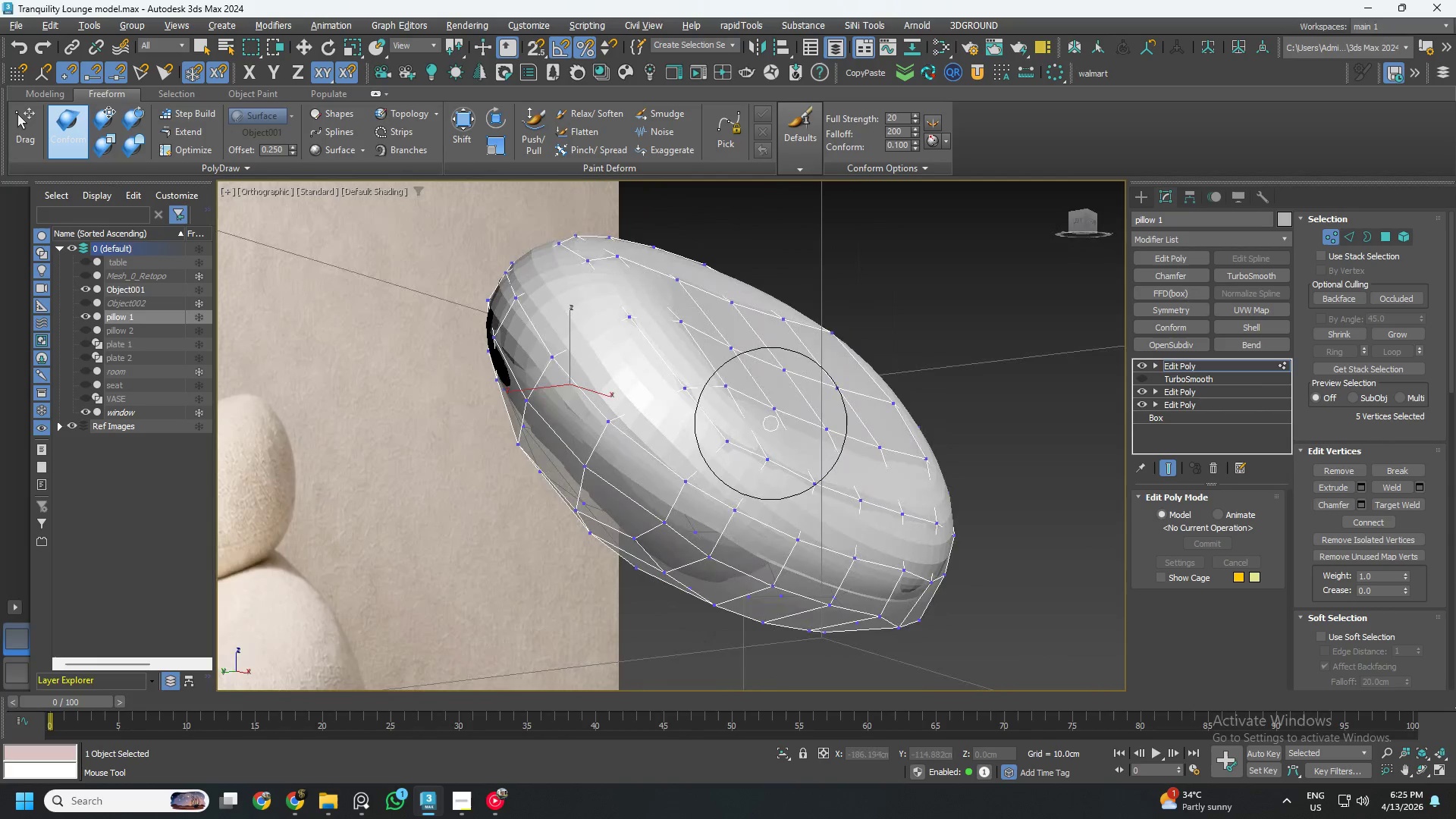 
scroll: coordinate [672, 369], scroll_direction: down, amount: 1.0
 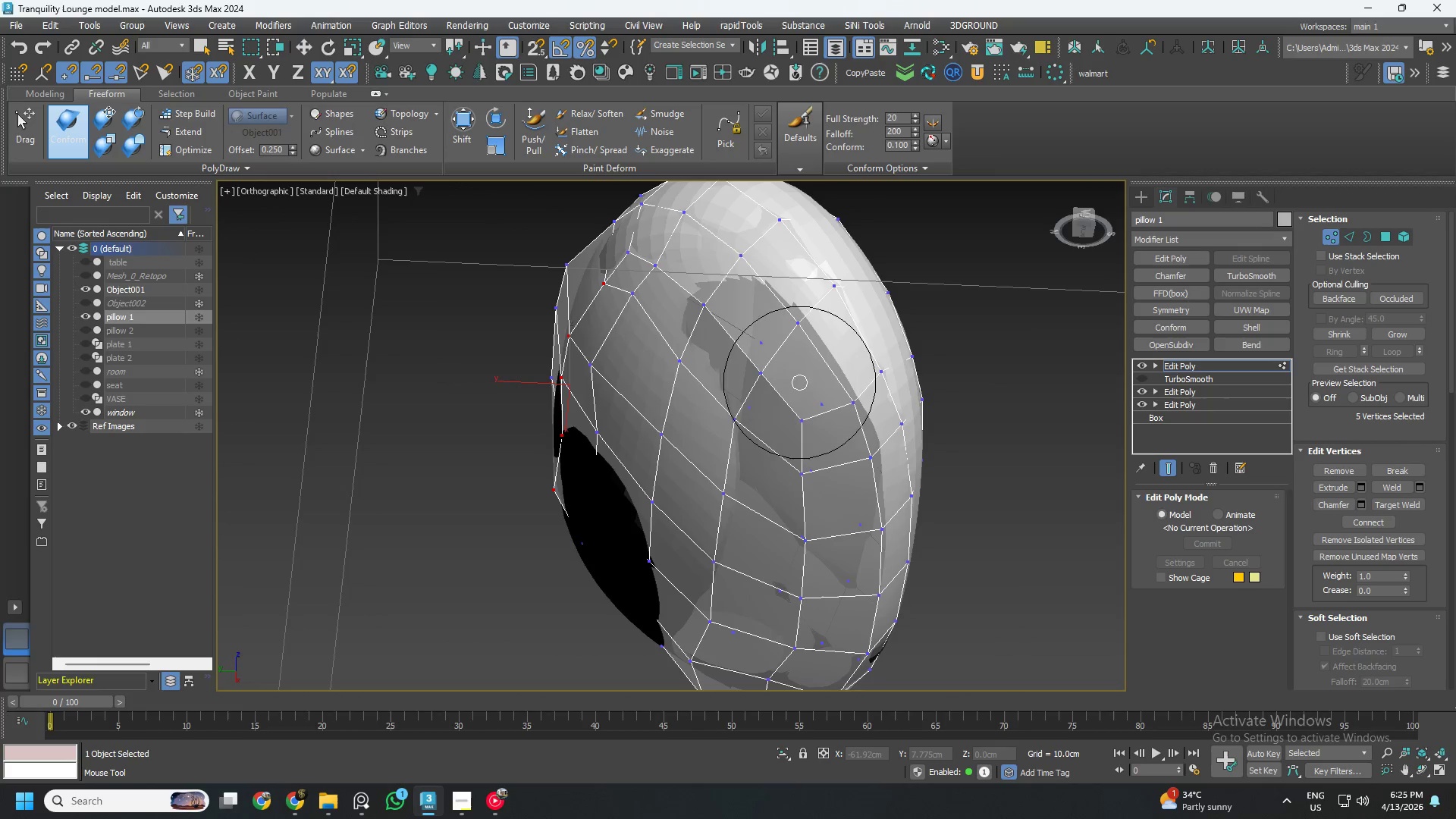 
key(Alt+AltLeft)
 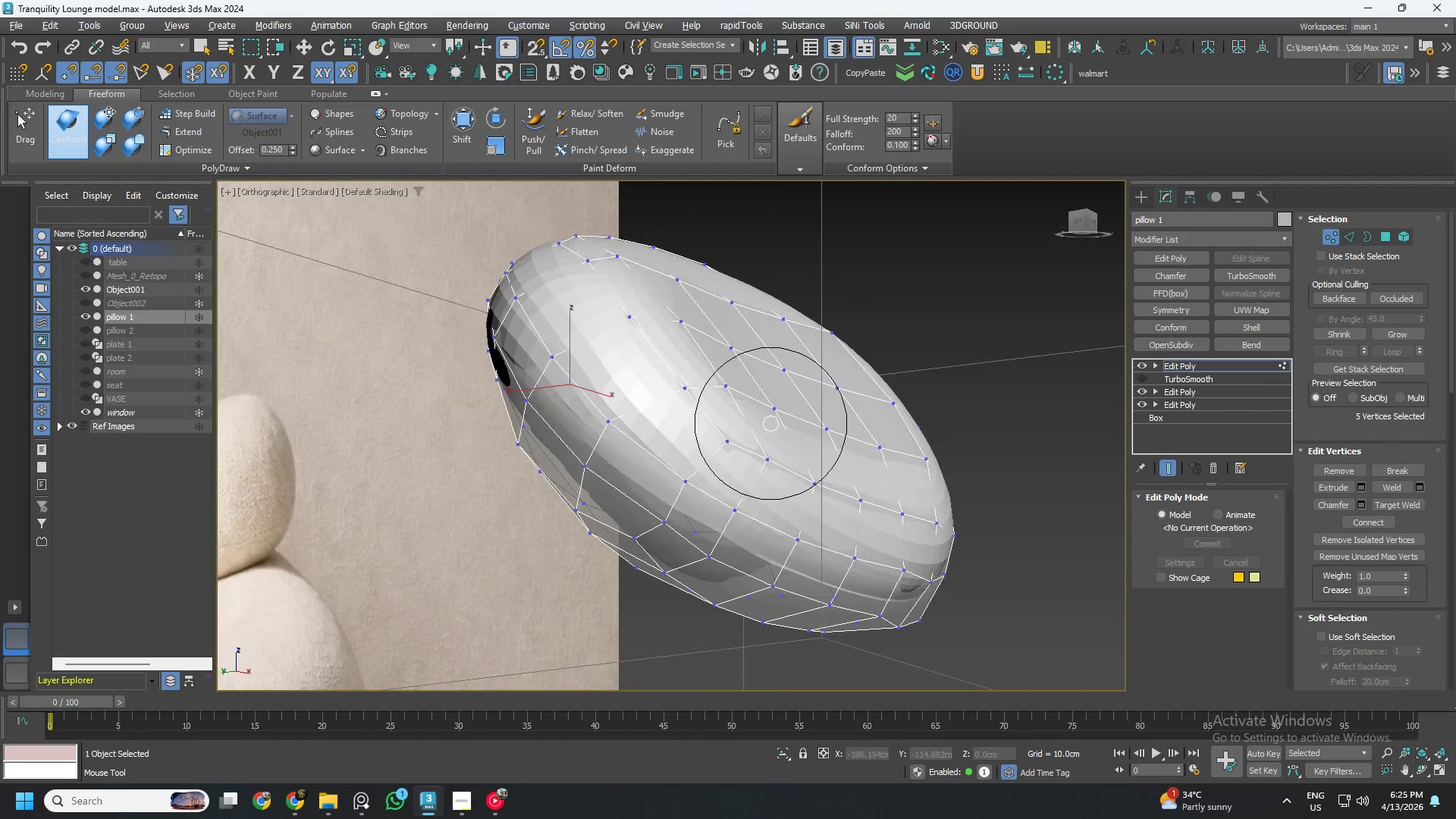 
key(Alt+AltLeft)
 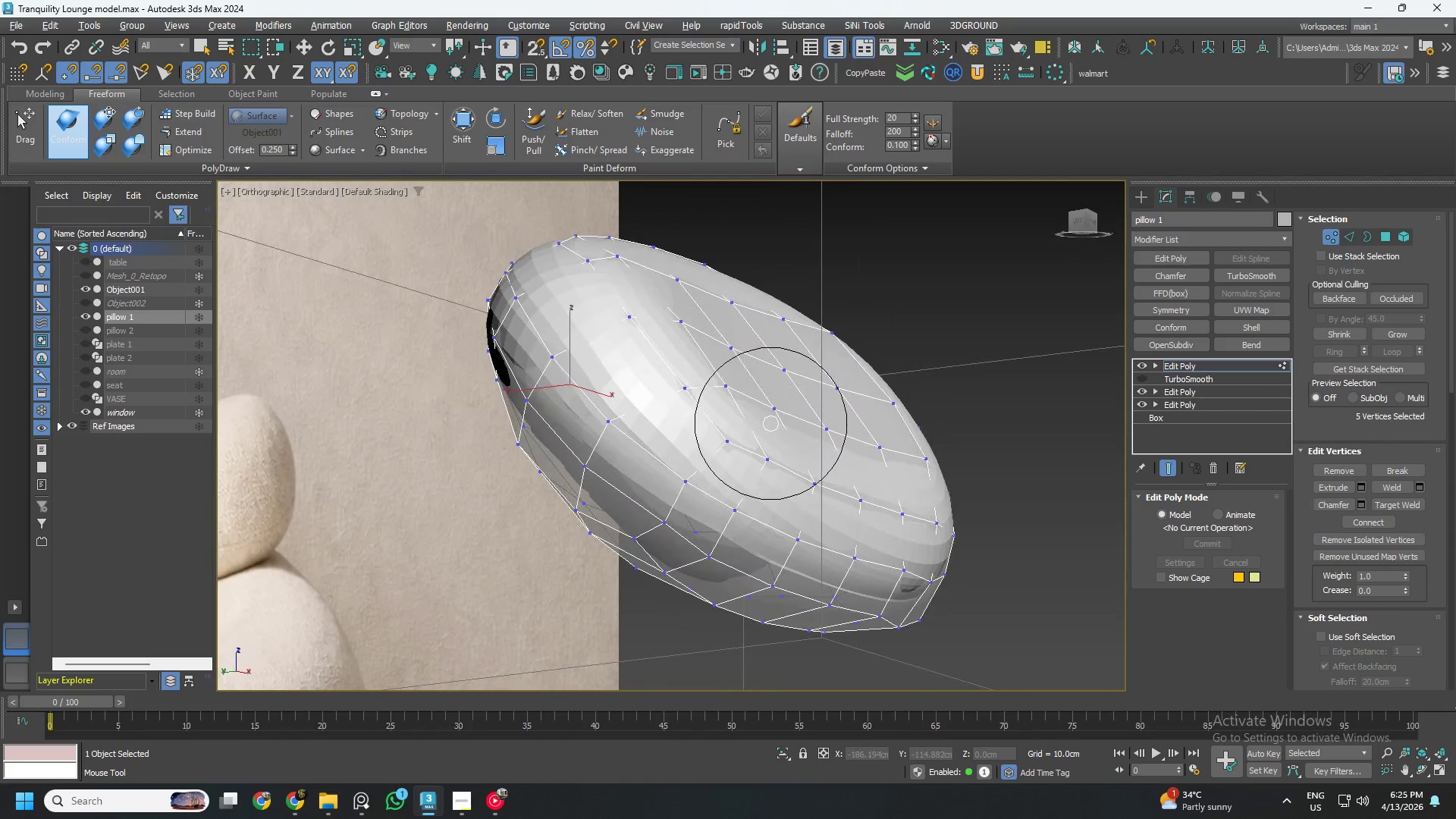 
key(Alt+AltLeft)
 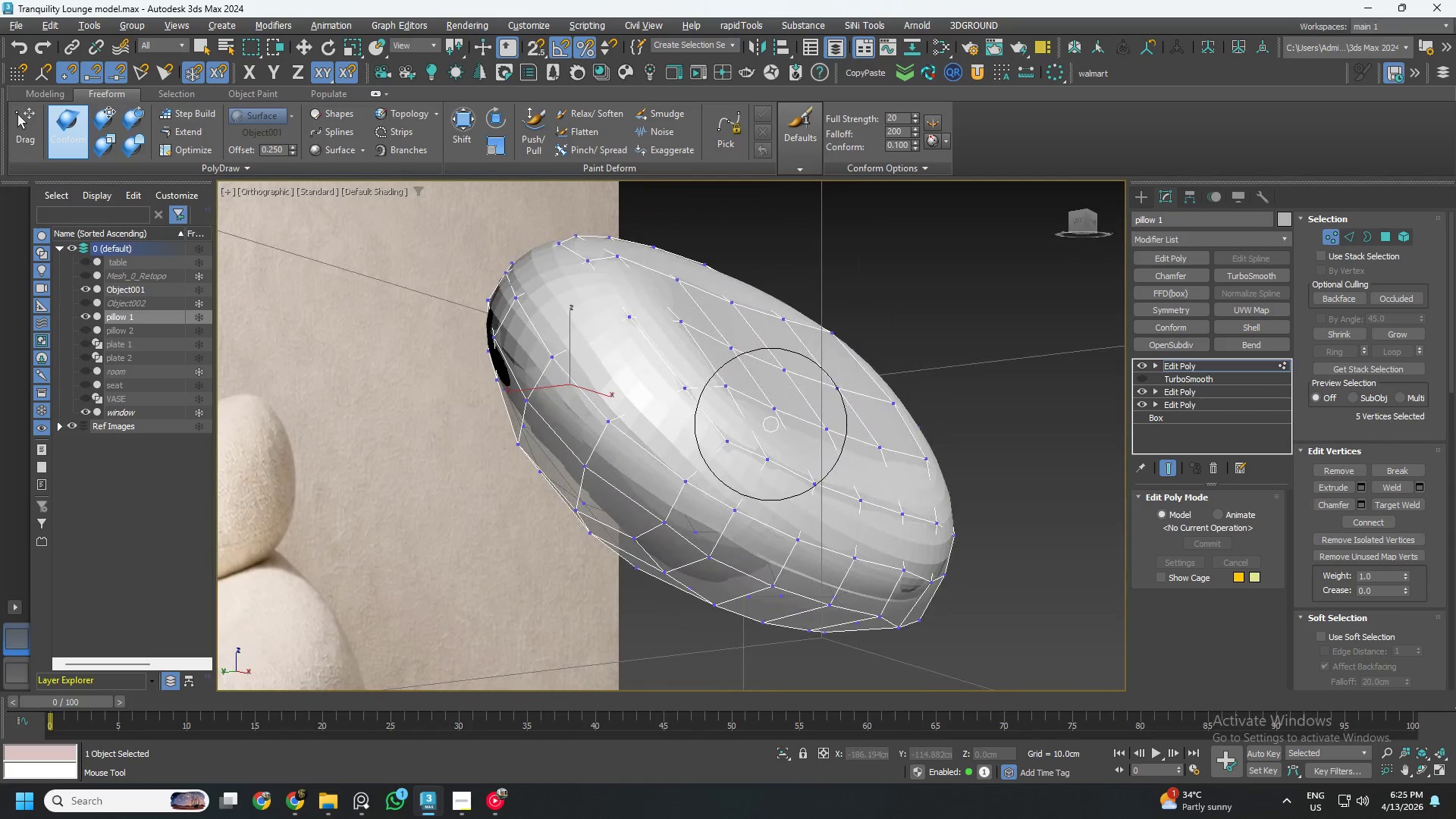 
hold_key(key=AltLeft, duration=0.77)
scroll: coordinate [773, 449], scroll_direction: up, amount: 1.0
 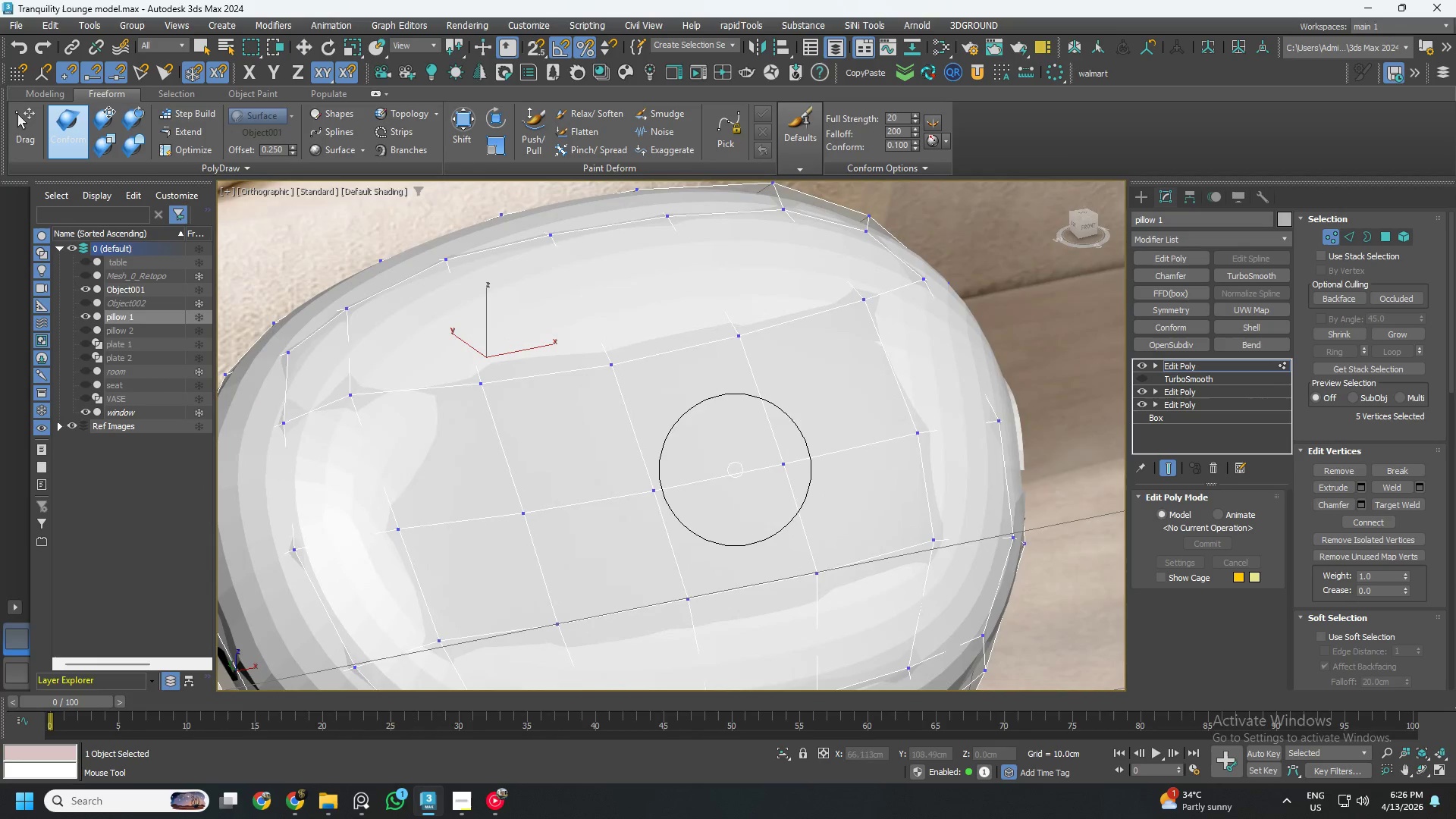 
left_click_drag(start_coordinate=[726, 474], to_coordinate=[610, 502])
 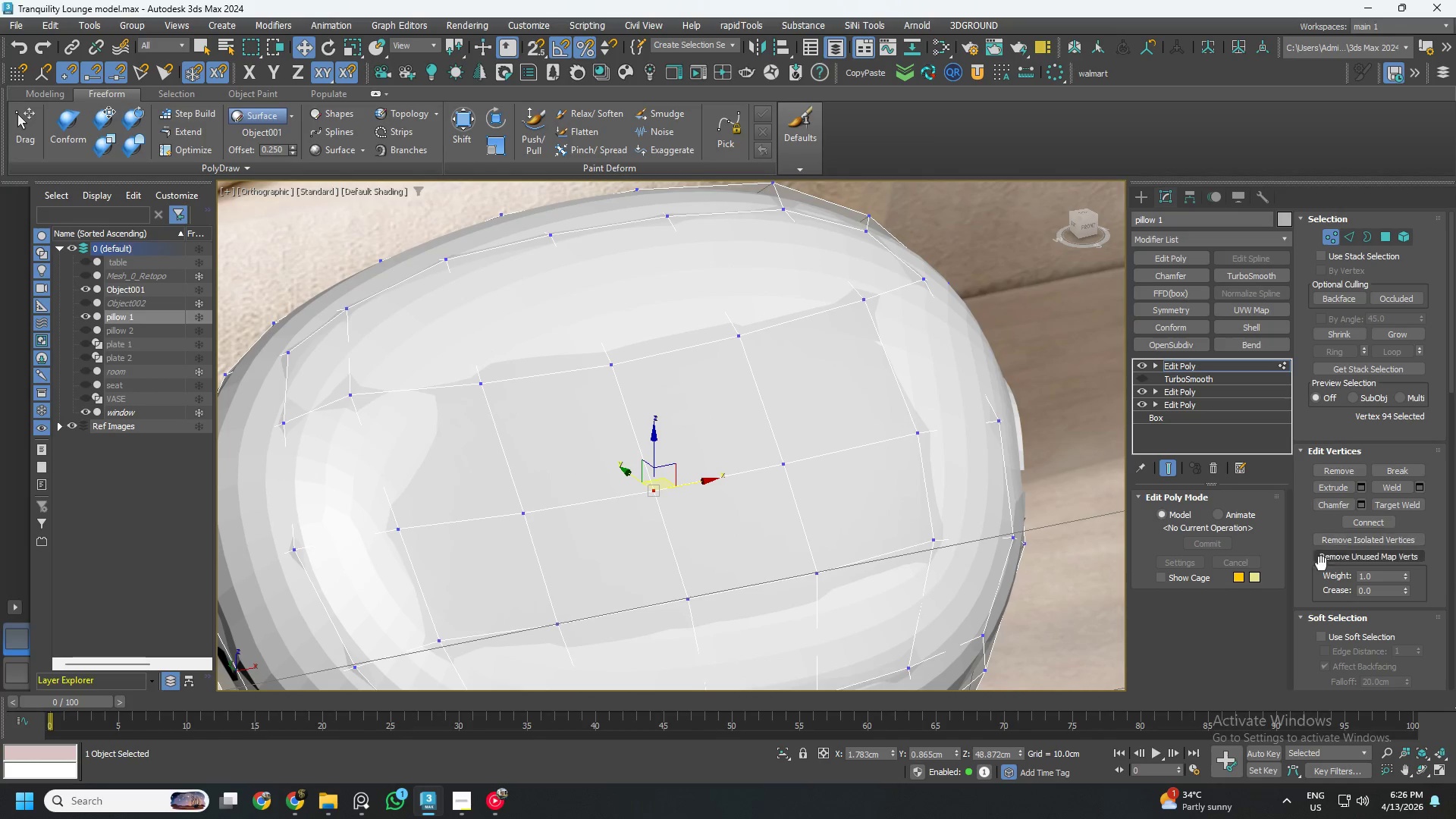 
left_click([1320, 637])
 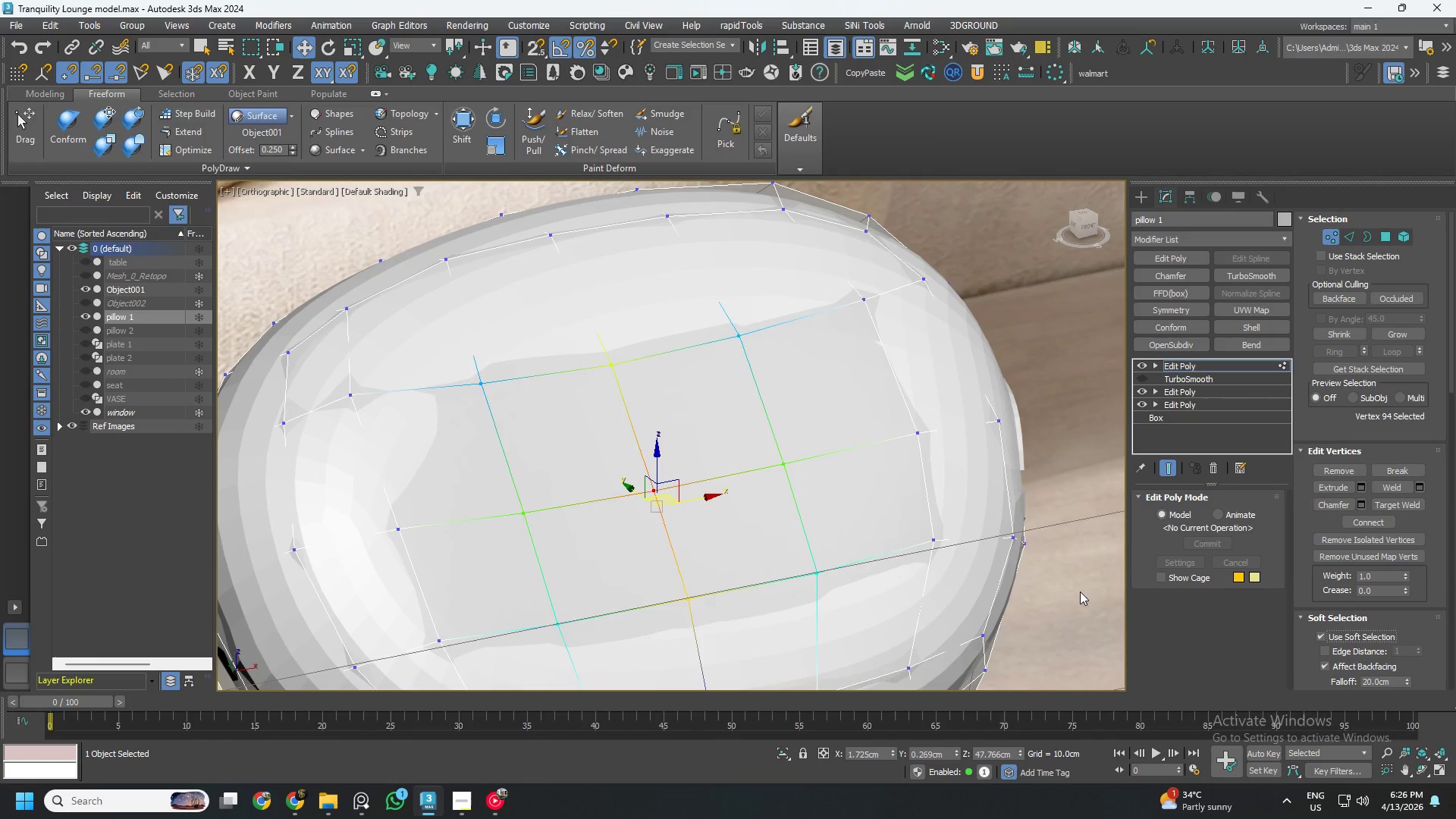 
hold_key(key=AltLeft, duration=0.81)
 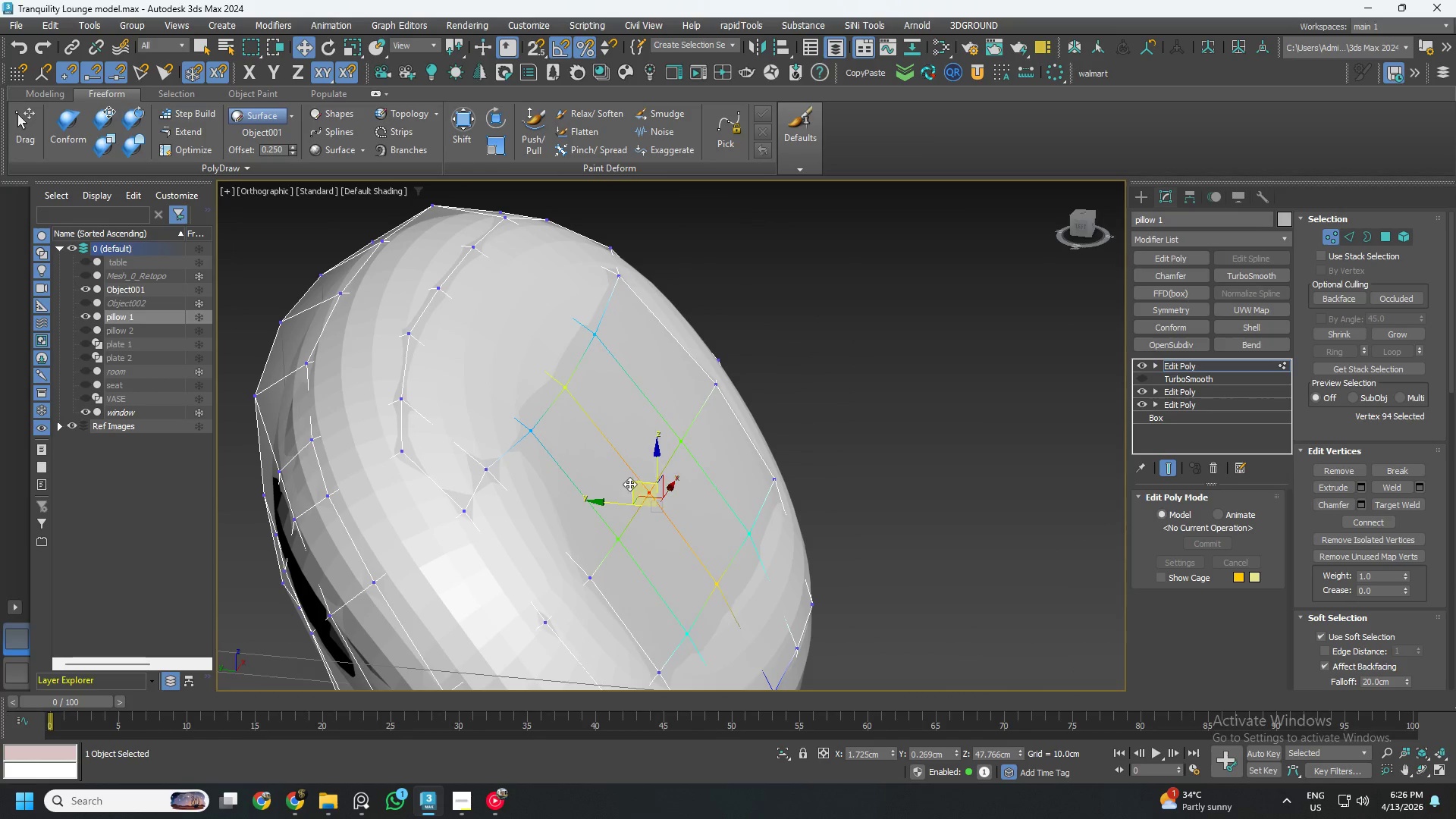 
left_click_drag(start_coordinate=[635, 480], to_coordinate=[628, 482])
 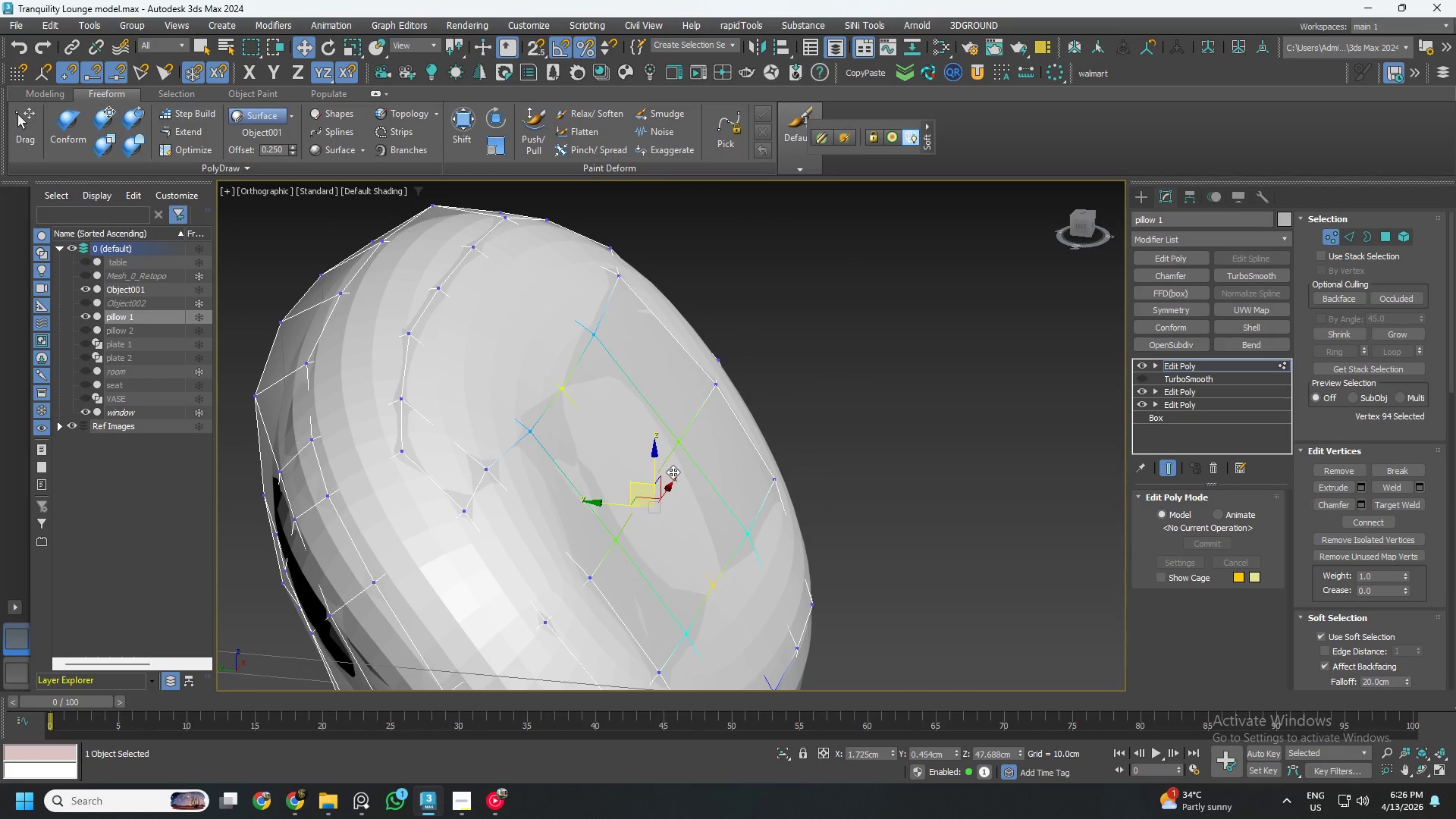 
hold_key(key=AltLeft, duration=0.47)
 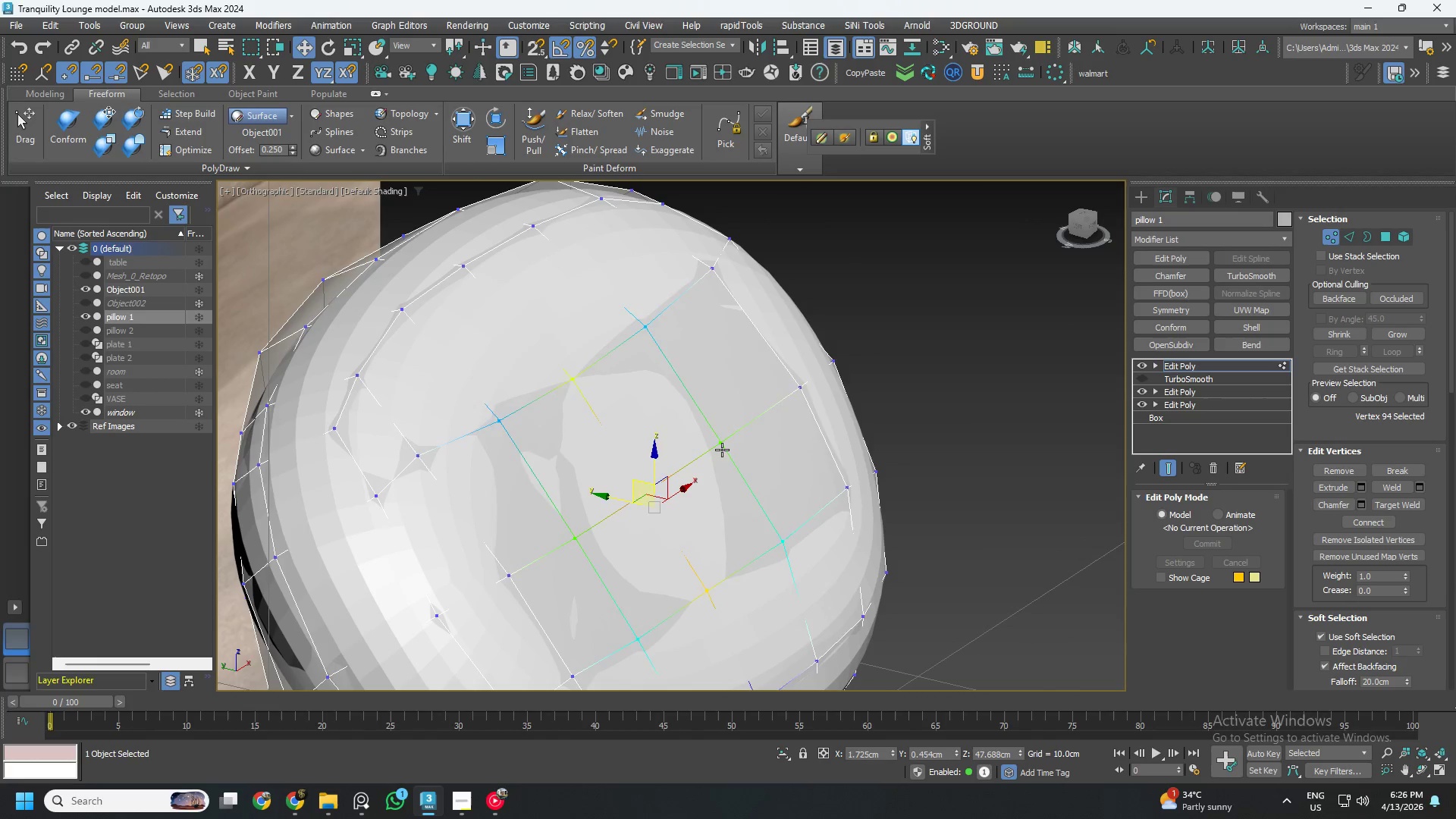 
left_click([722, 449])
 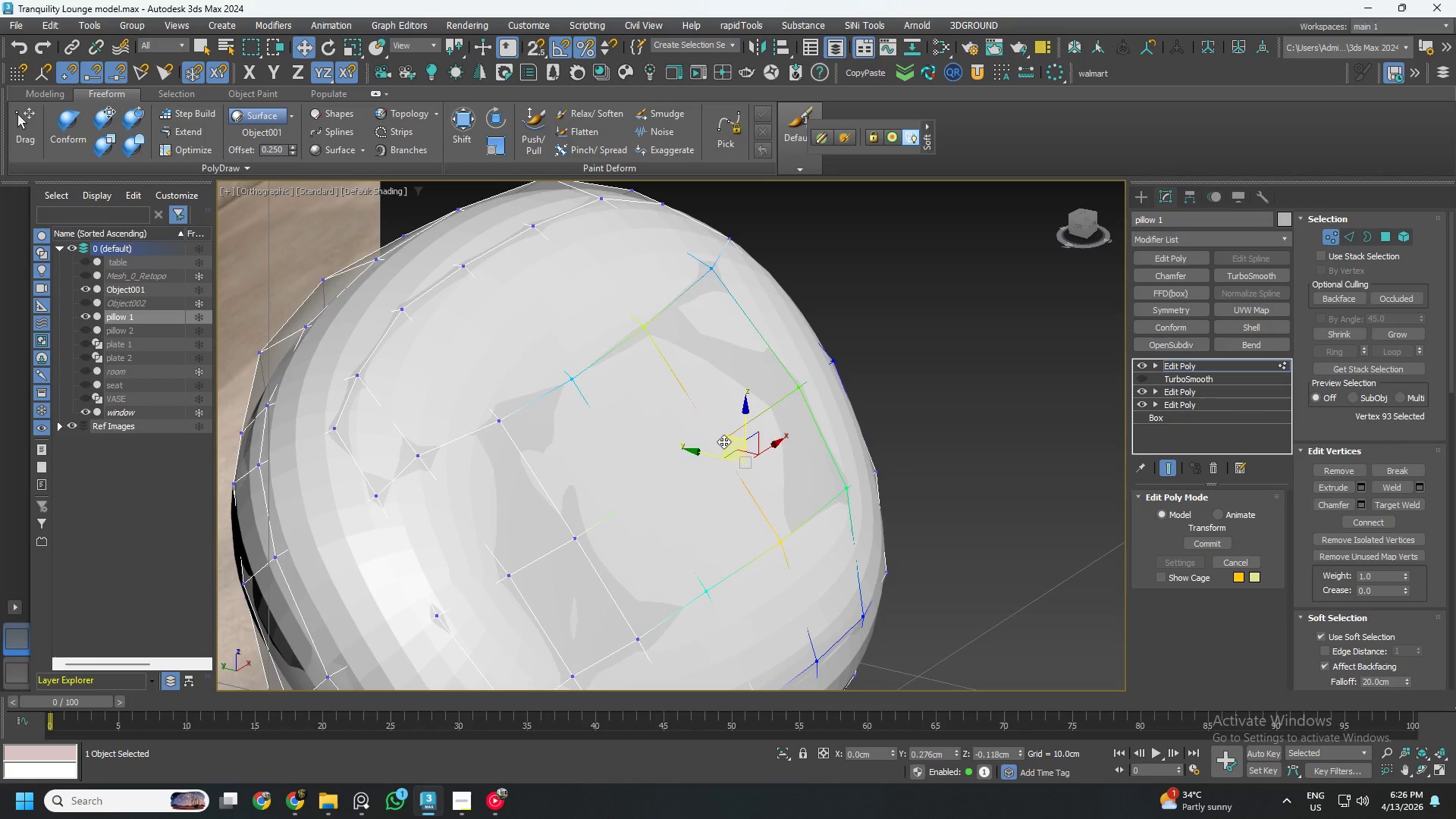 
key(Control+ControlLeft)
 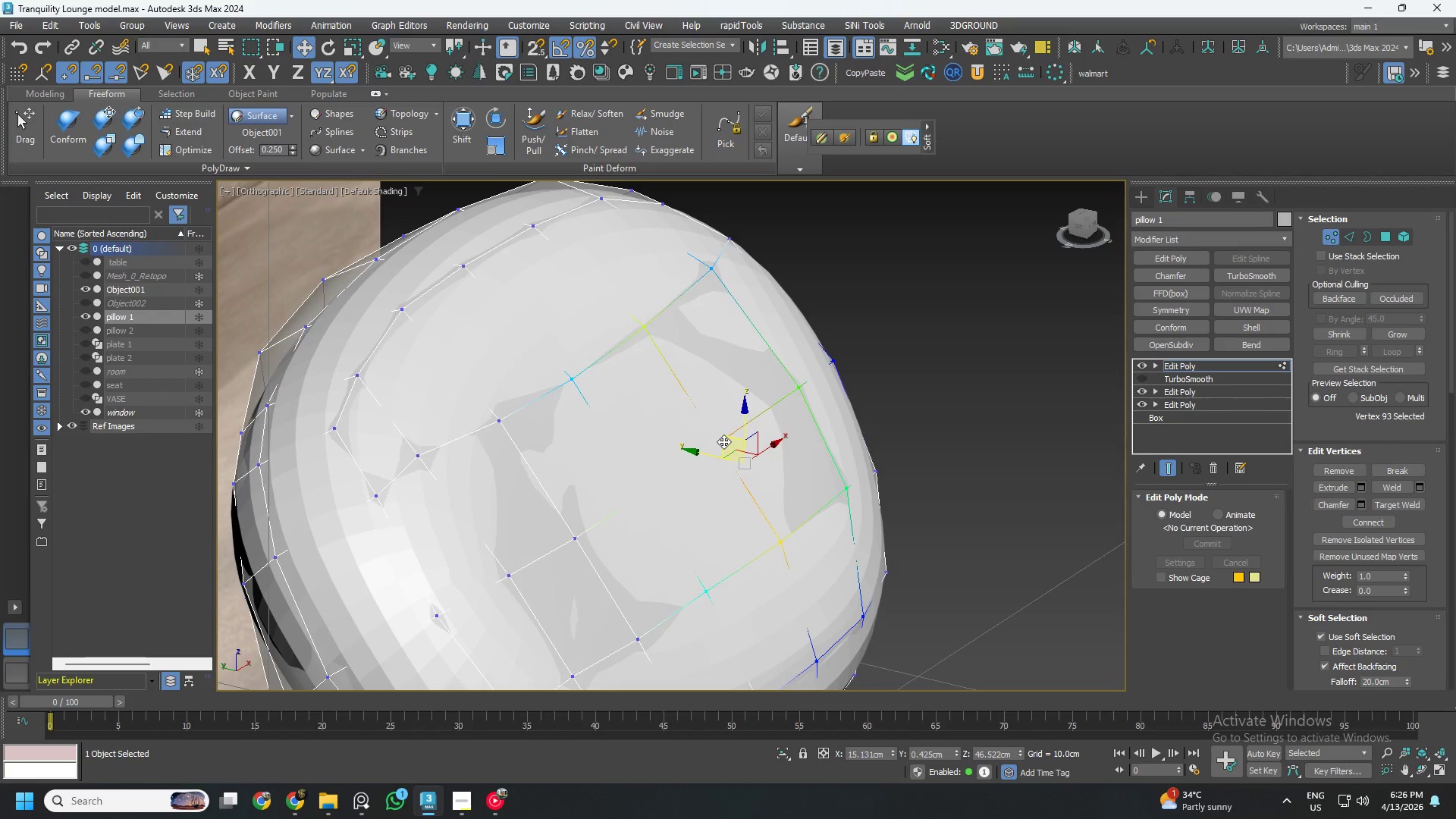 
key(Control+Z)
 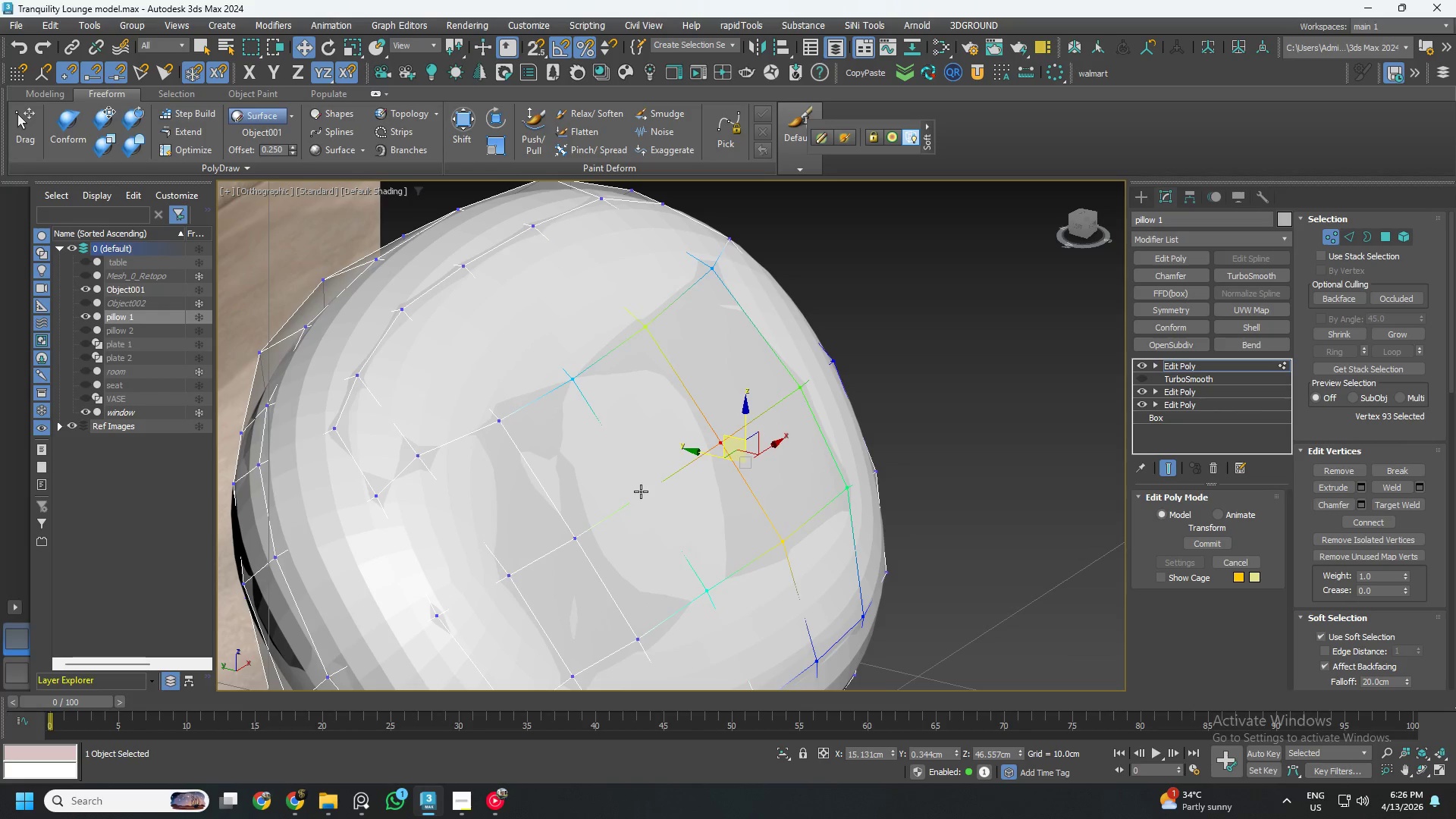 
hold_key(key=AltLeft, duration=1.0)
scroll: coordinate [604, 428], scroll_direction: down, amount: 3.0
 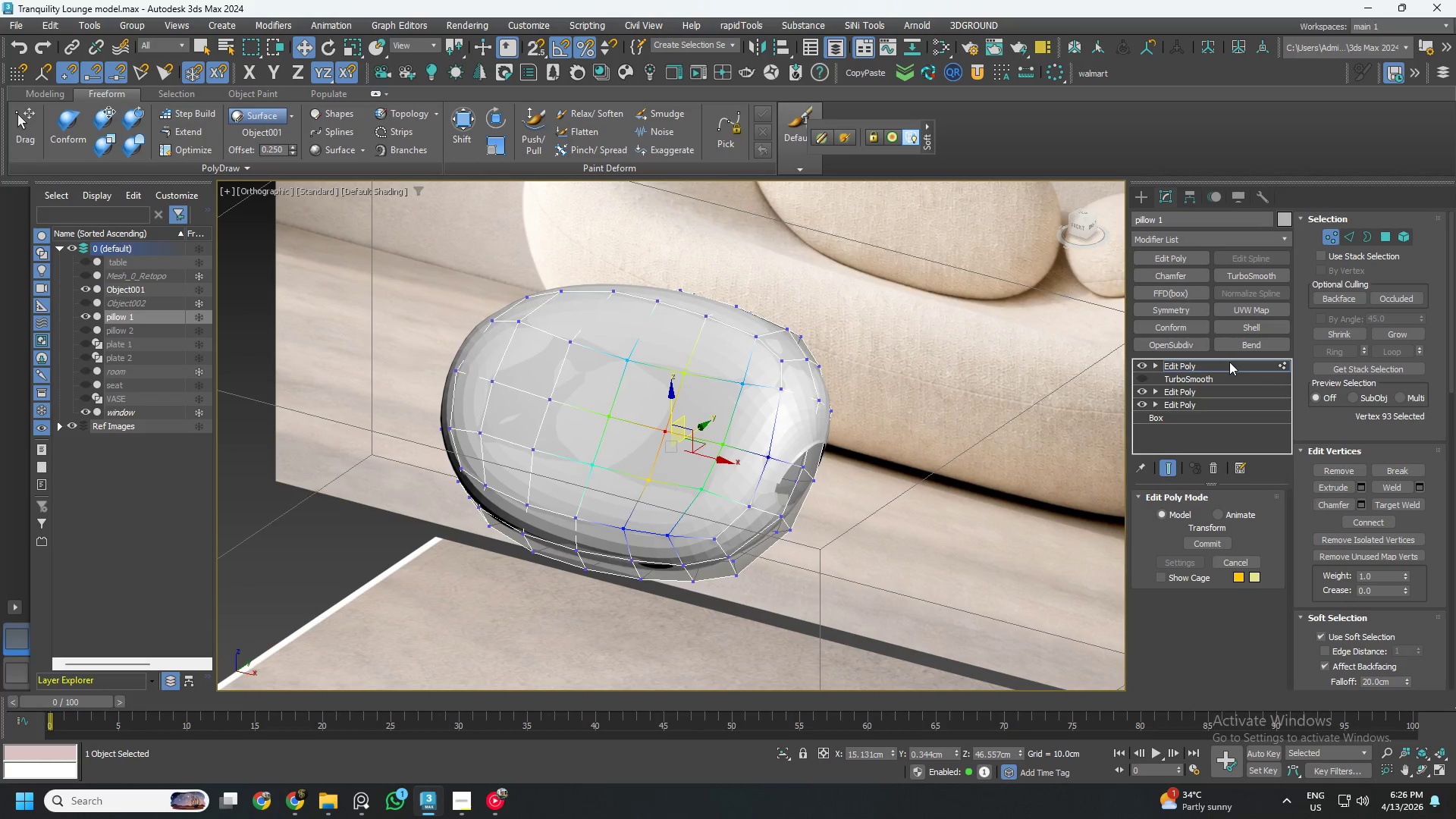 
left_click([1200, 367])
 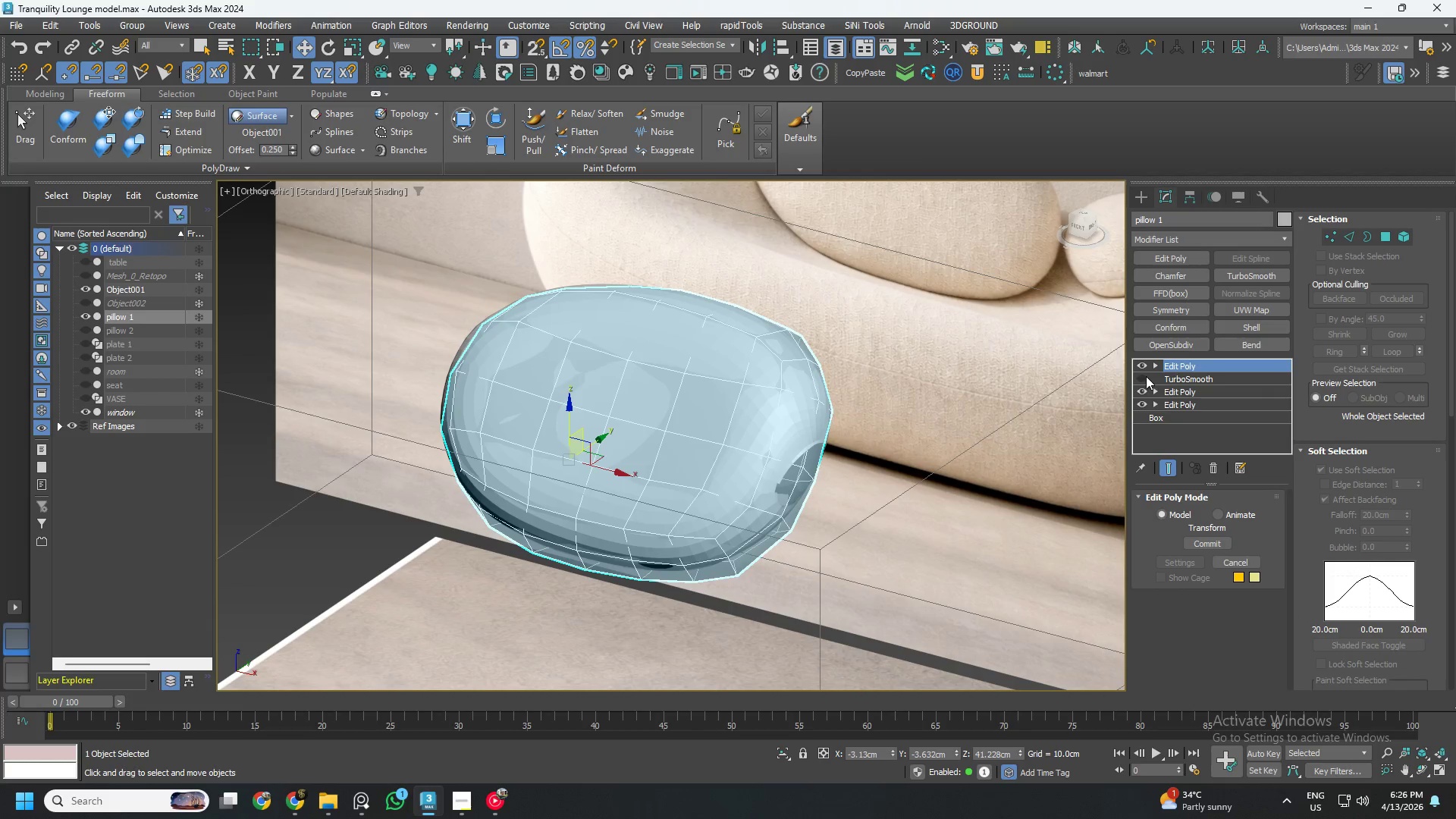 
left_click([1144, 376])
 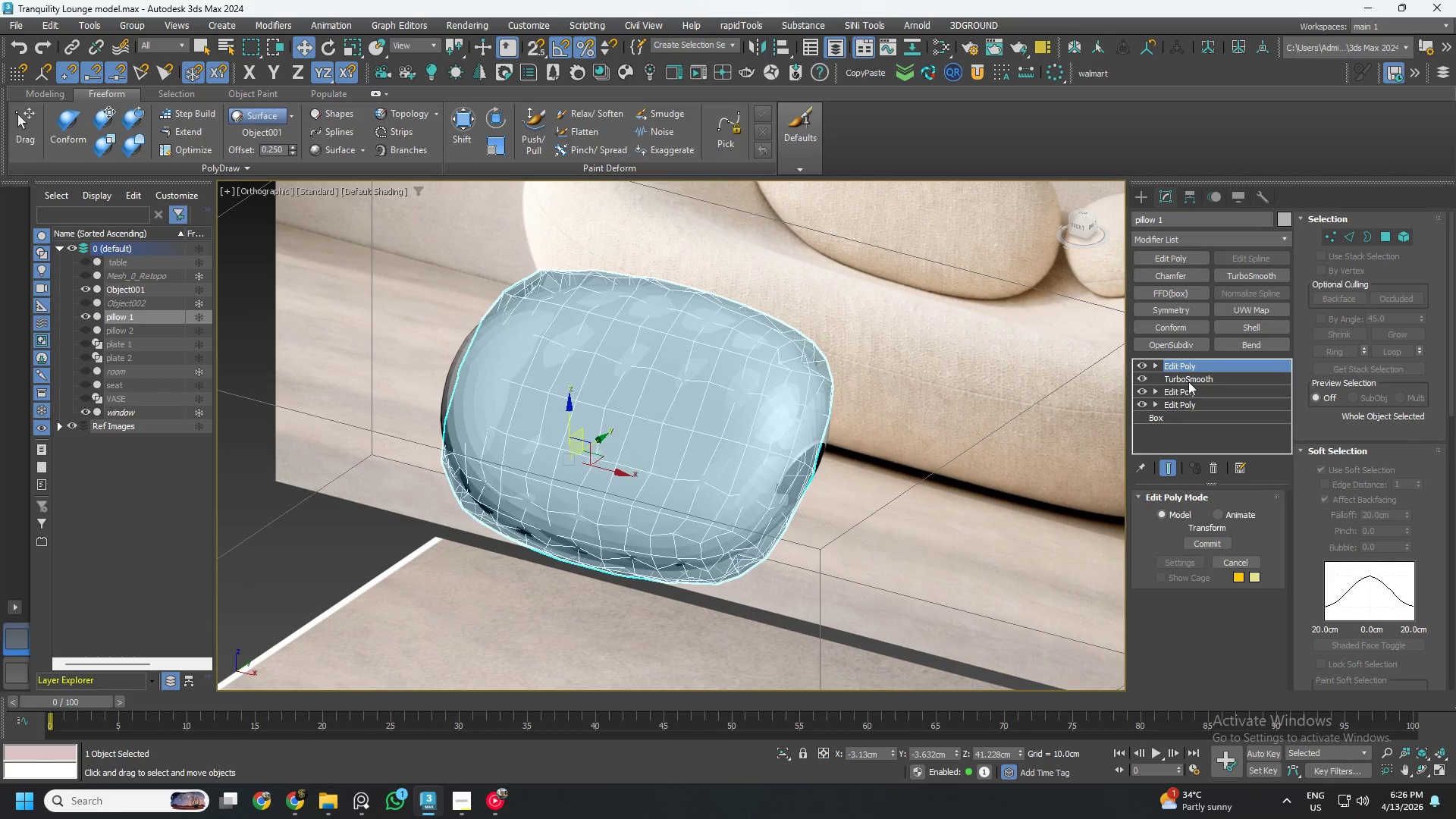 
left_click([1217, 381])
 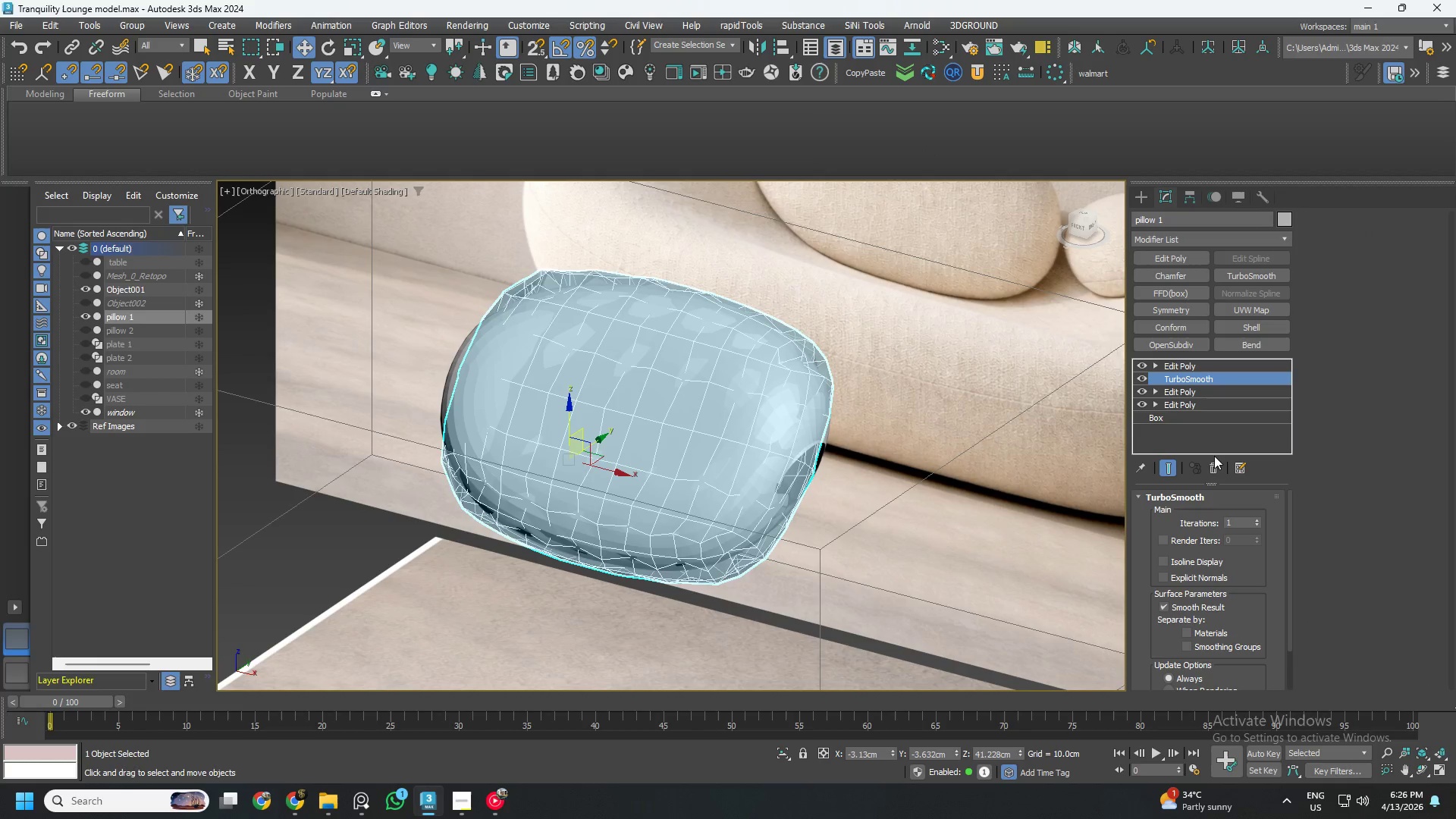 
left_click([1214, 463])
 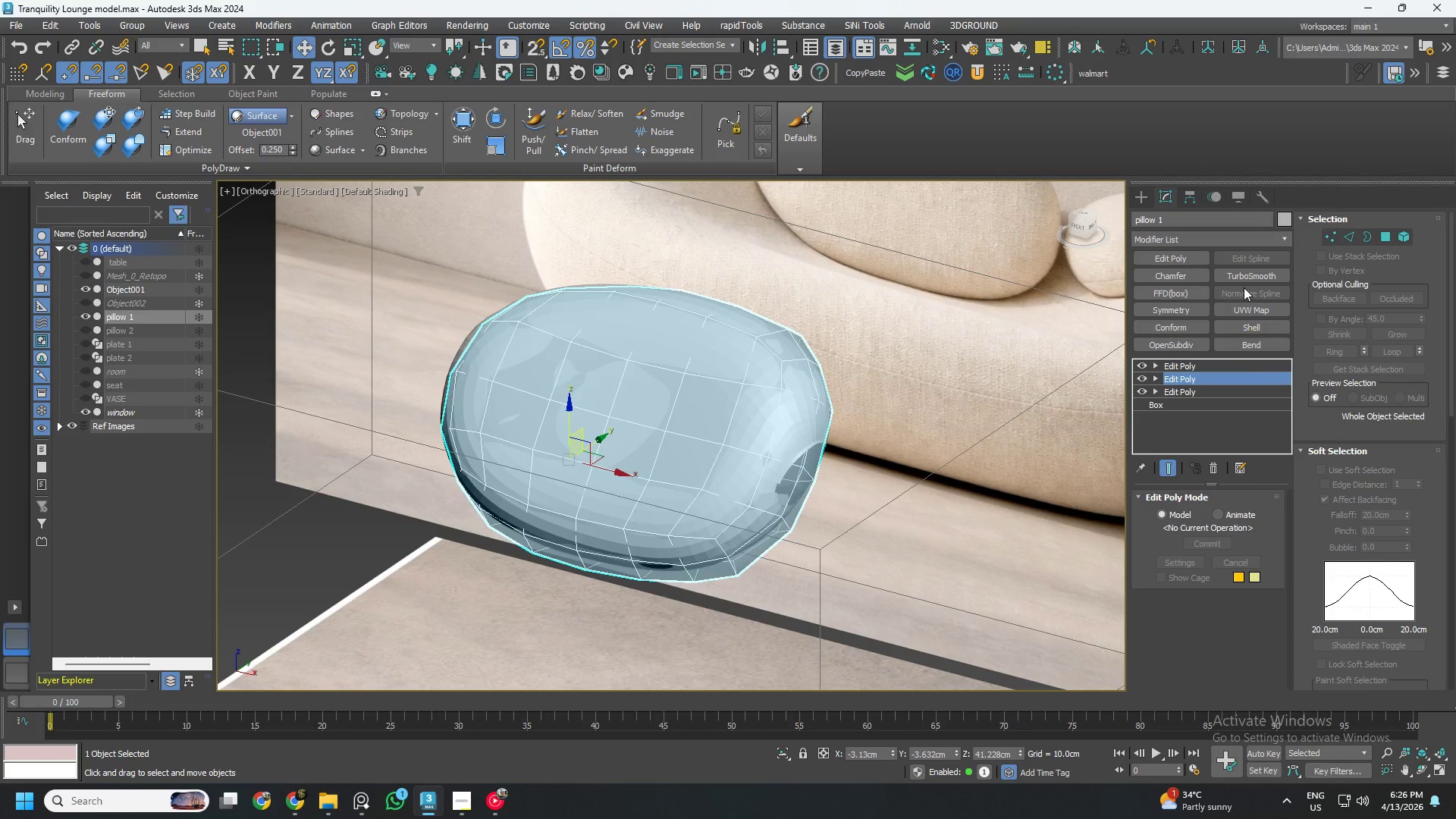 
left_click([1231, 366])
 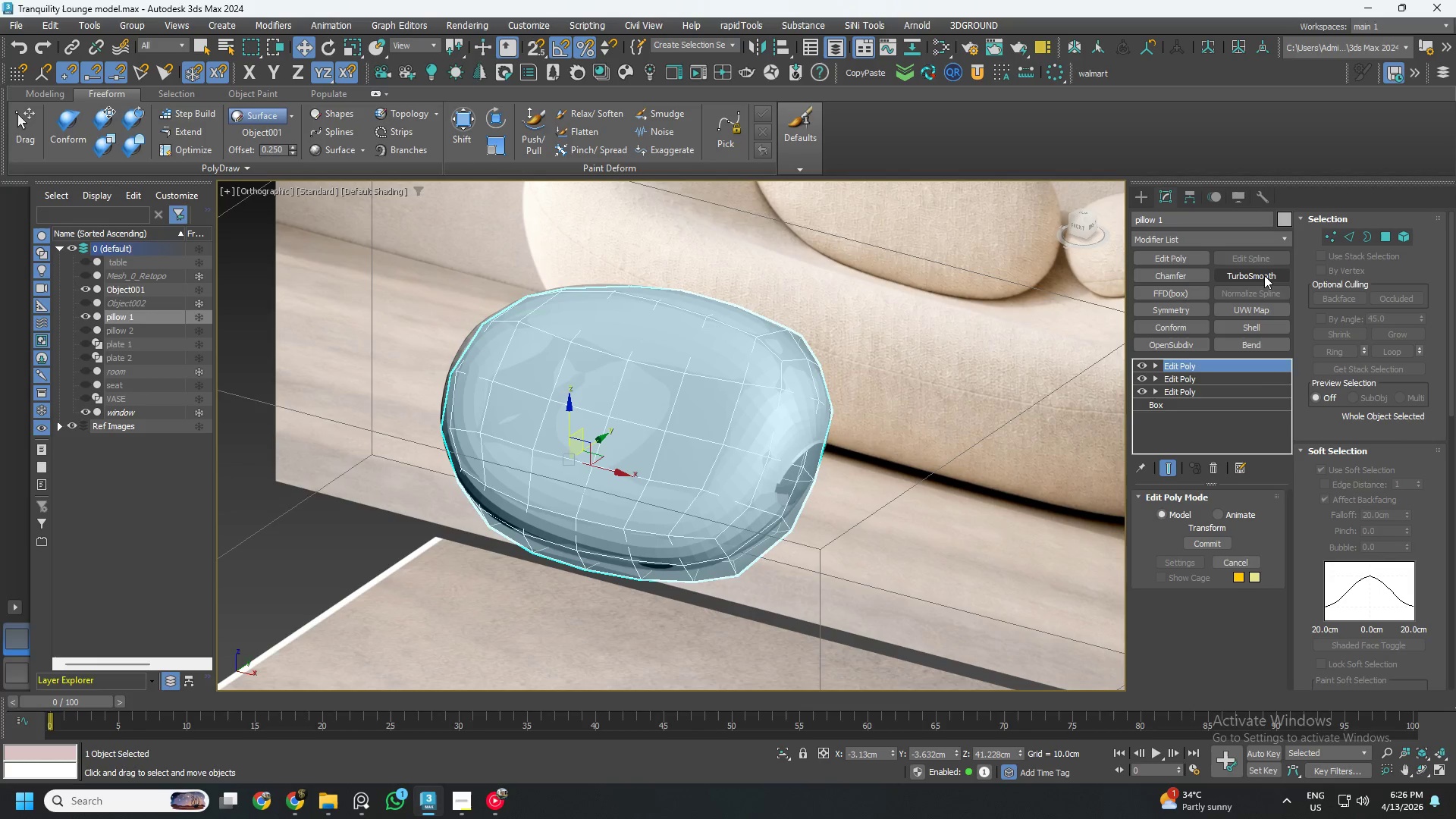 
left_click([1264, 275])
 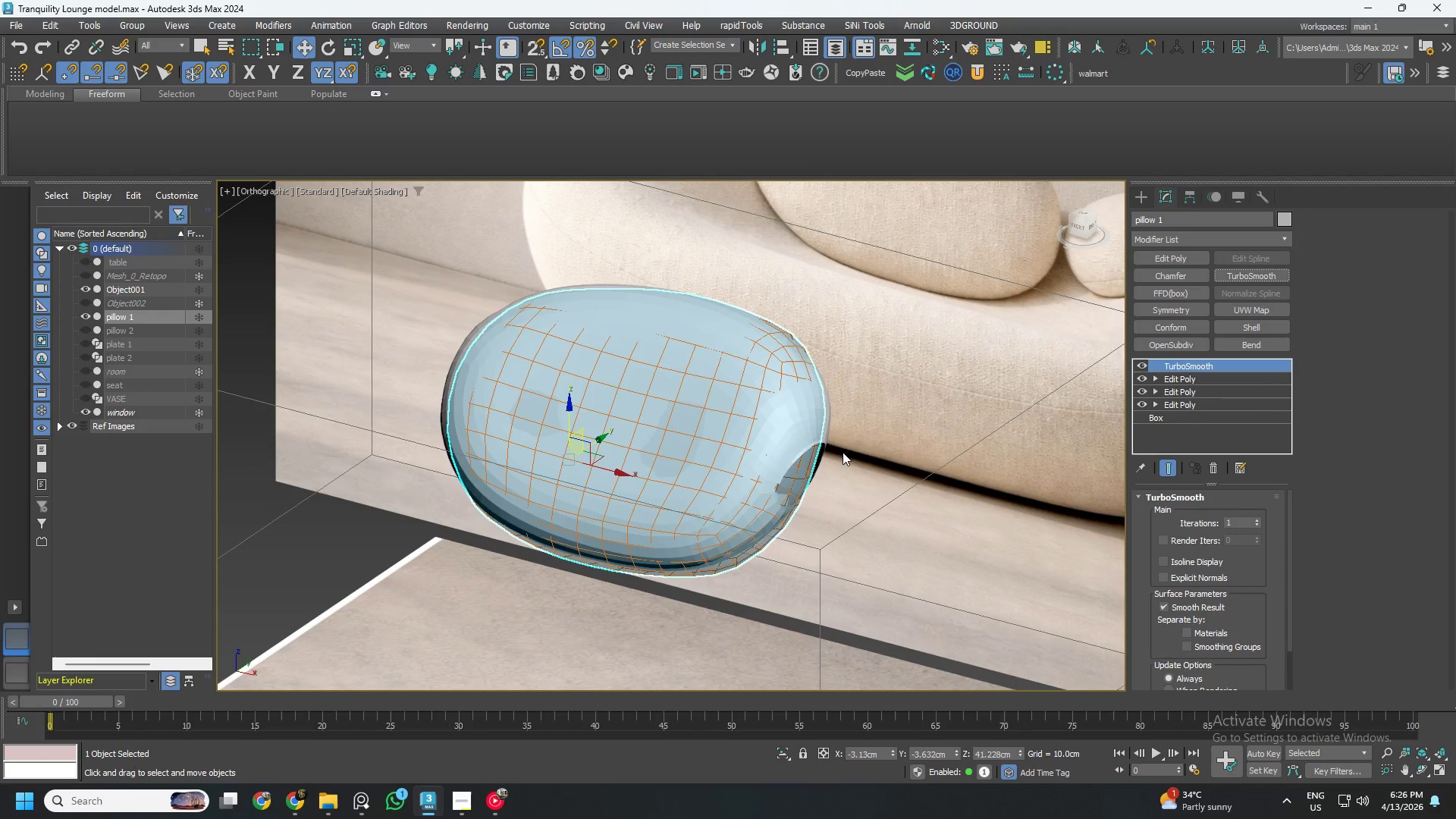 
hold_key(key=AltLeft, duration=0.66)
 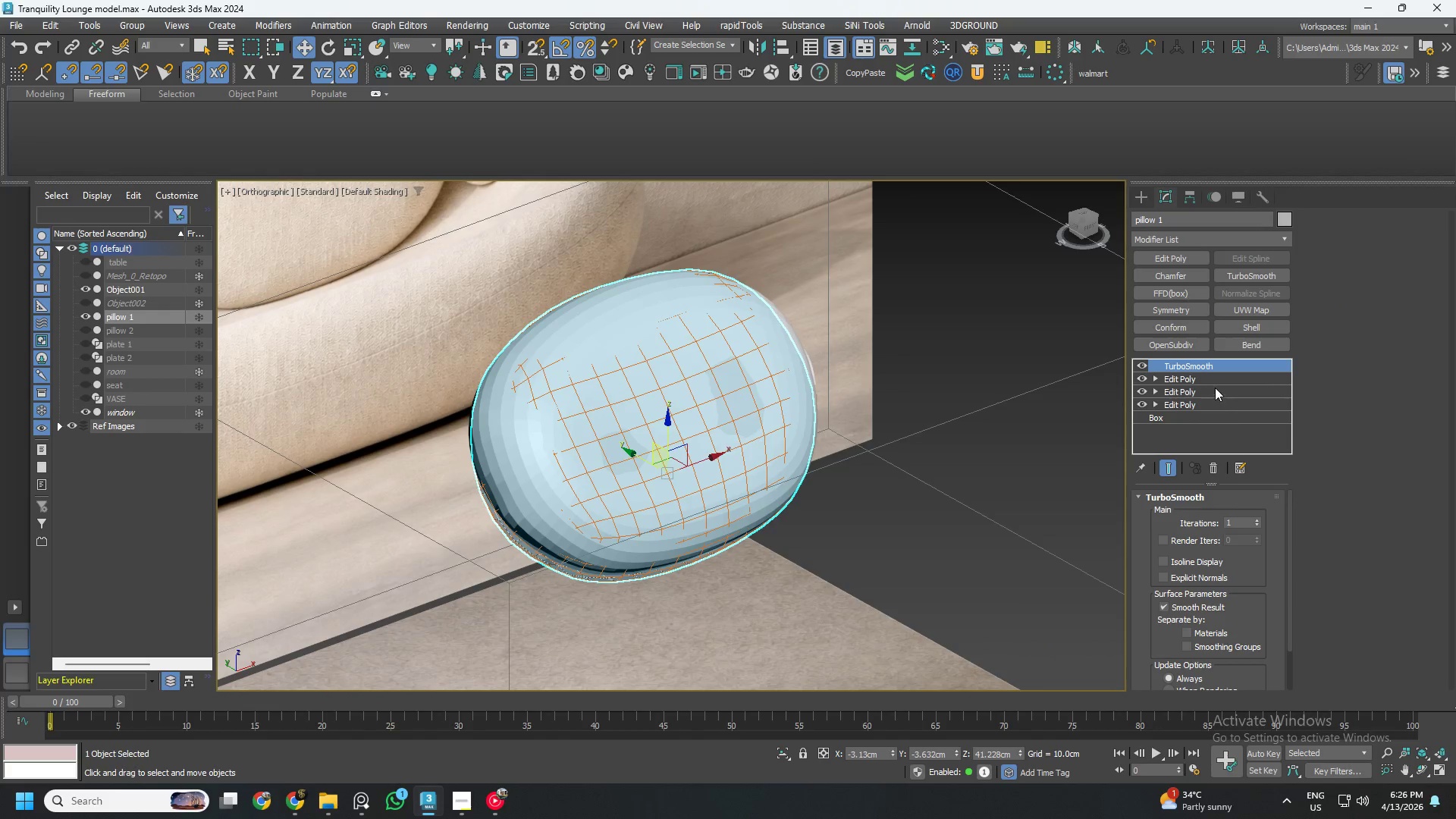 
left_click([1213, 385])
 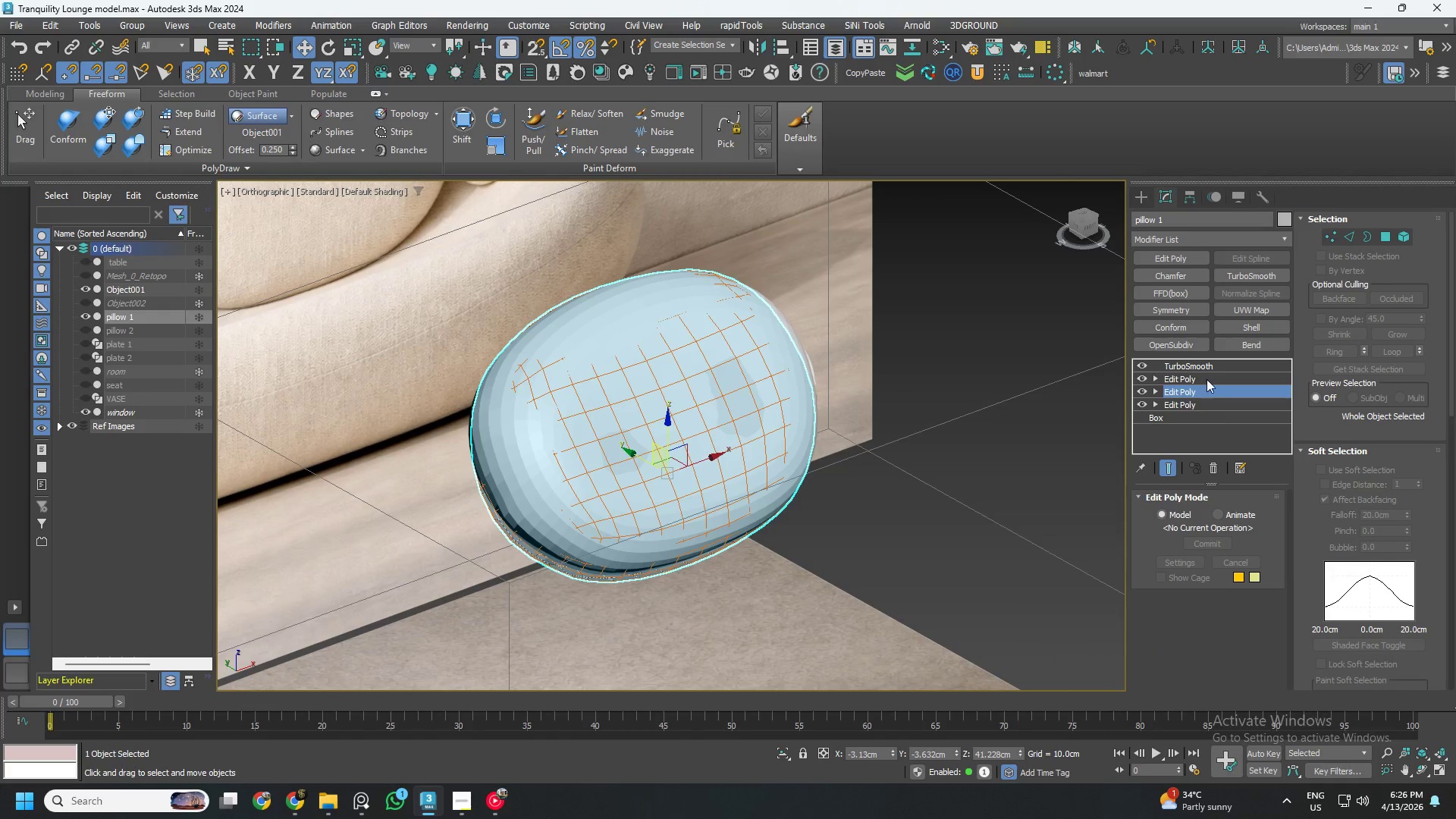 
left_click([1205, 372])
 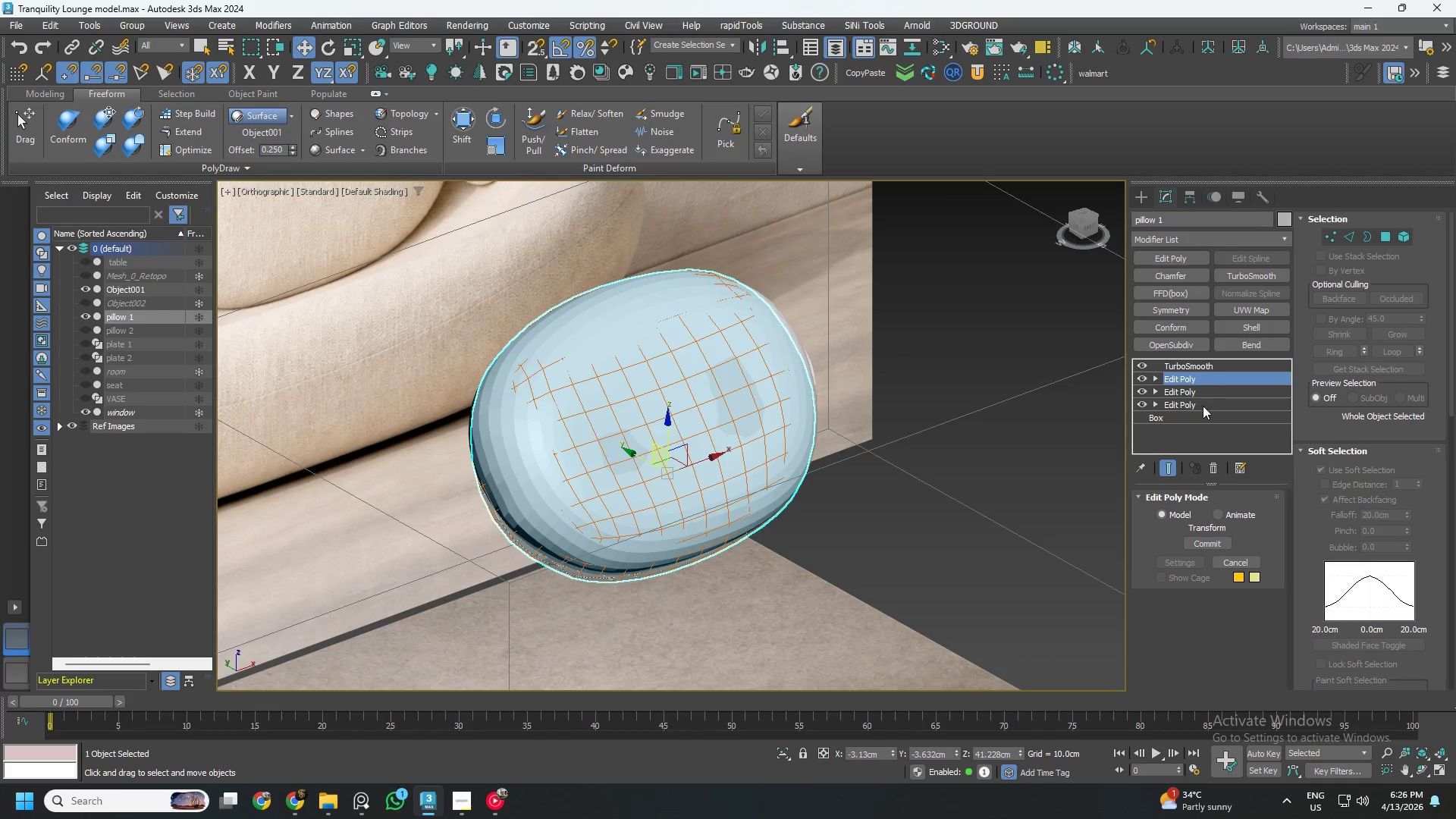 
left_click([1211, 367])
 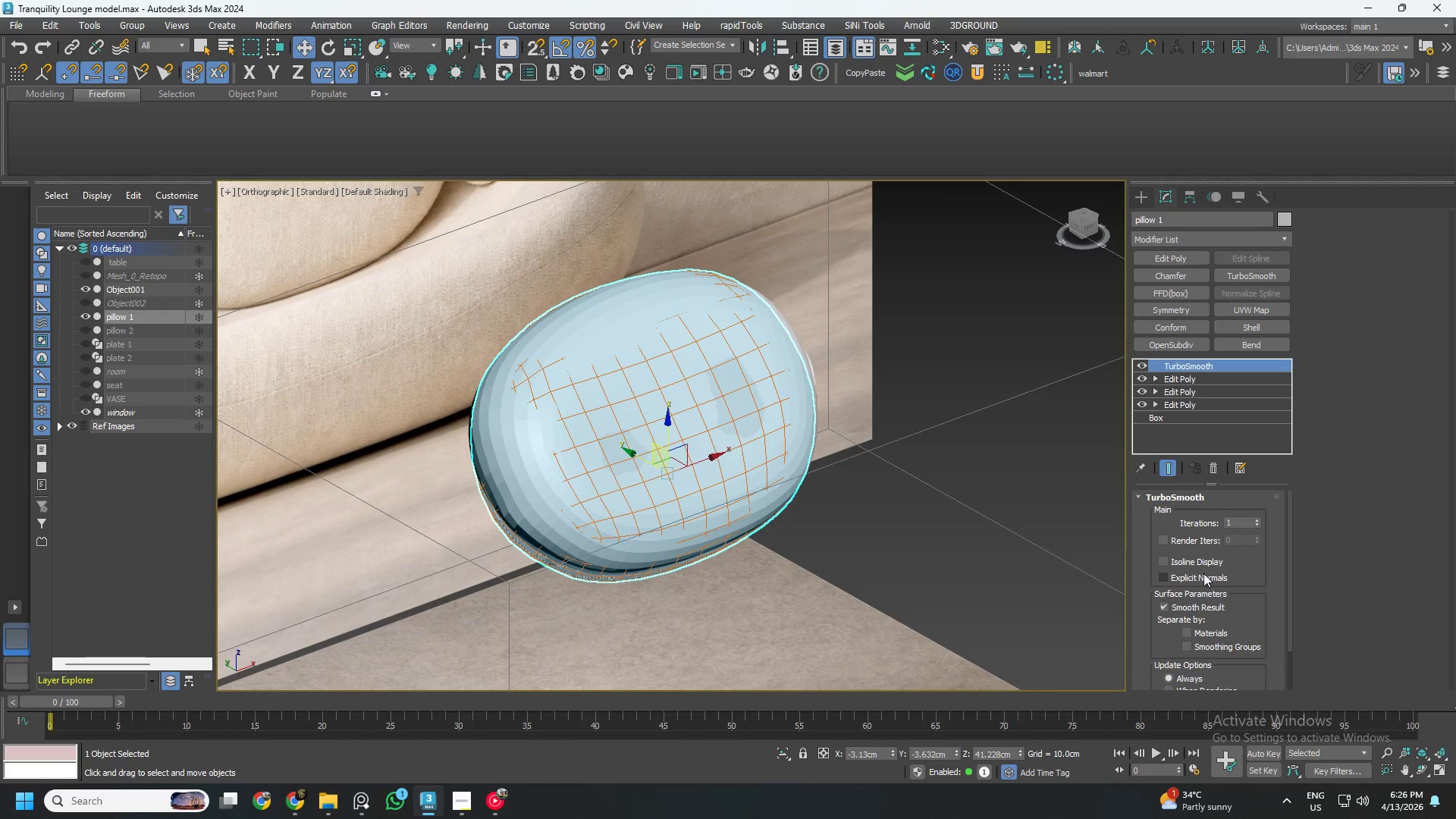 
left_click([1189, 378])
 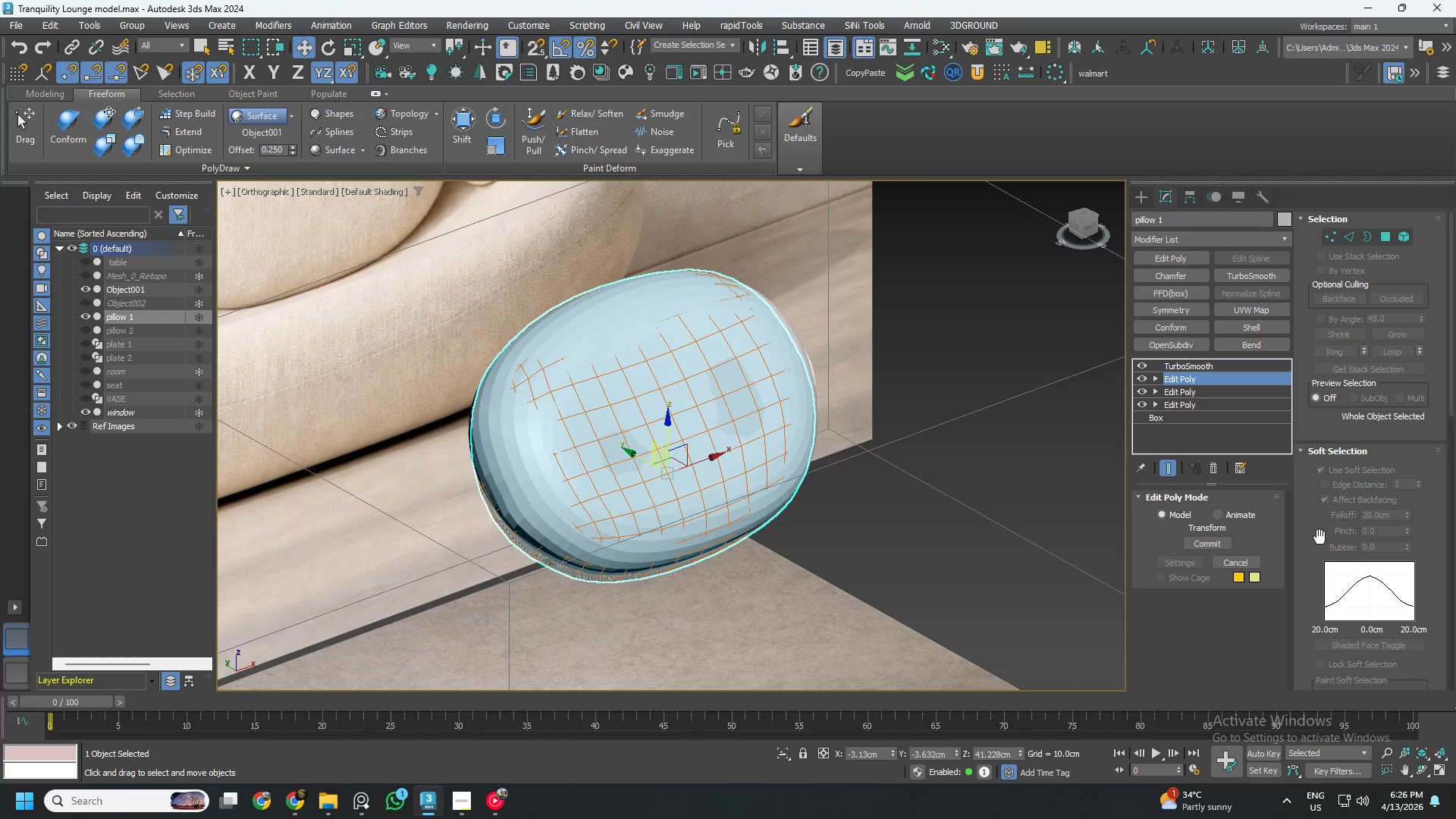 
key(1)
 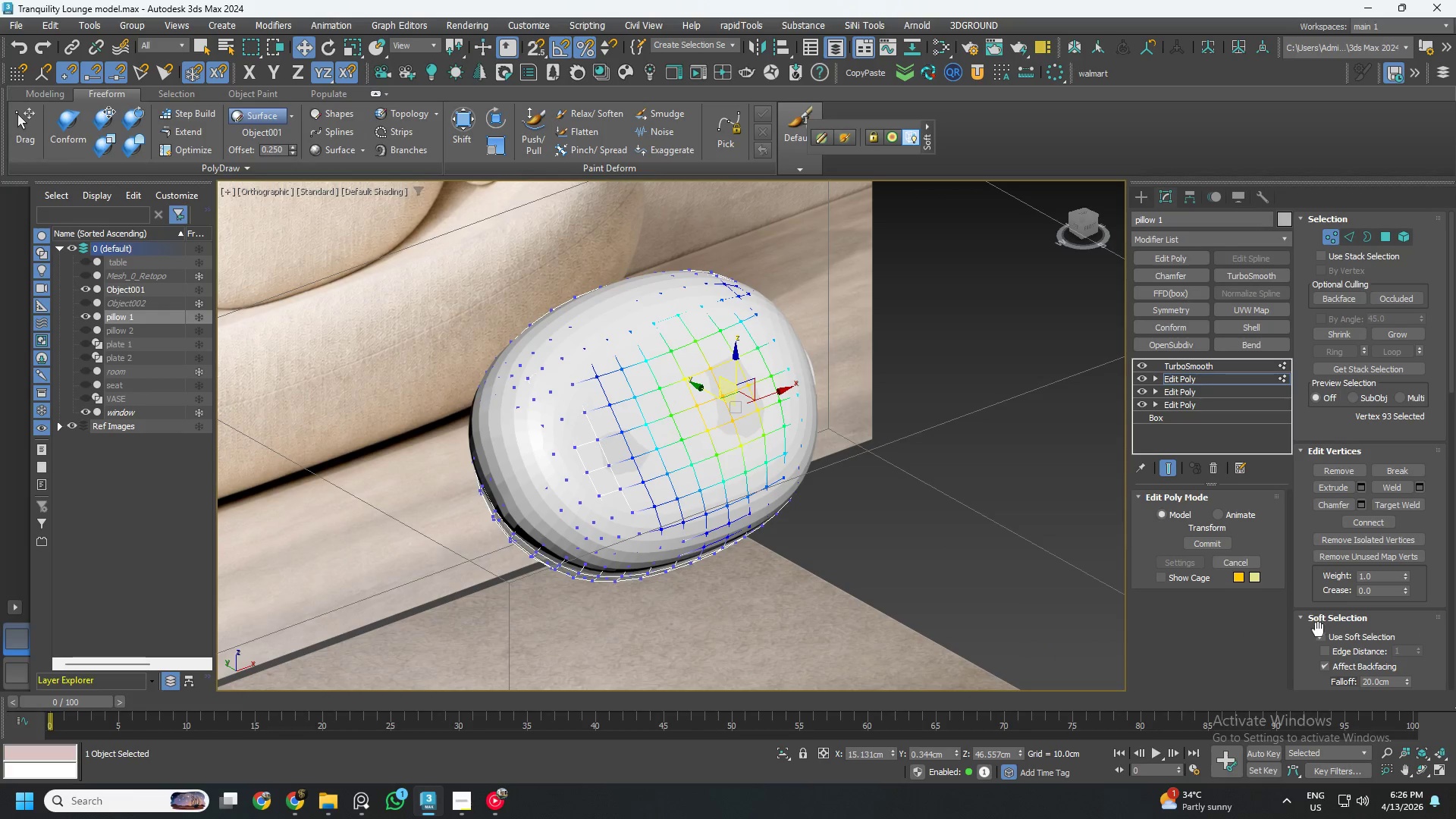 
left_click([1322, 641])
 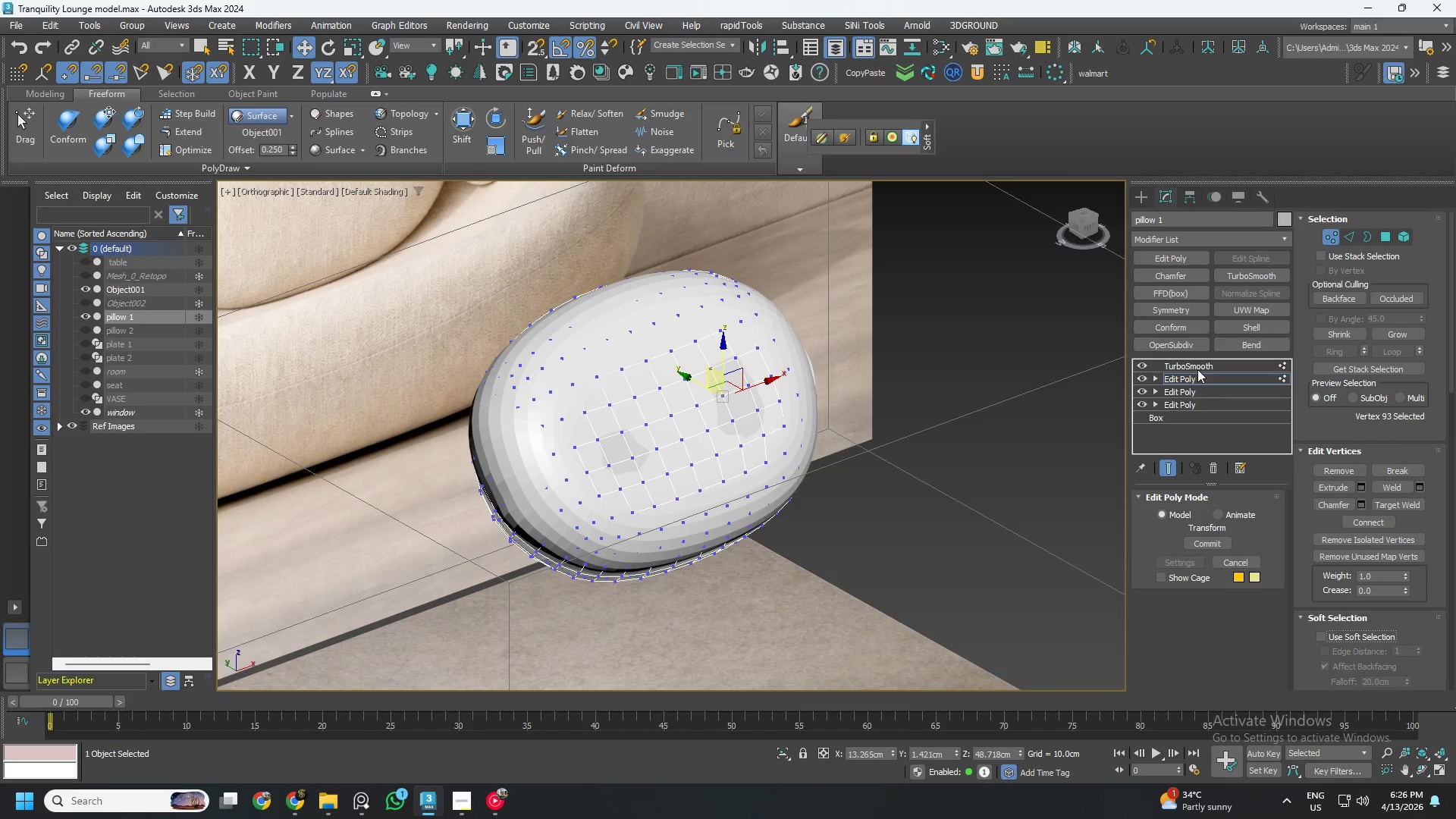 
left_click([1211, 384])
 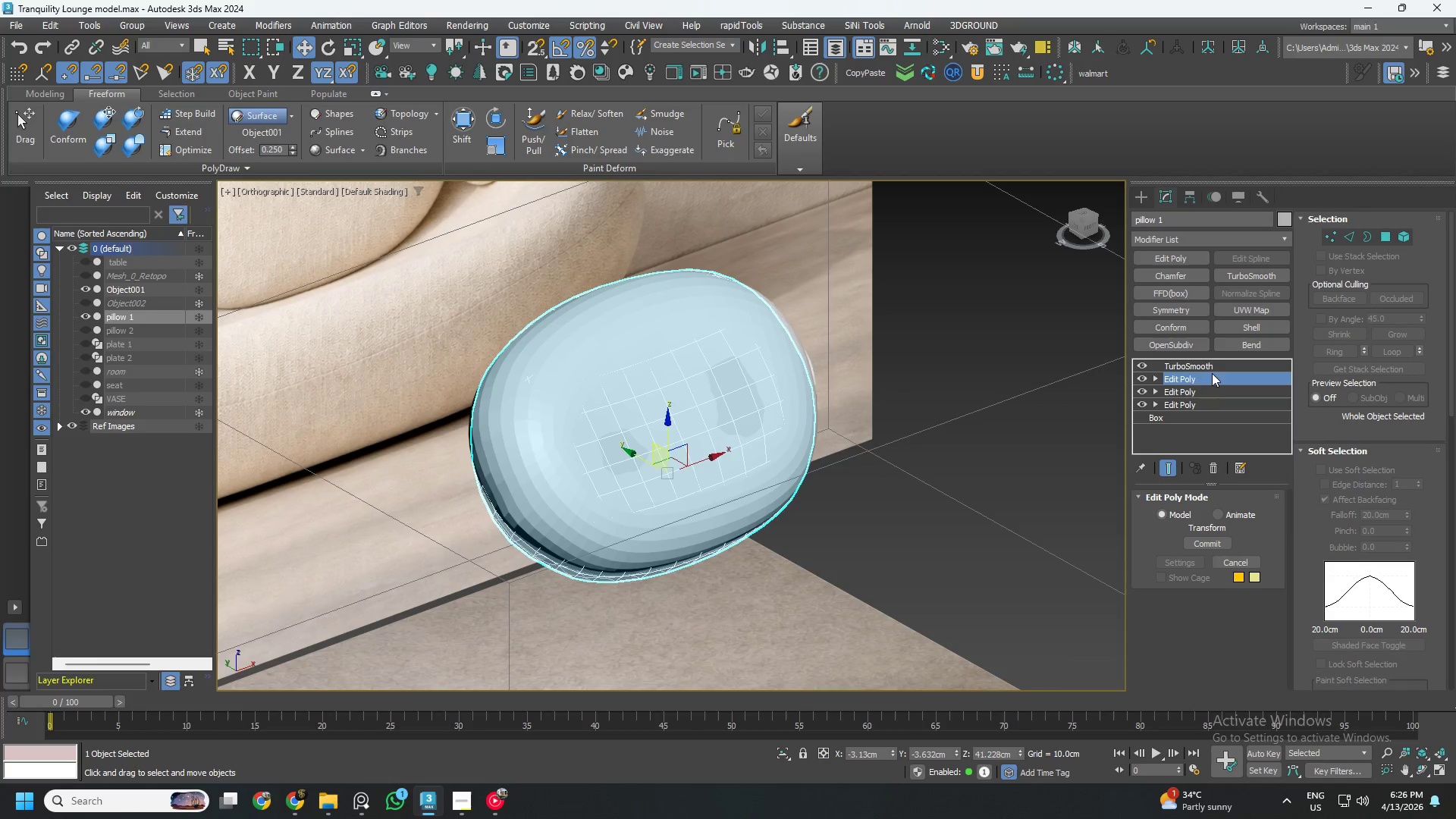 
left_click([1212, 366])
 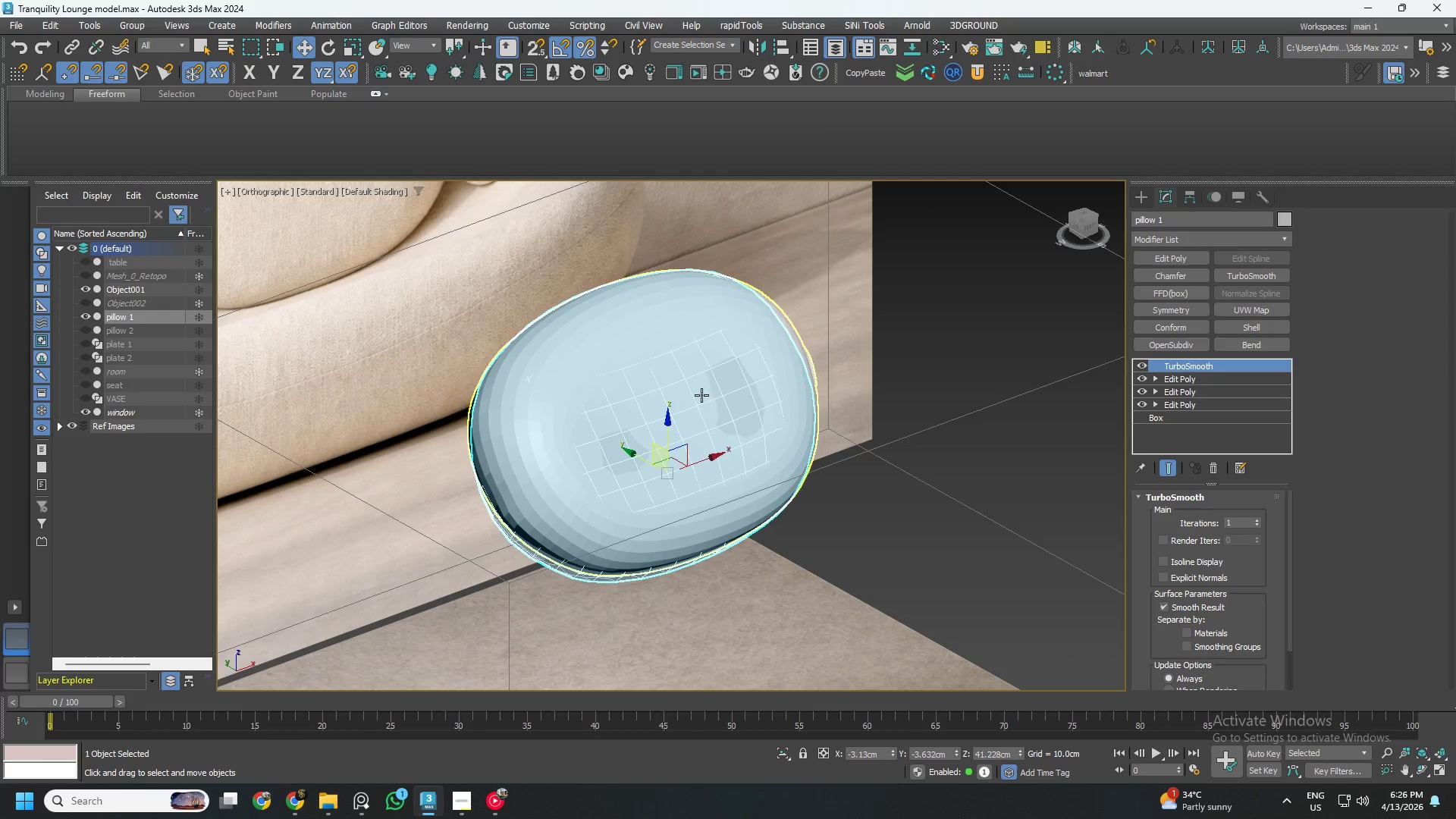 
hold_key(key=AltLeft, duration=1.5)
 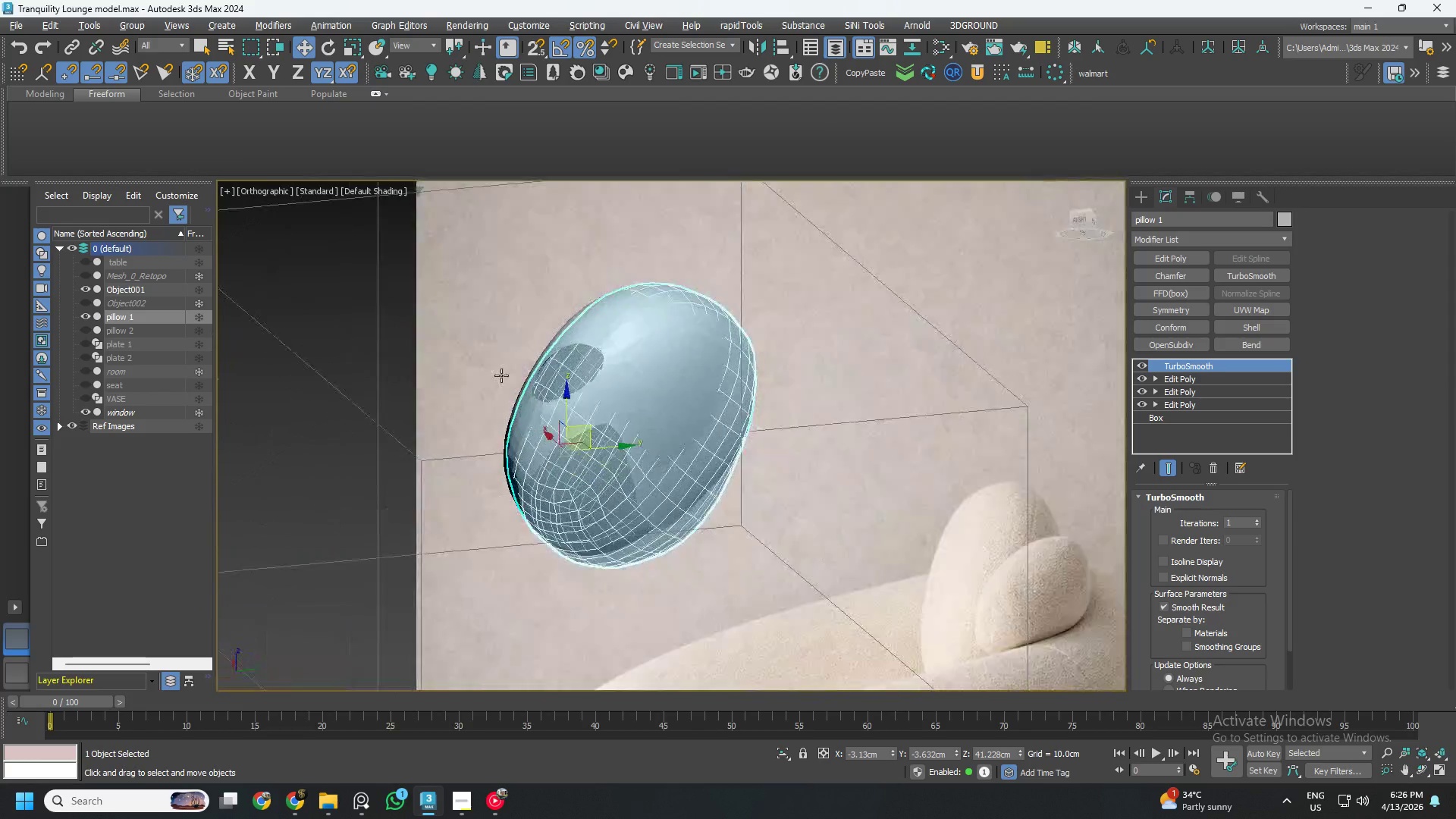 
hold_key(key=AltLeft, duration=1.14)
scroll: coordinate [582, 428], scroll_direction: up, amount: 1.0
 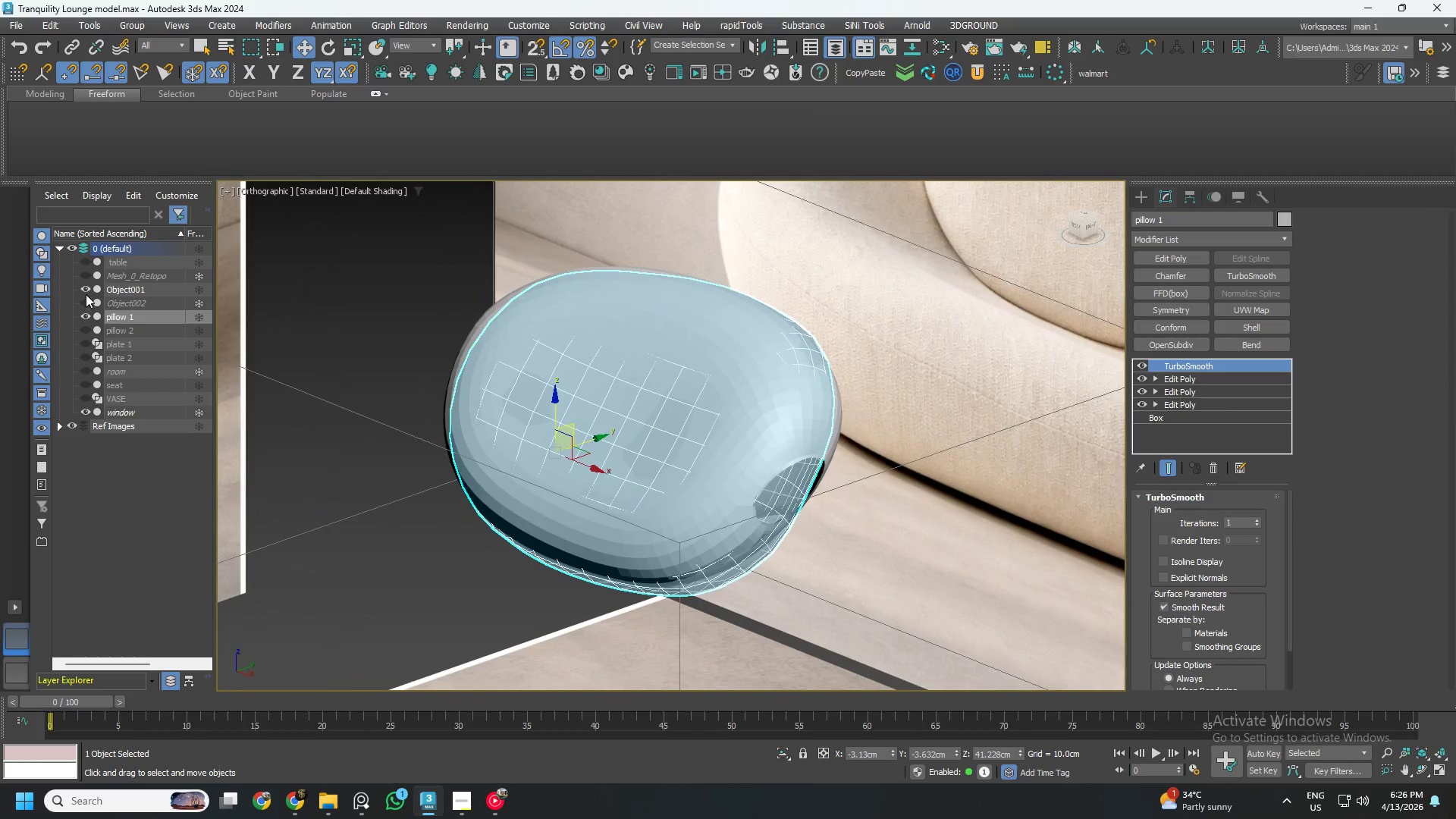 
left_click([85, 287])
 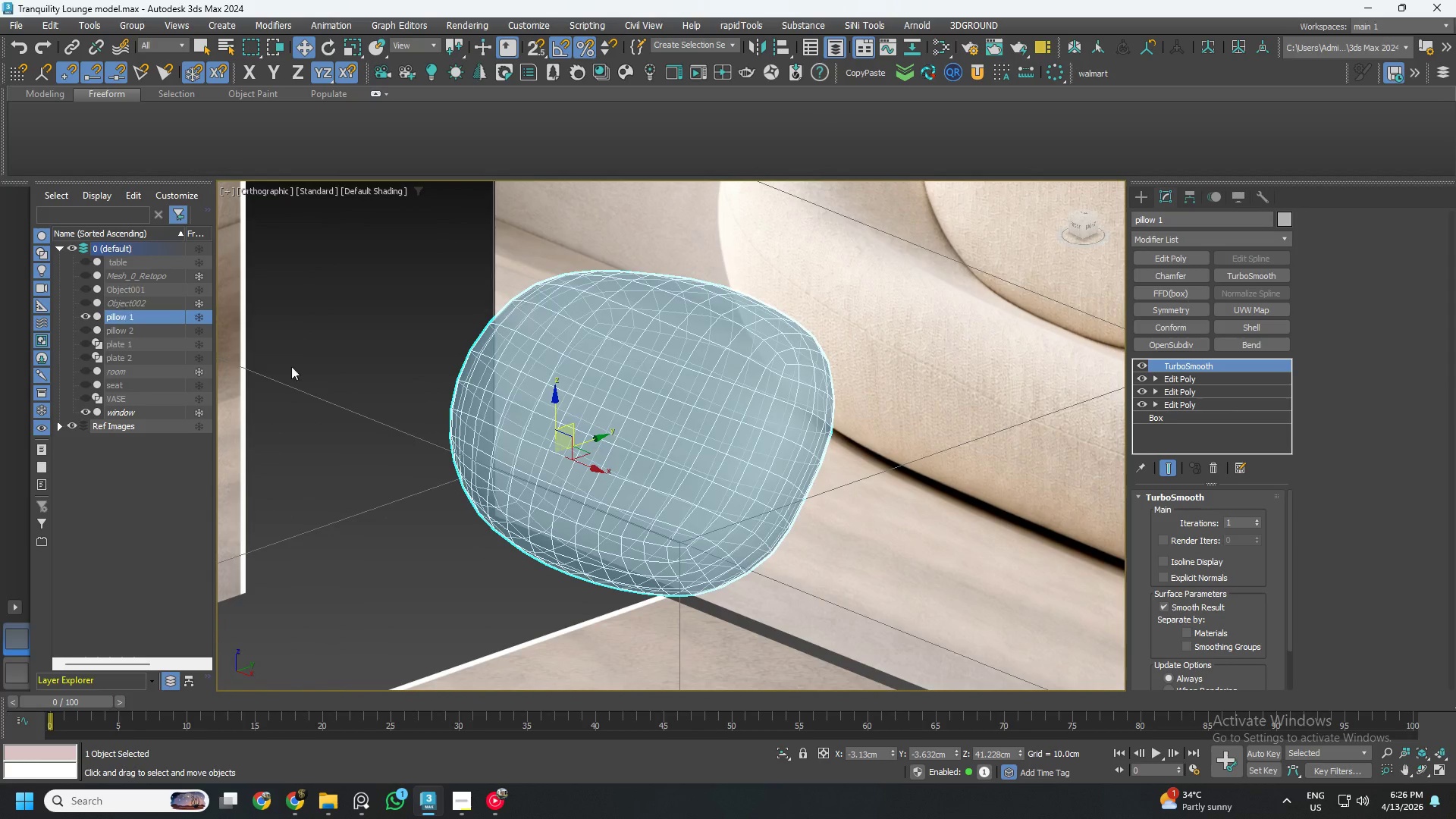 
hold_key(key=AltLeft, duration=1.52)
 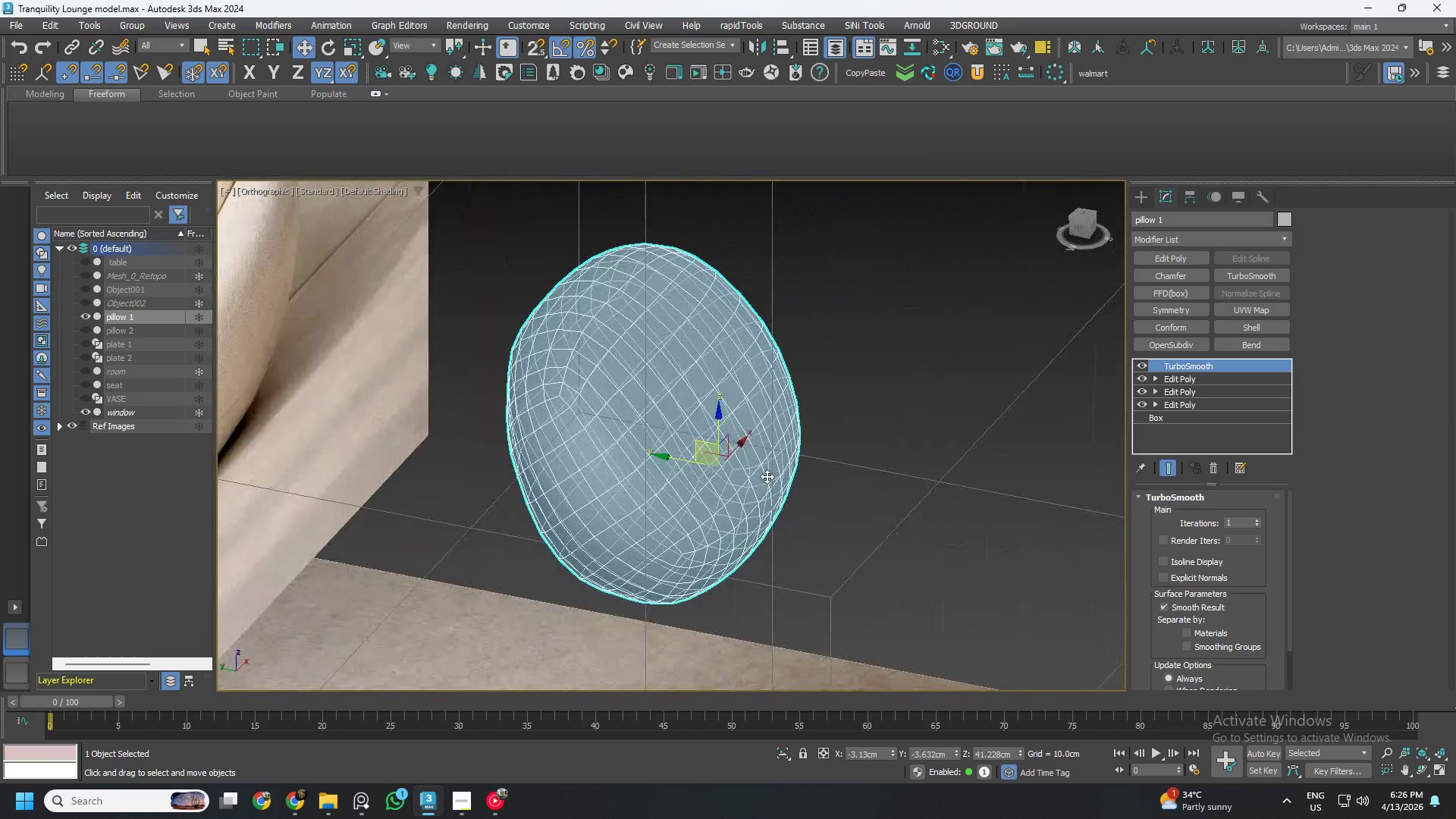 
hold_key(key=AltLeft, duration=0.34)
 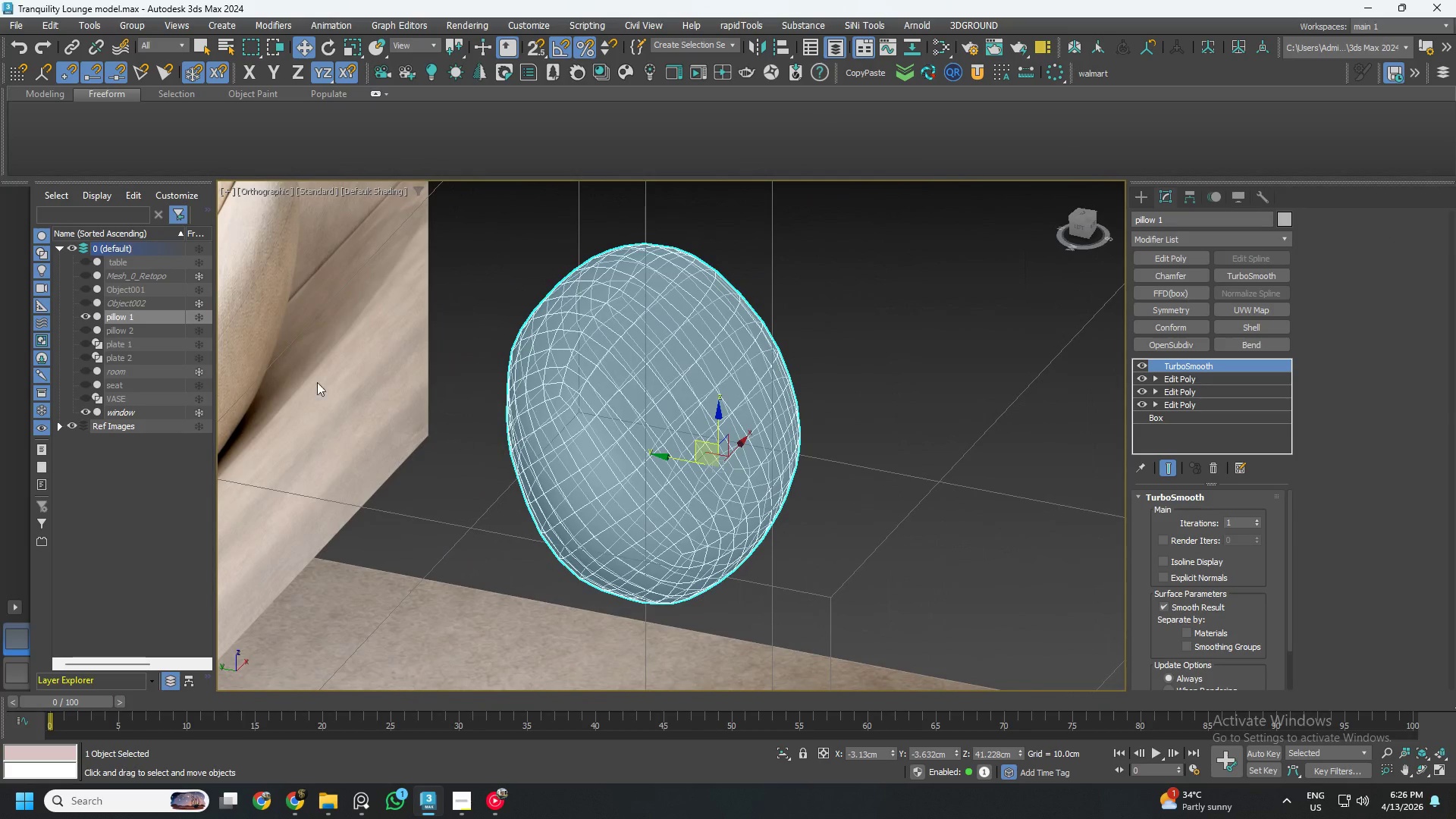 
hold_key(key=AltLeft, duration=7.2)
left_click([1084, 225])
 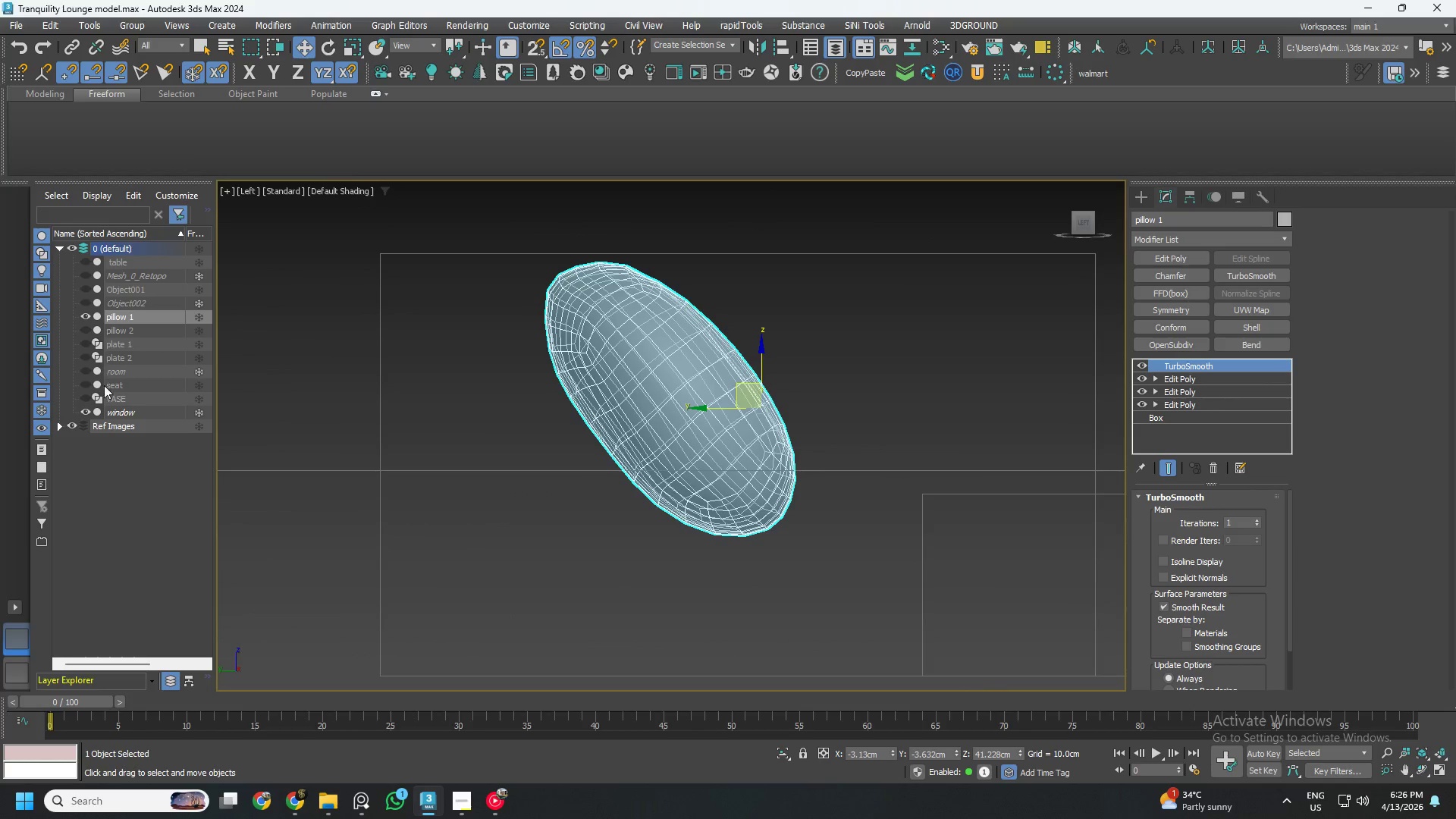 
left_click([86, 387])
 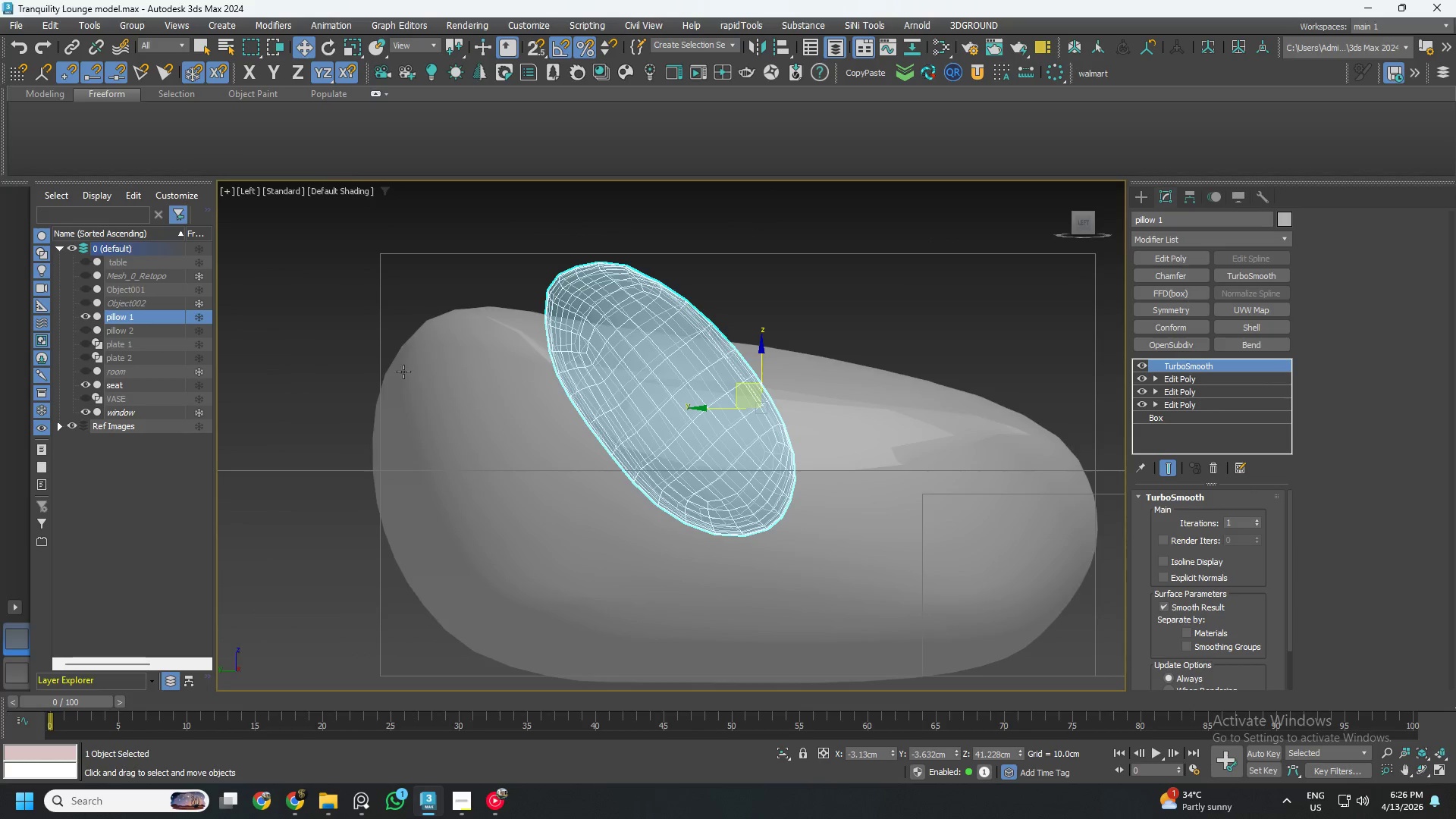 
hold_key(key=AltLeft, duration=1.5)
 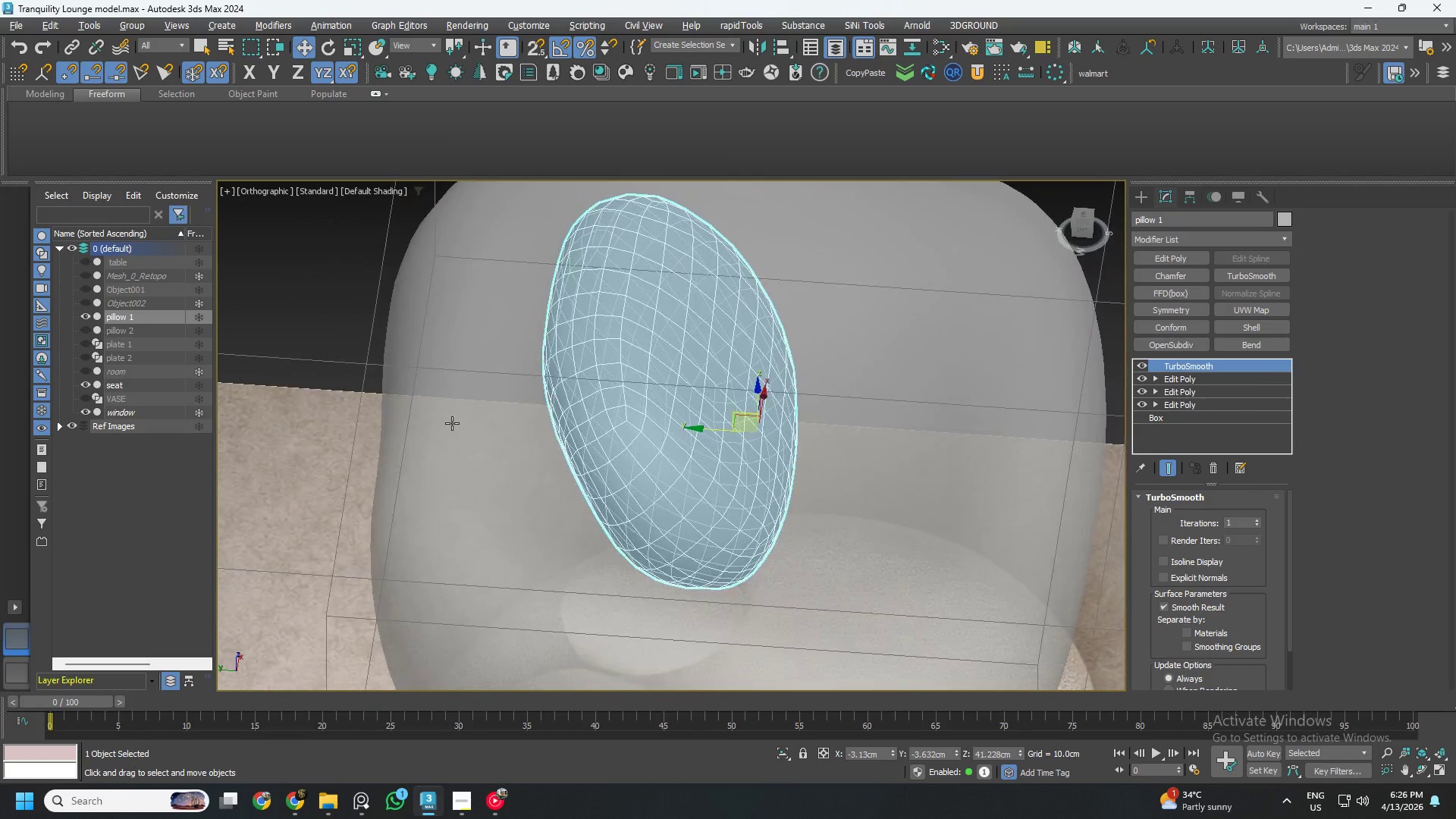 
key(Alt+AltLeft)
 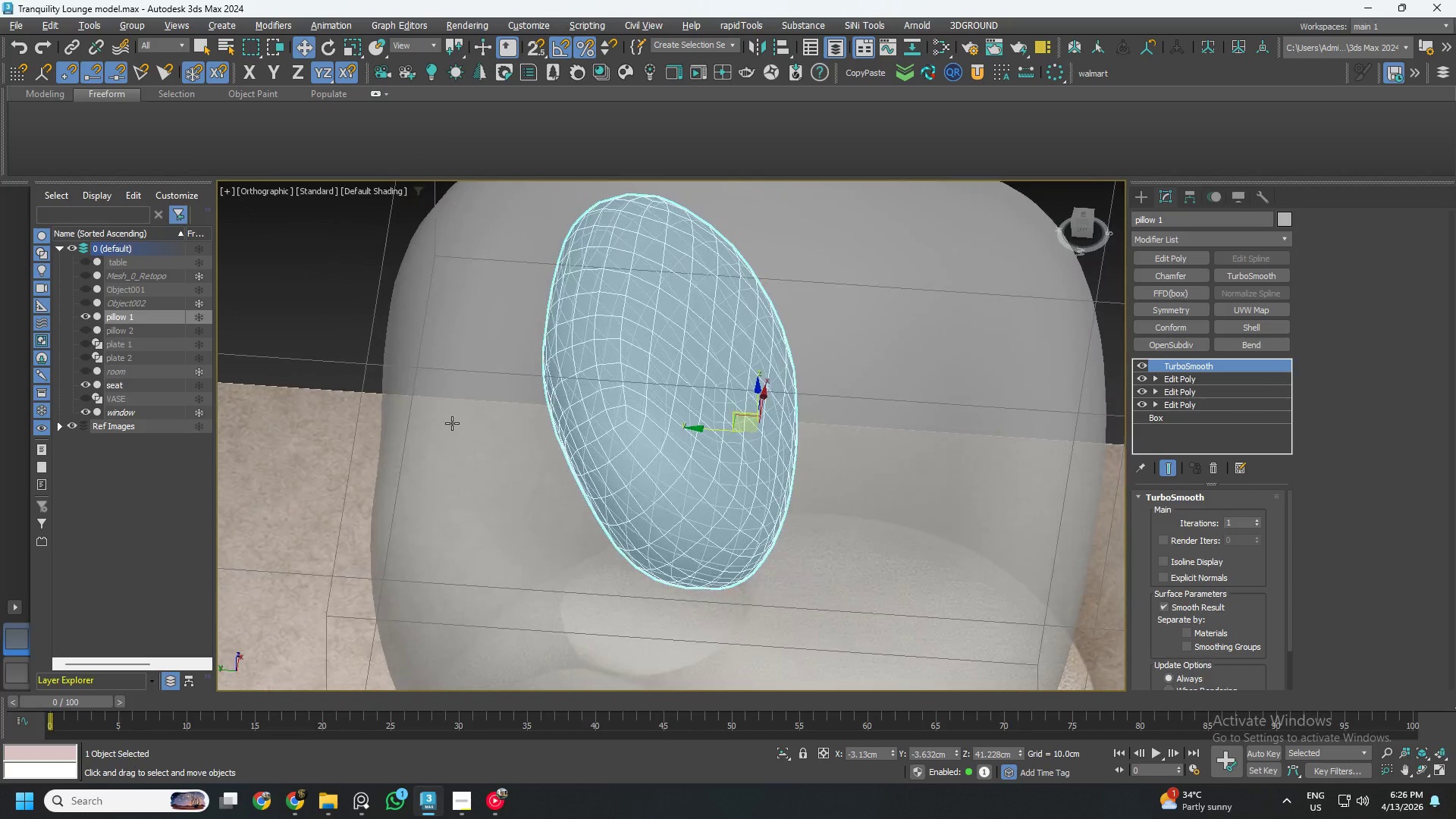 
key(Alt+AltLeft)
 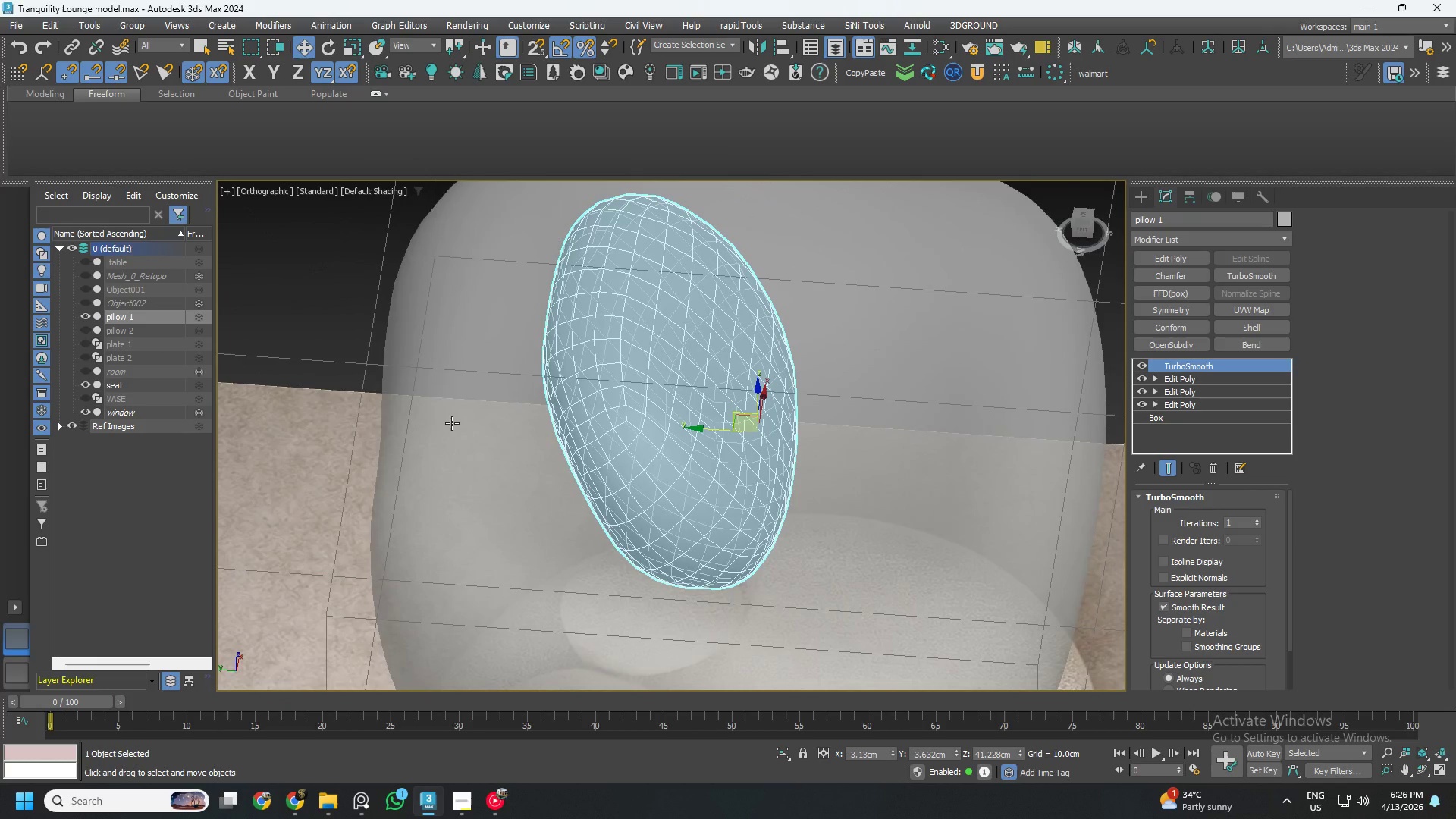 
key(Alt+AltLeft)
 